 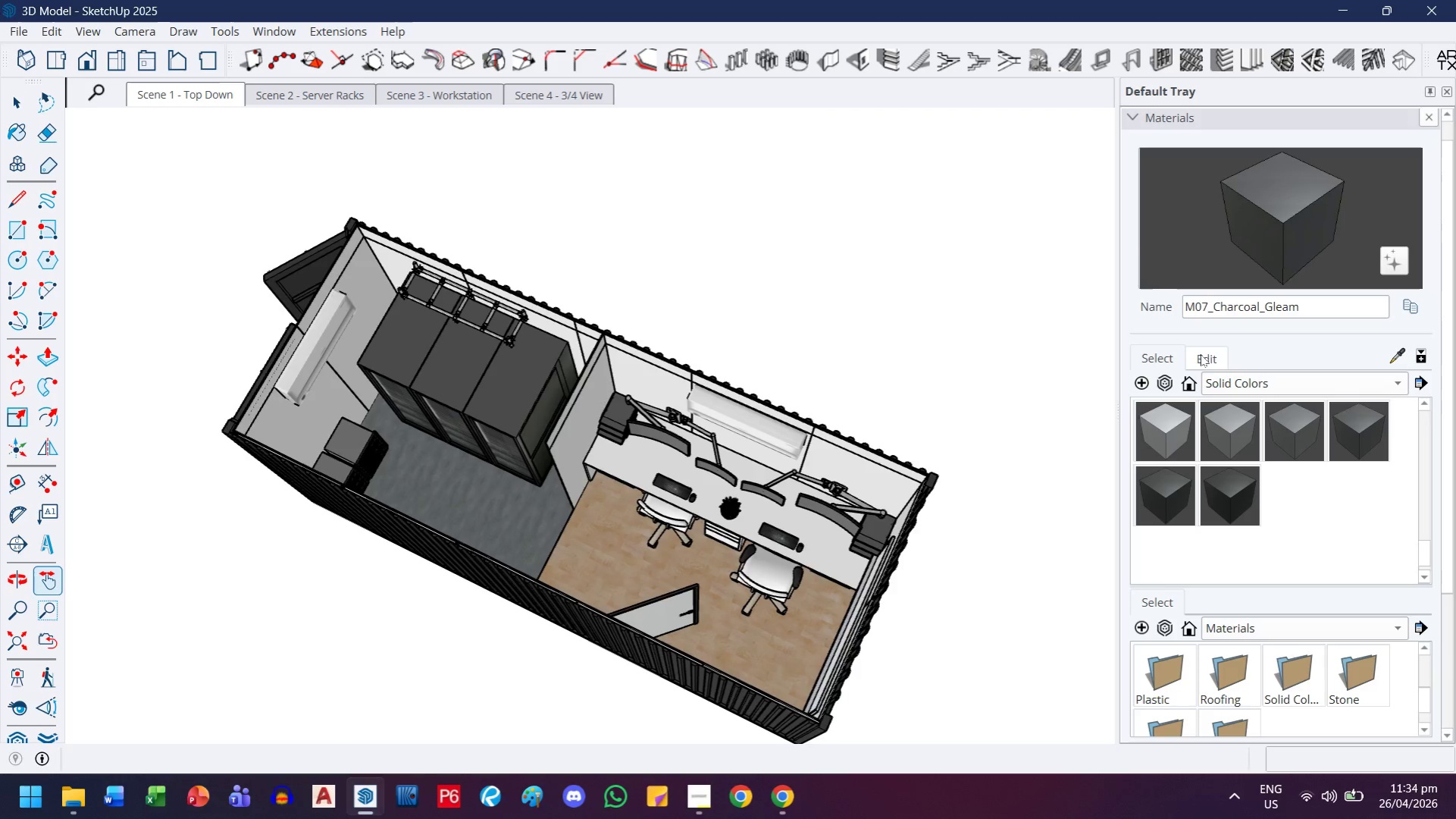 
left_click([1167, 115])
 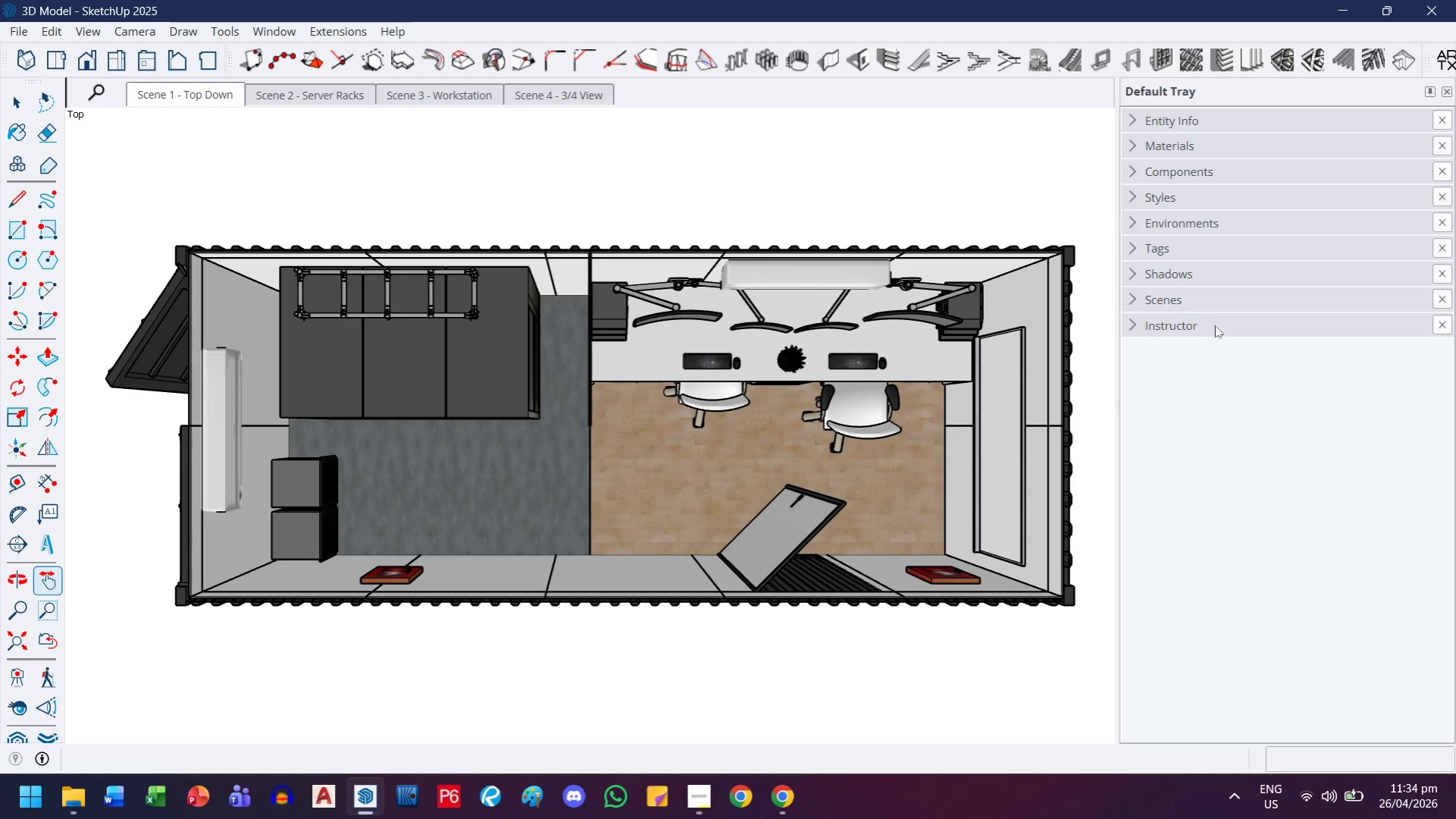 
left_click([1205, 302])
 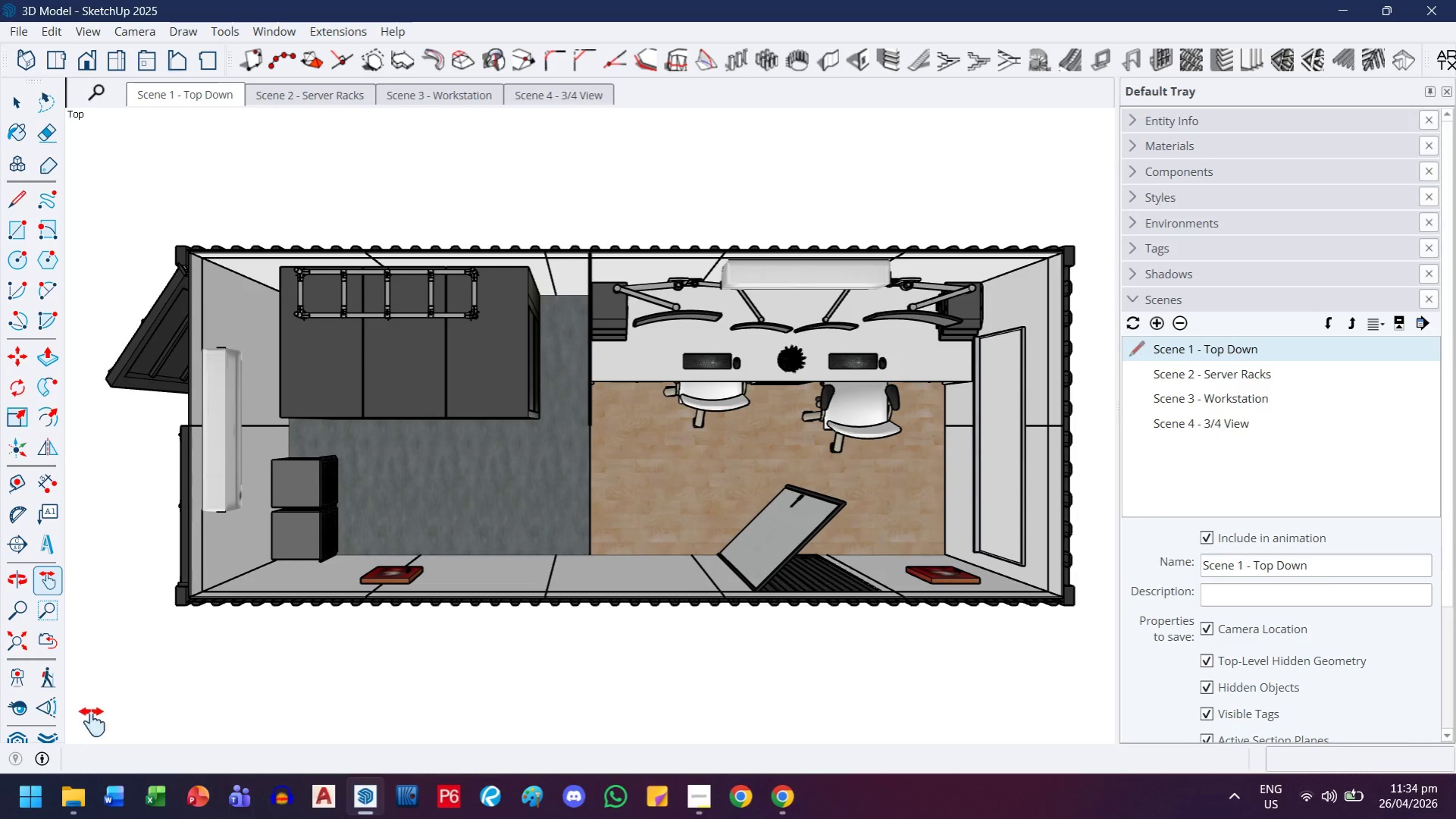 
left_click([23, 646])
 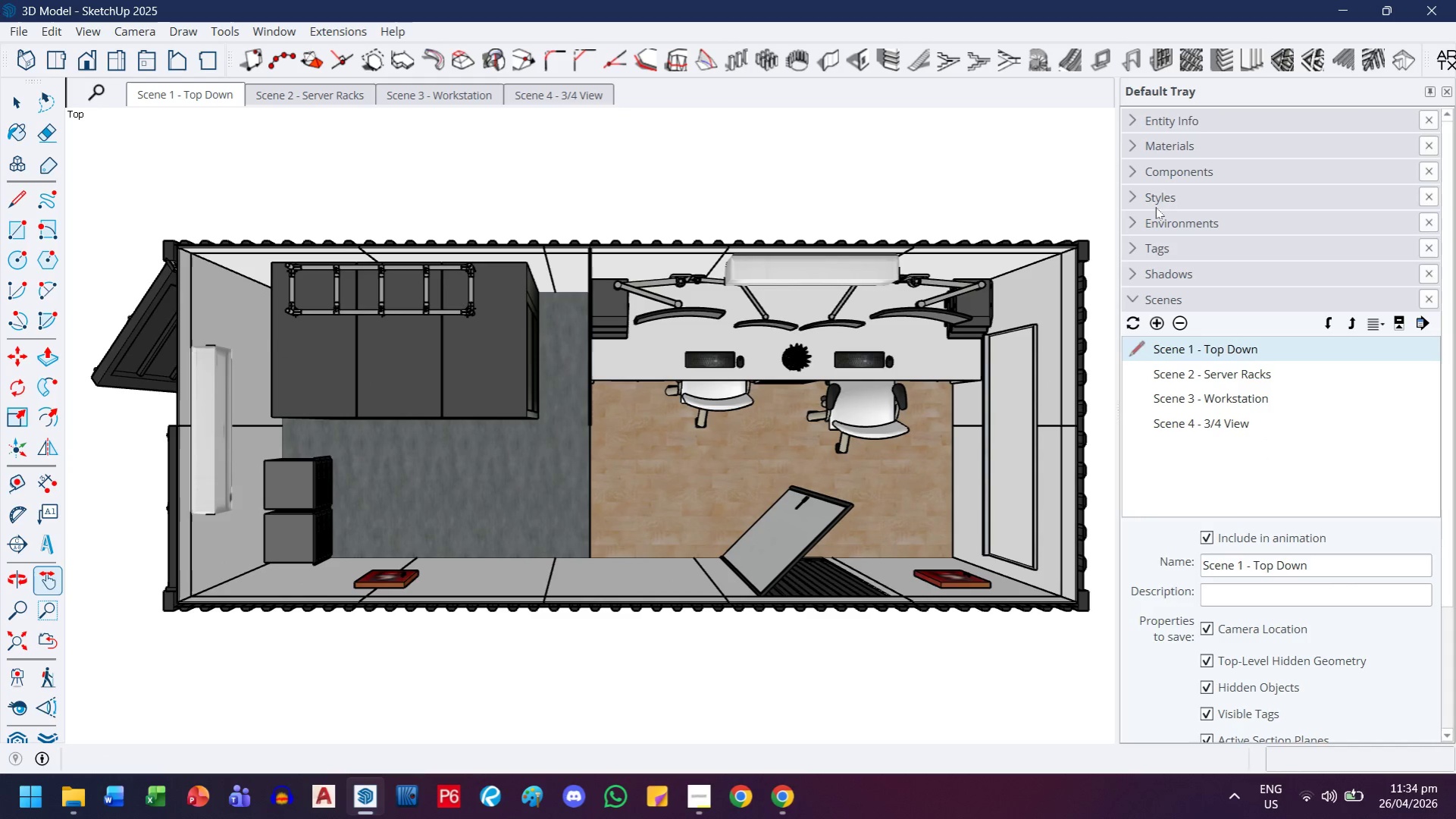 
left_click([1138, 294])
 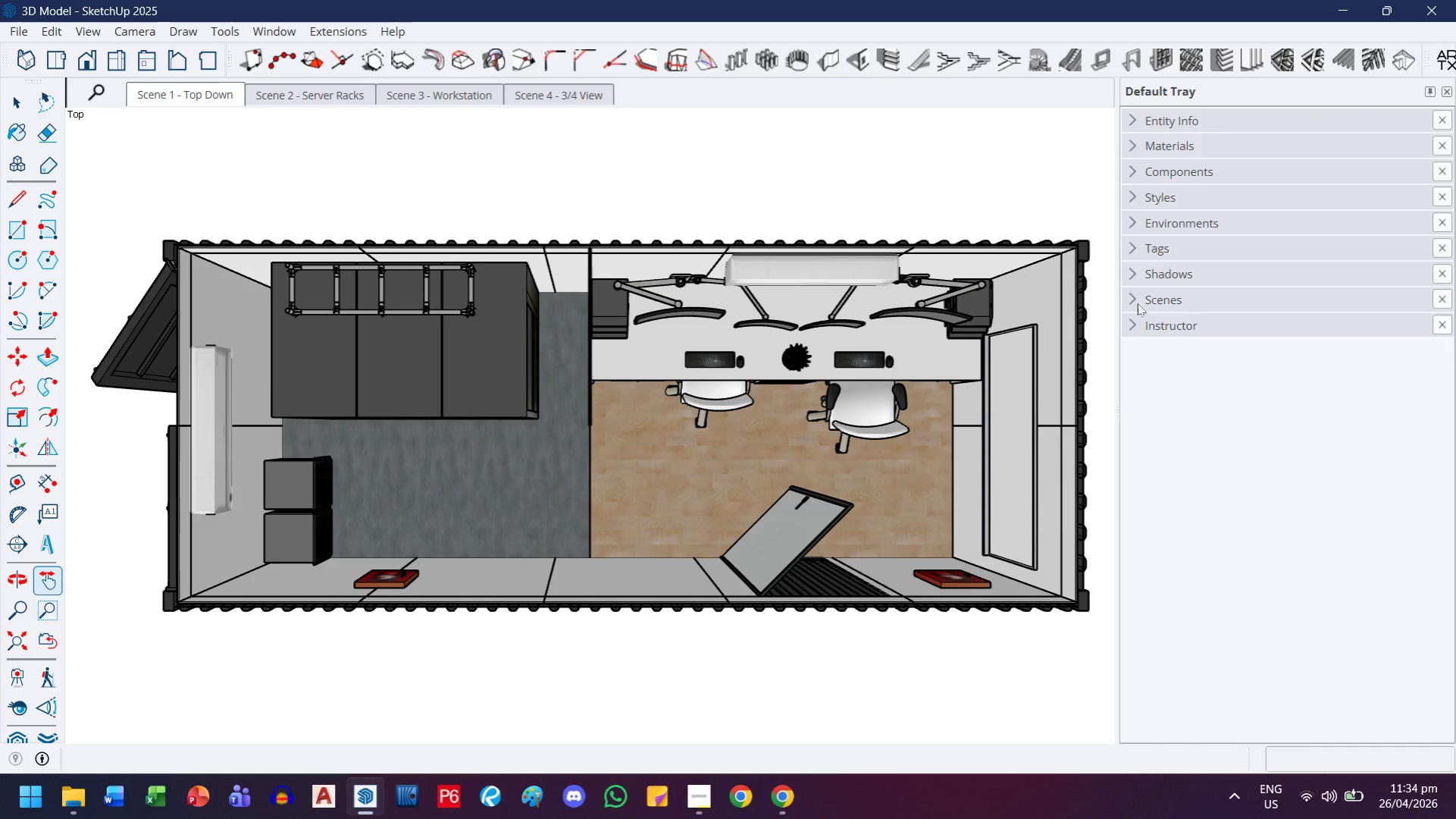 
left_click([1137, 303])
 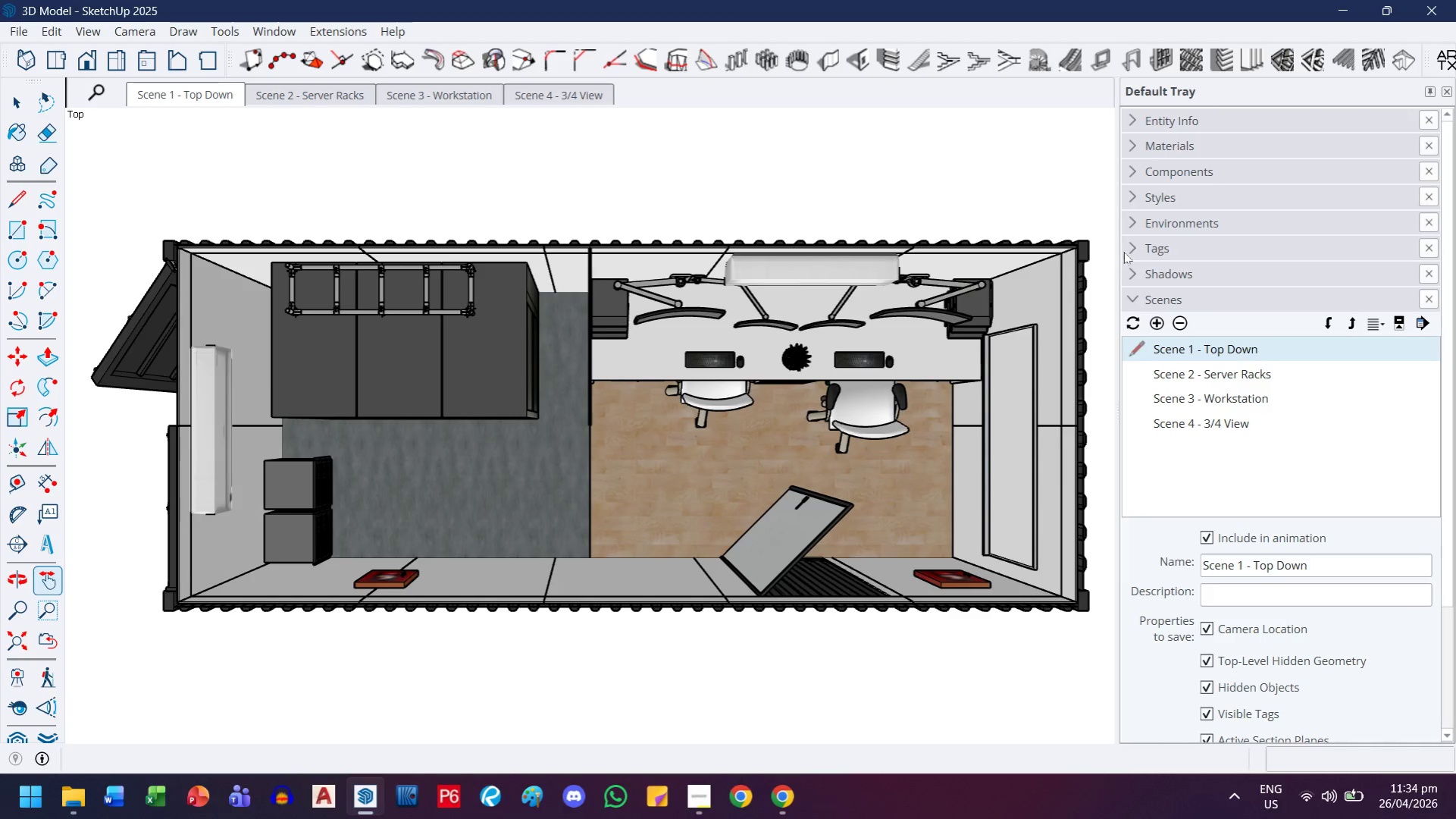 
left_click([1126, 299])
 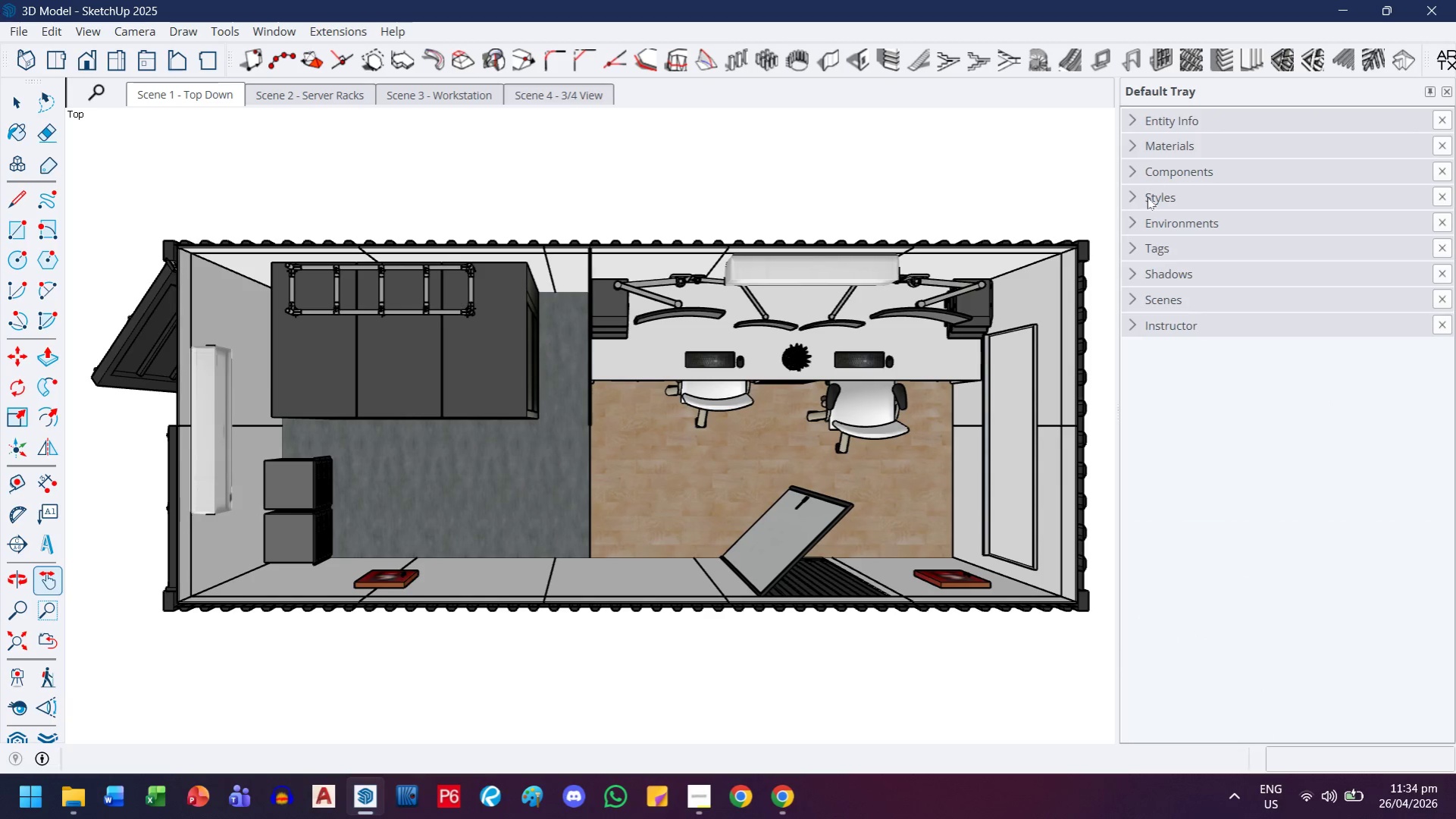 
left_click([1147, 198])
 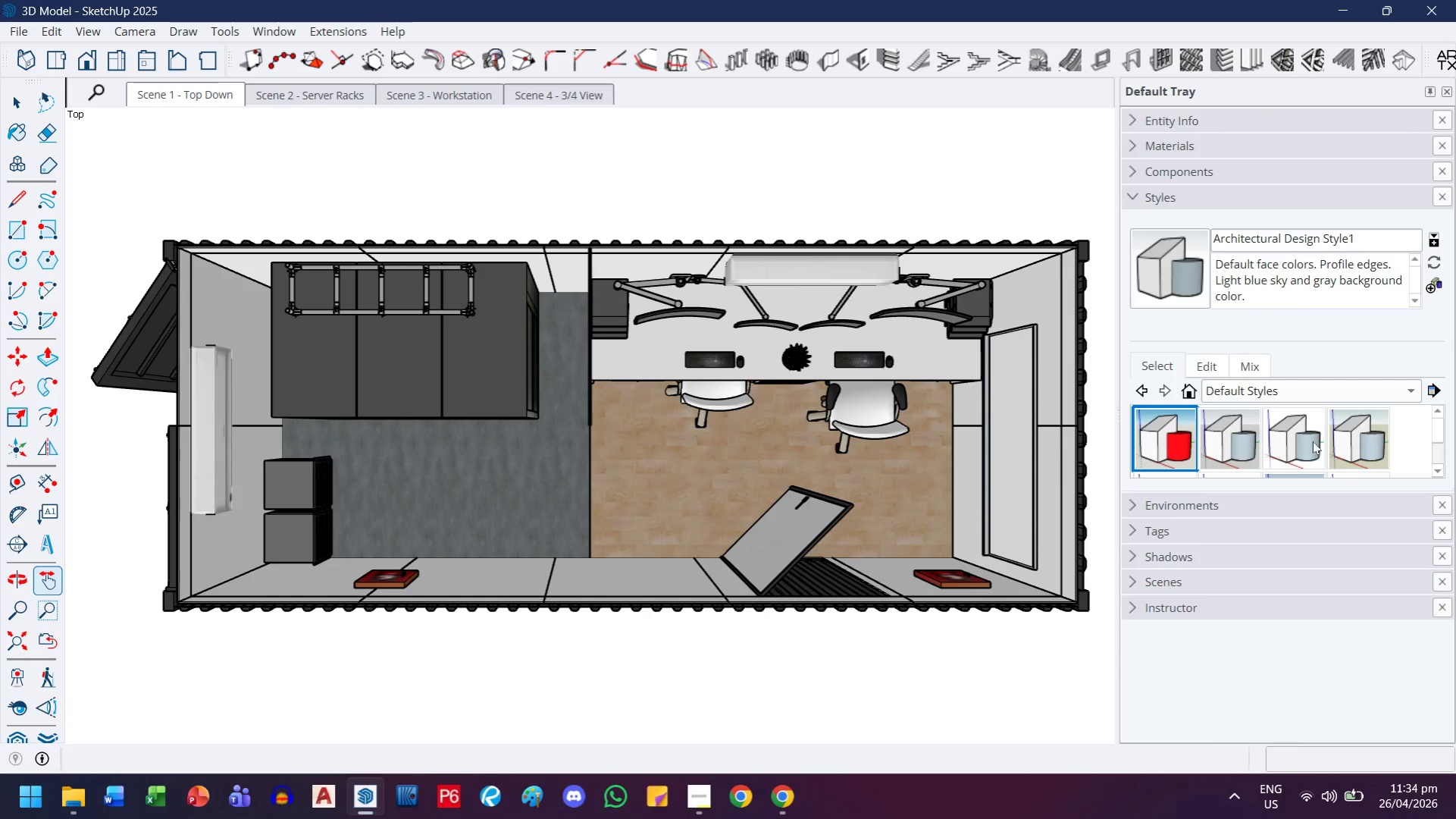 
left_click([1312, 434])
 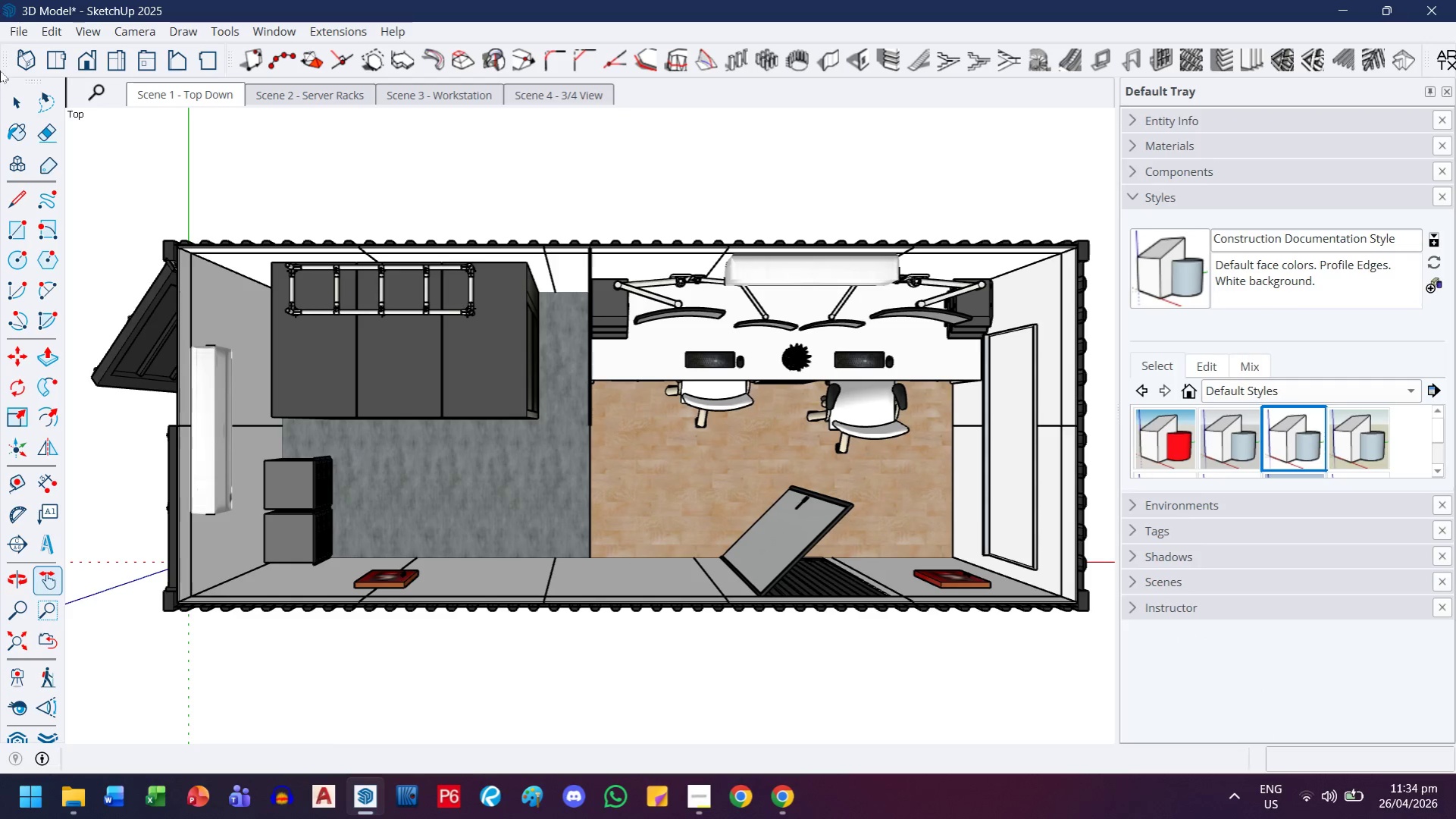 
left_click([83, 38])
 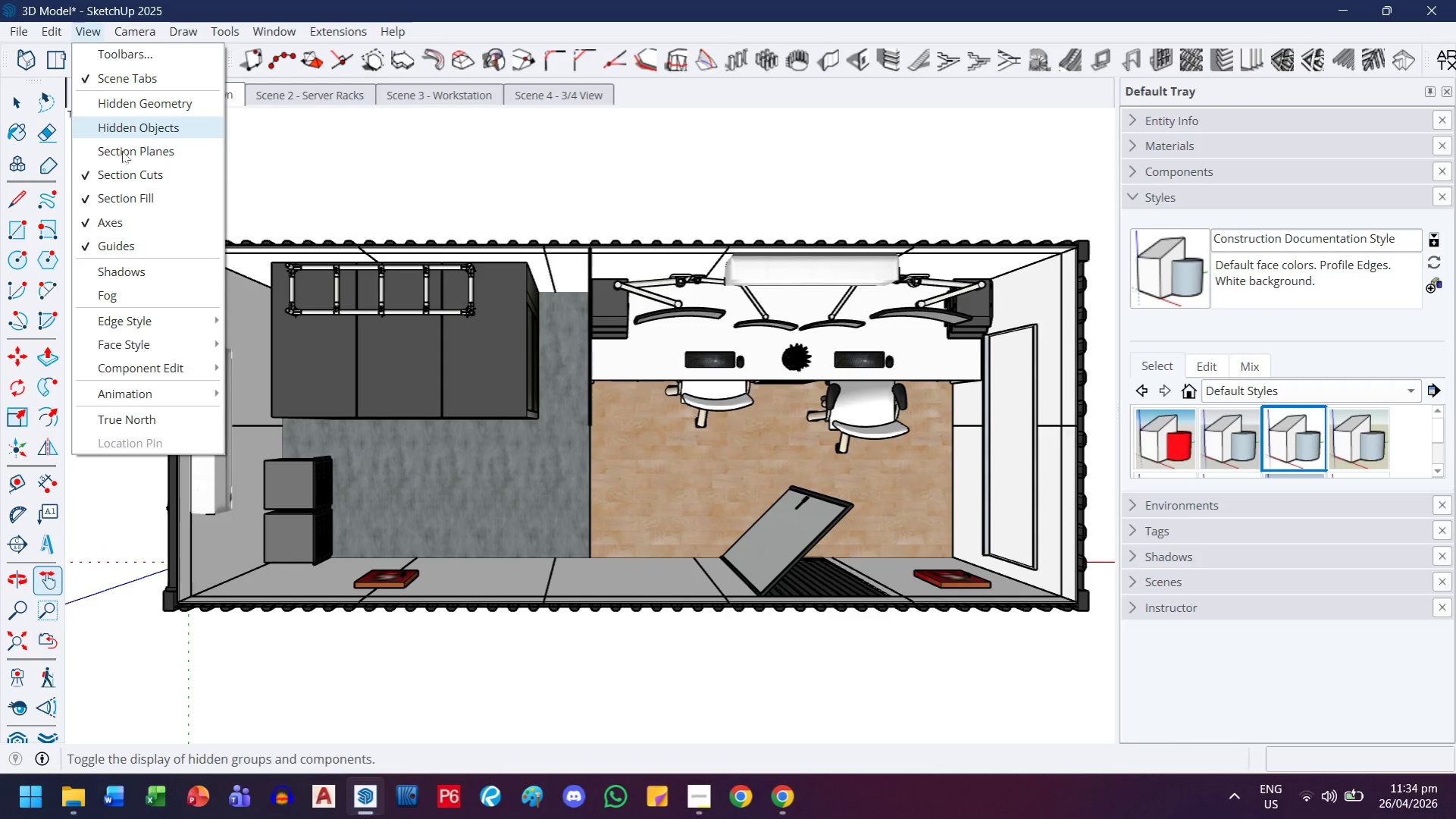 
left_click([114, 218])
 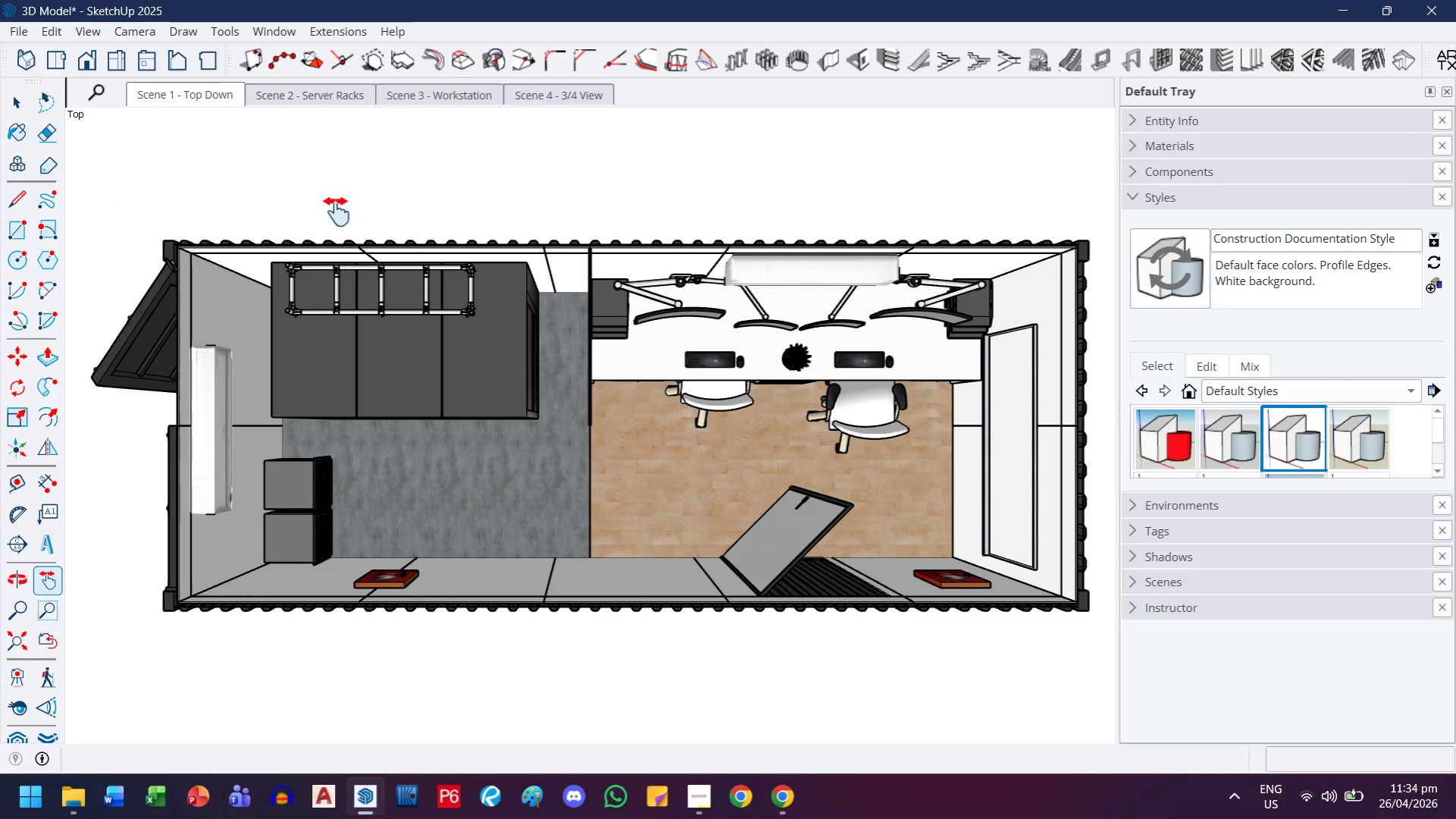 
right_click([181, 104])
 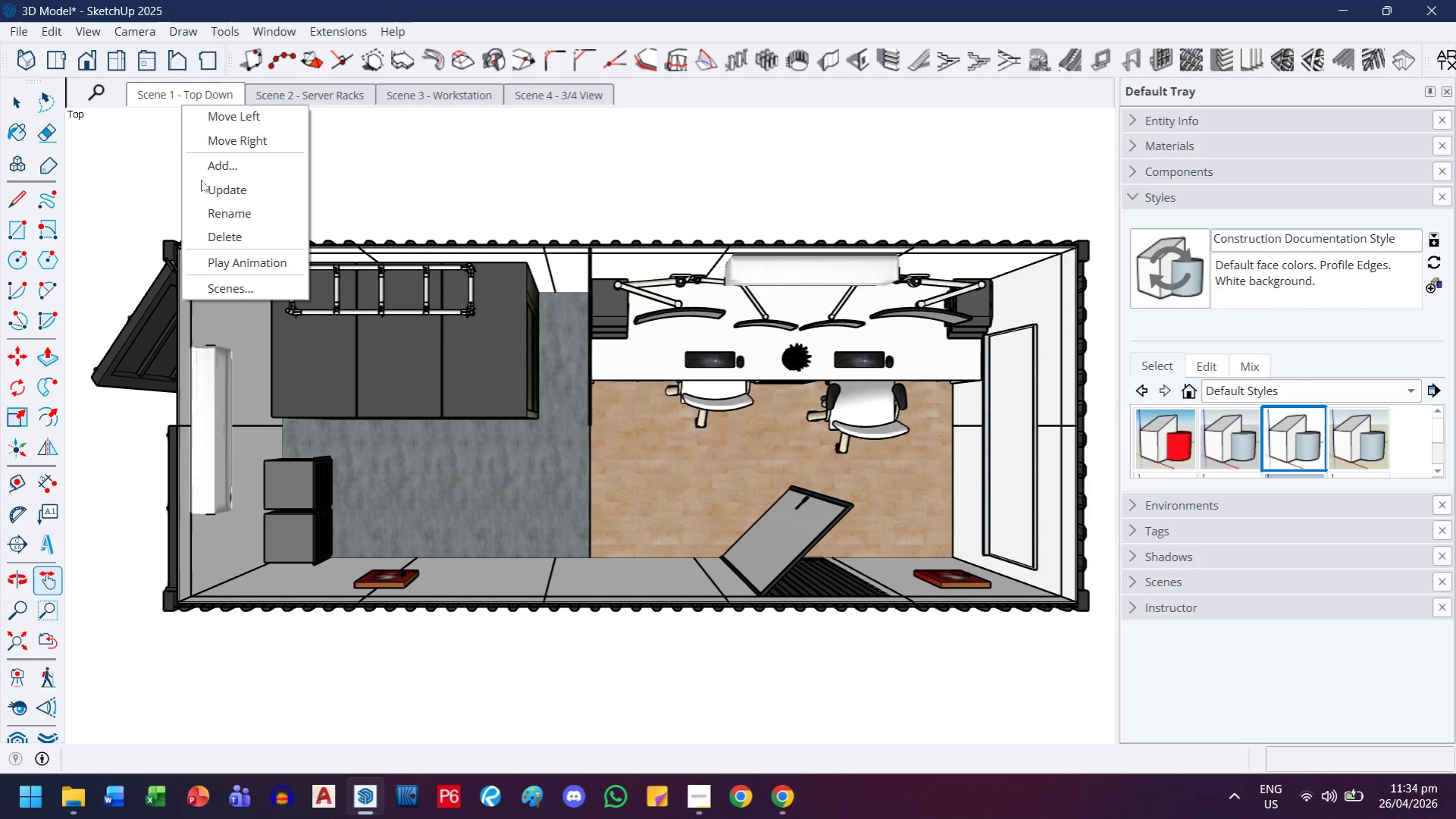 
left_click([201, 181])
 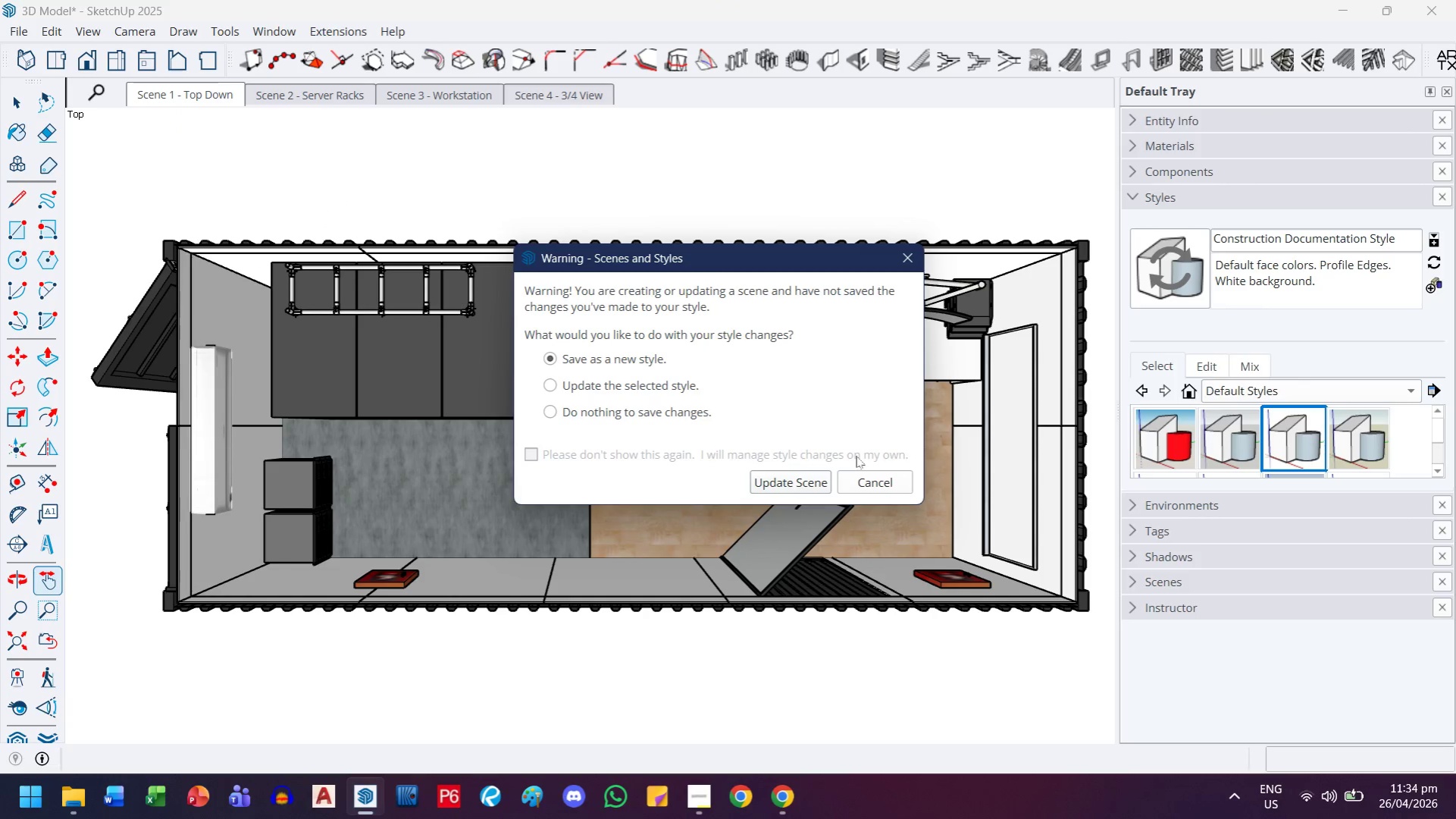 
left_click([808, 480])
 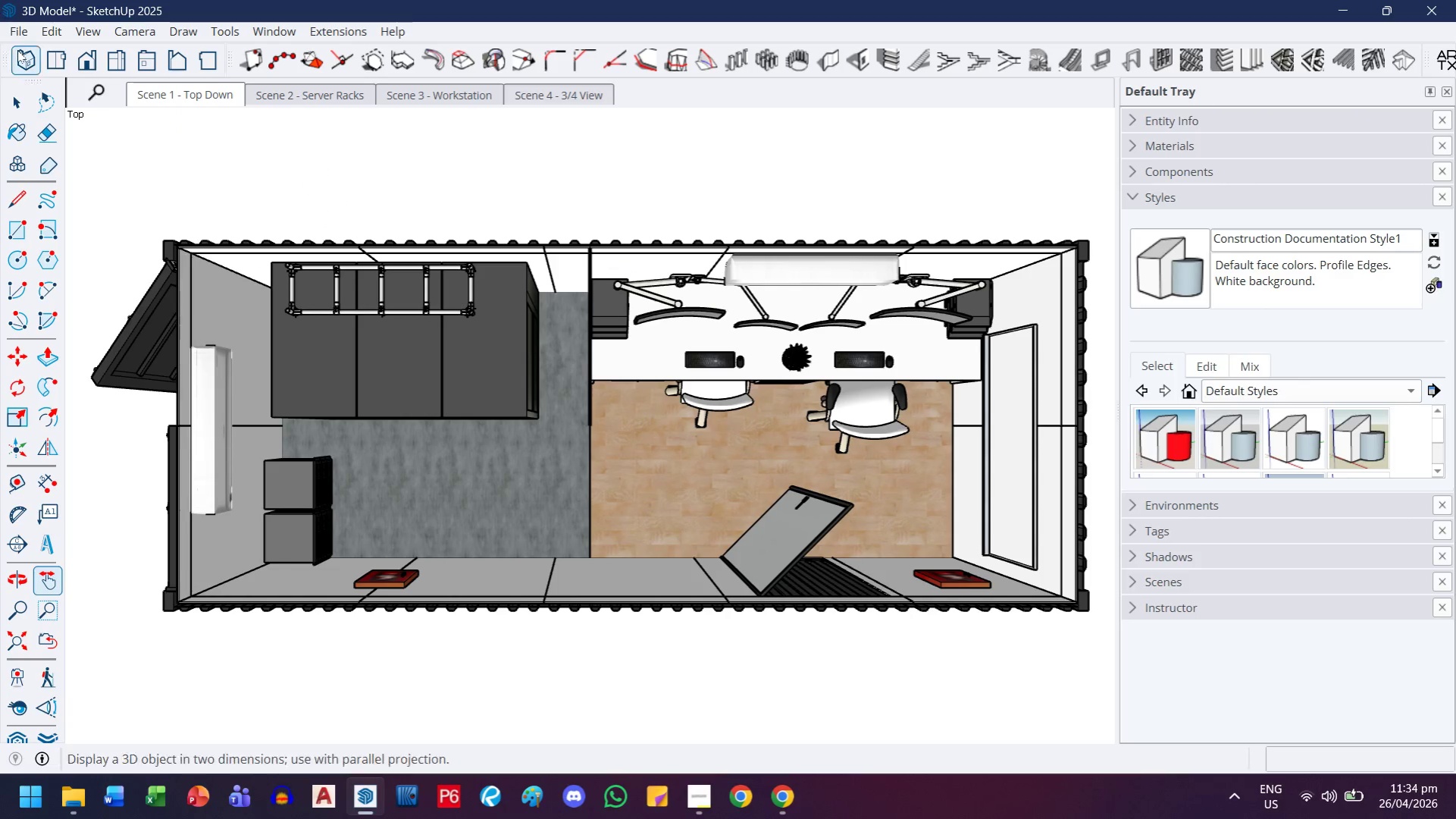 
left_click([80, 29])
 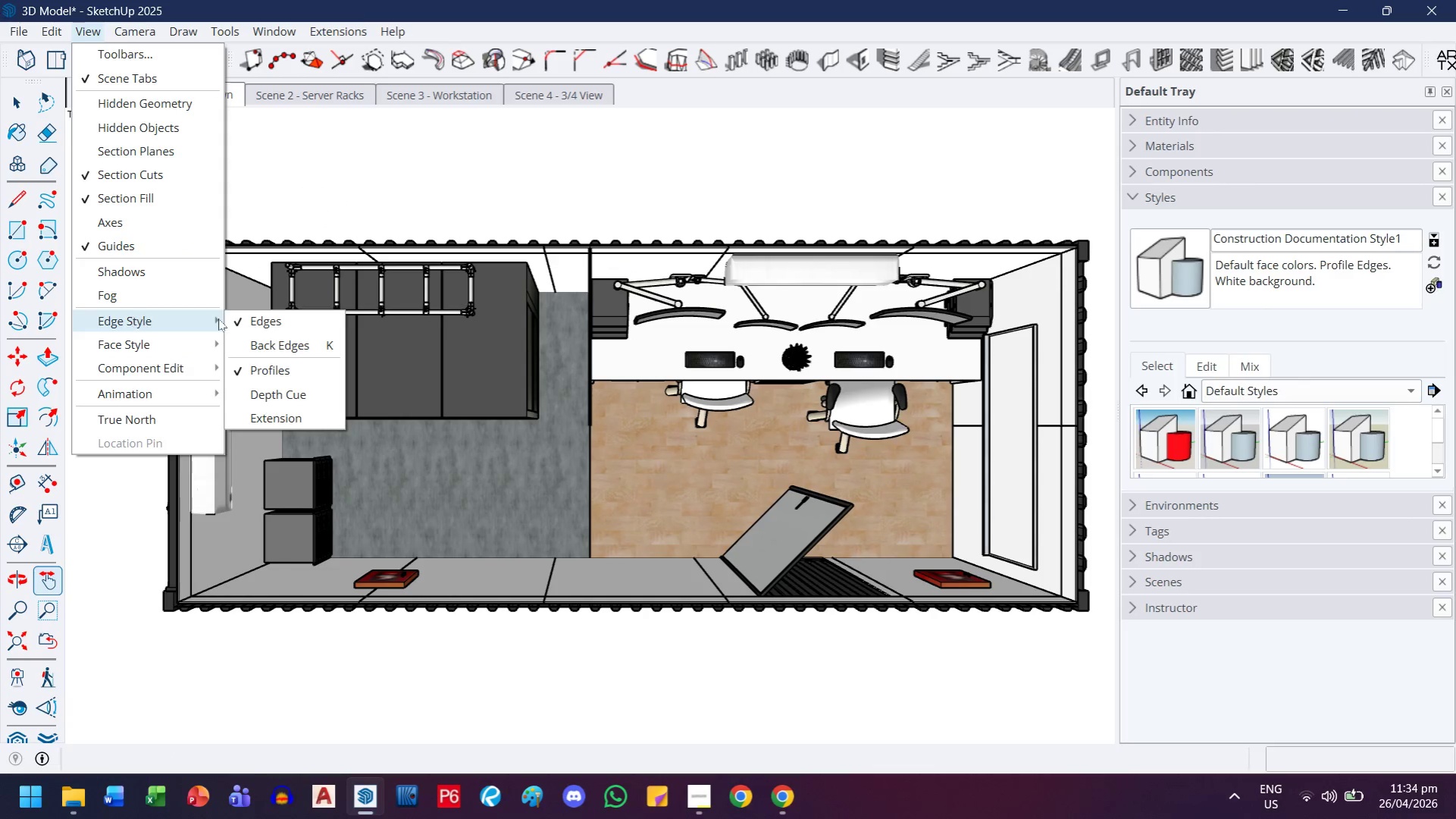 
left_click([238, 318])
 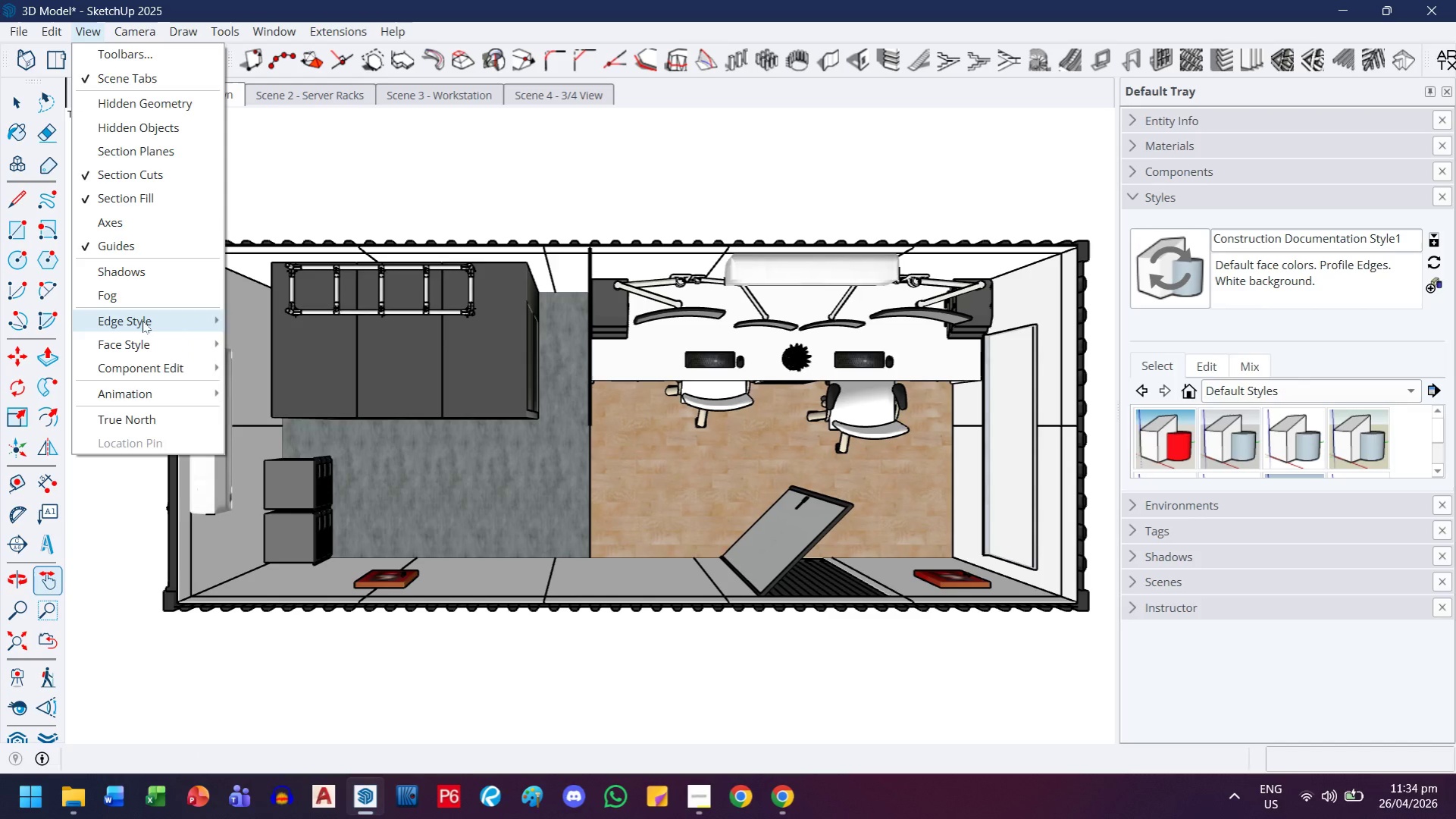 
left_click([295, 364])
 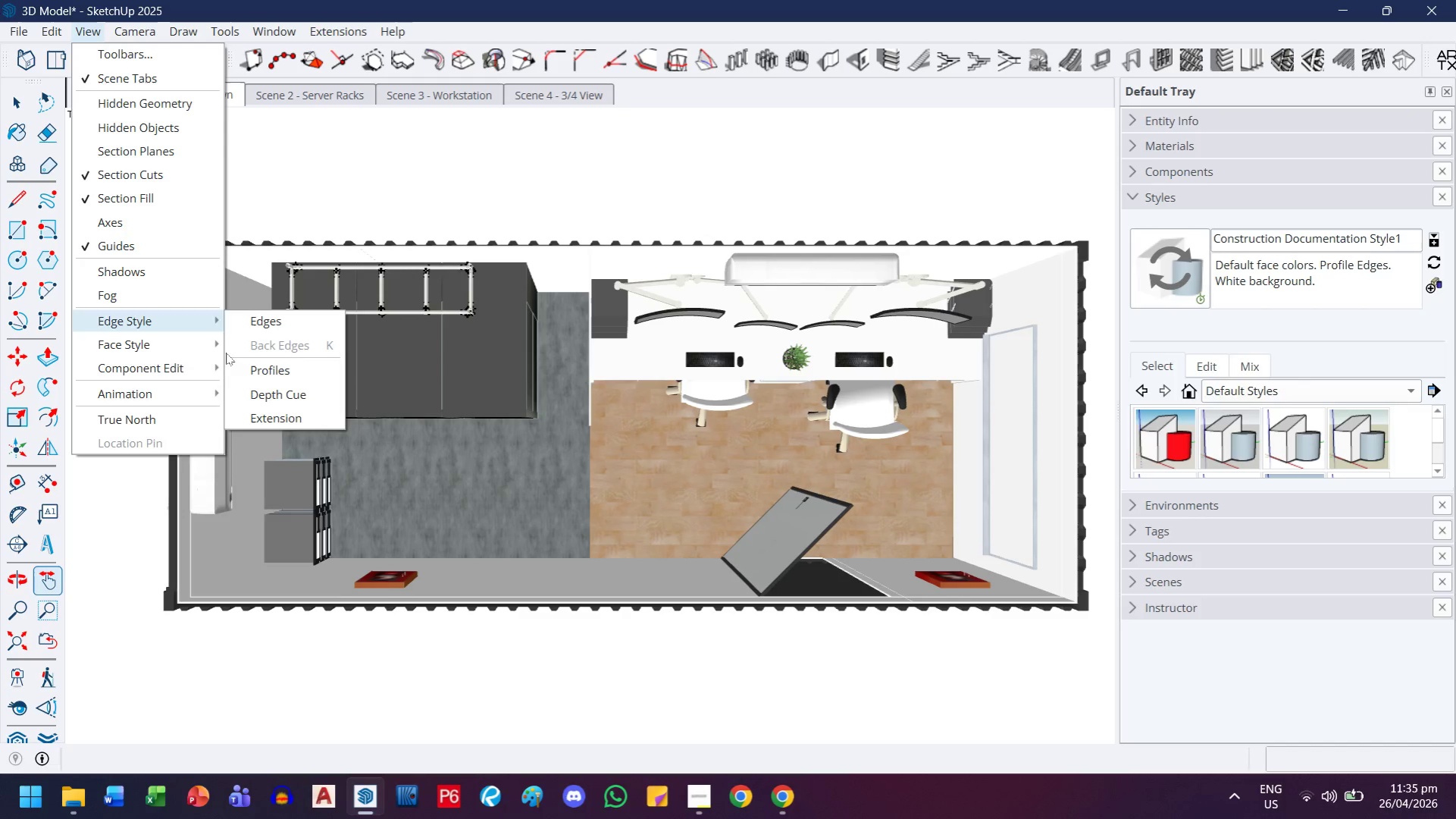 
mouse_move([168, 352])
 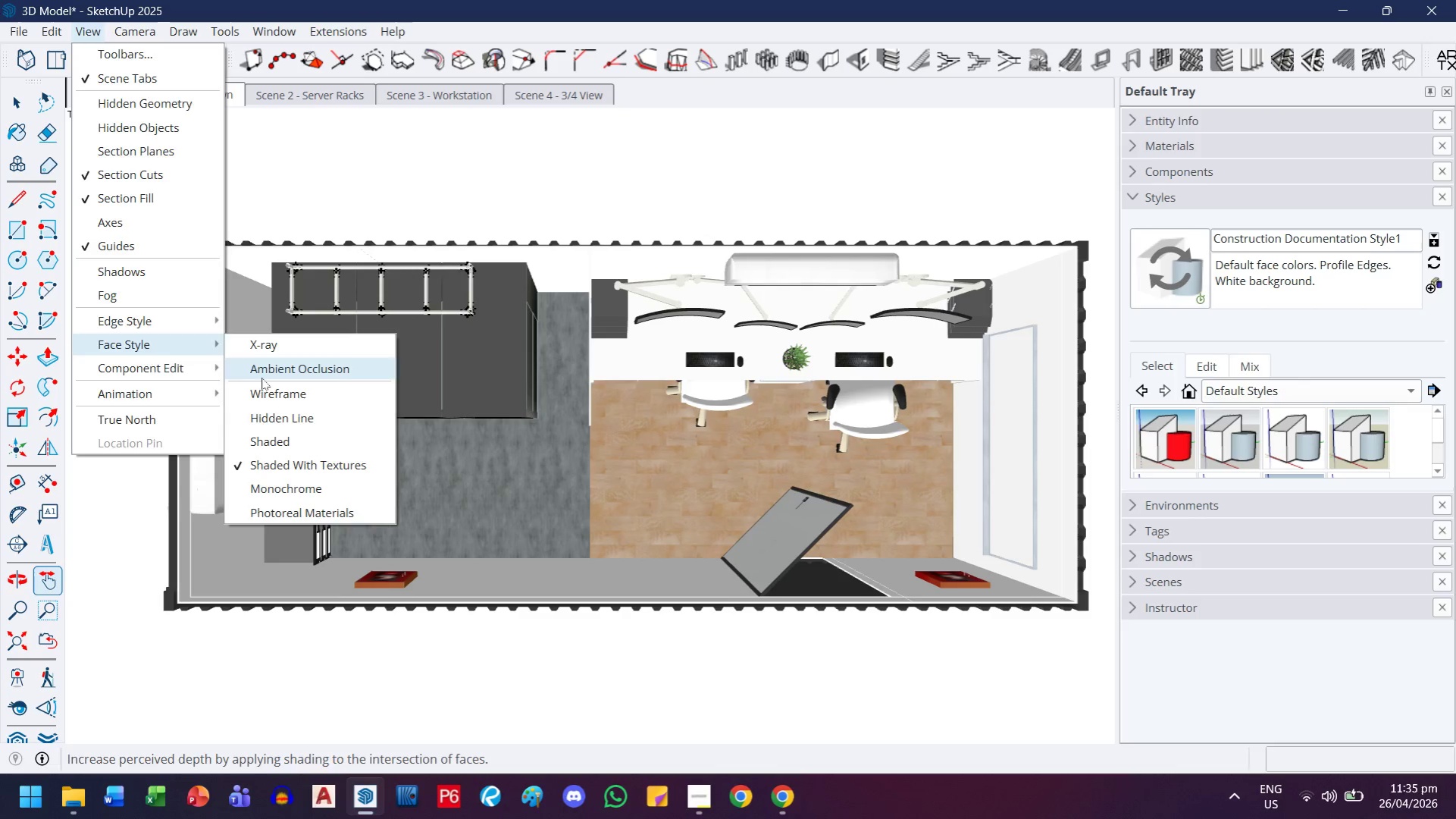 
left_click([261, 378])
 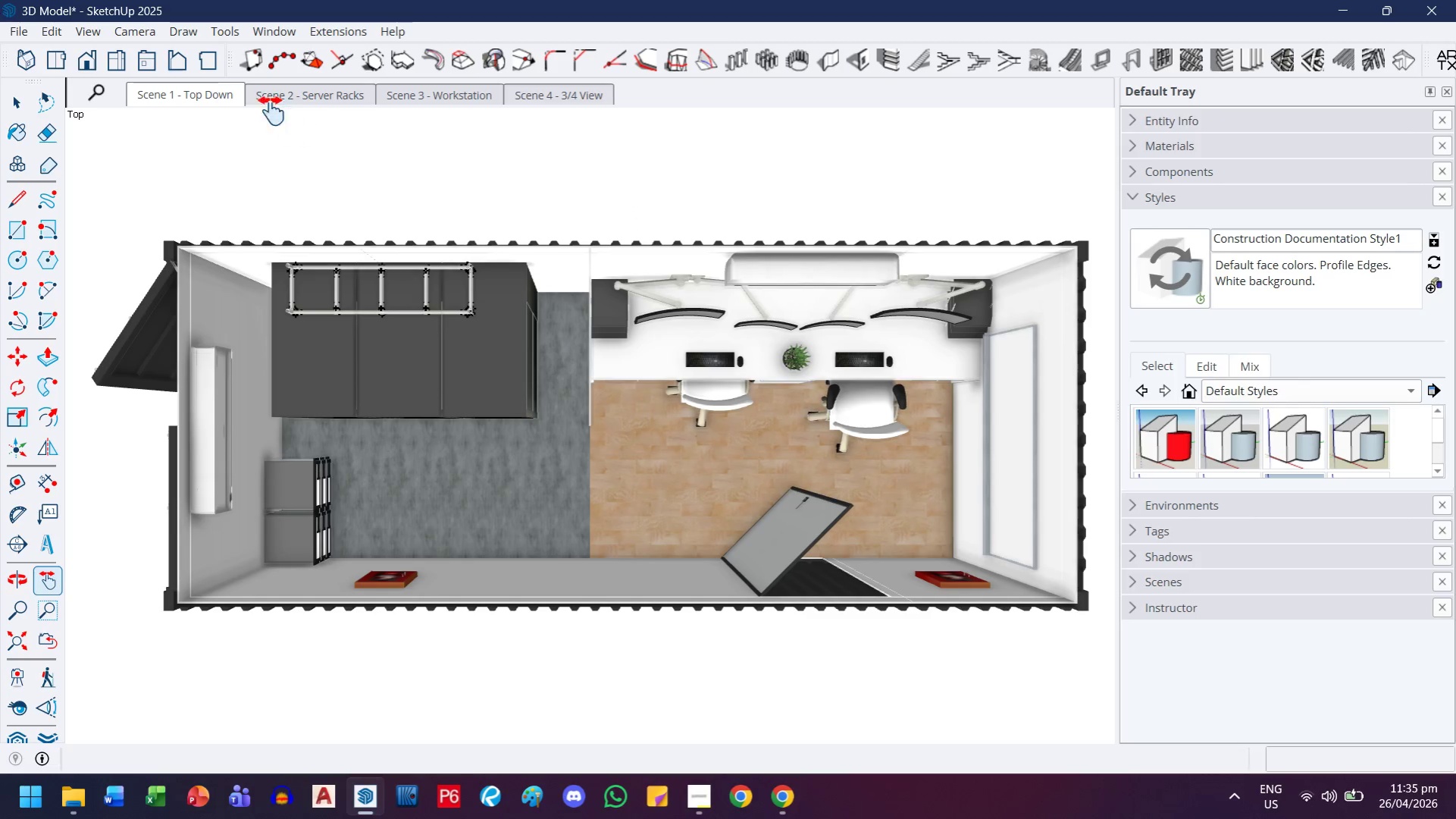 
right_click([210, 99])
 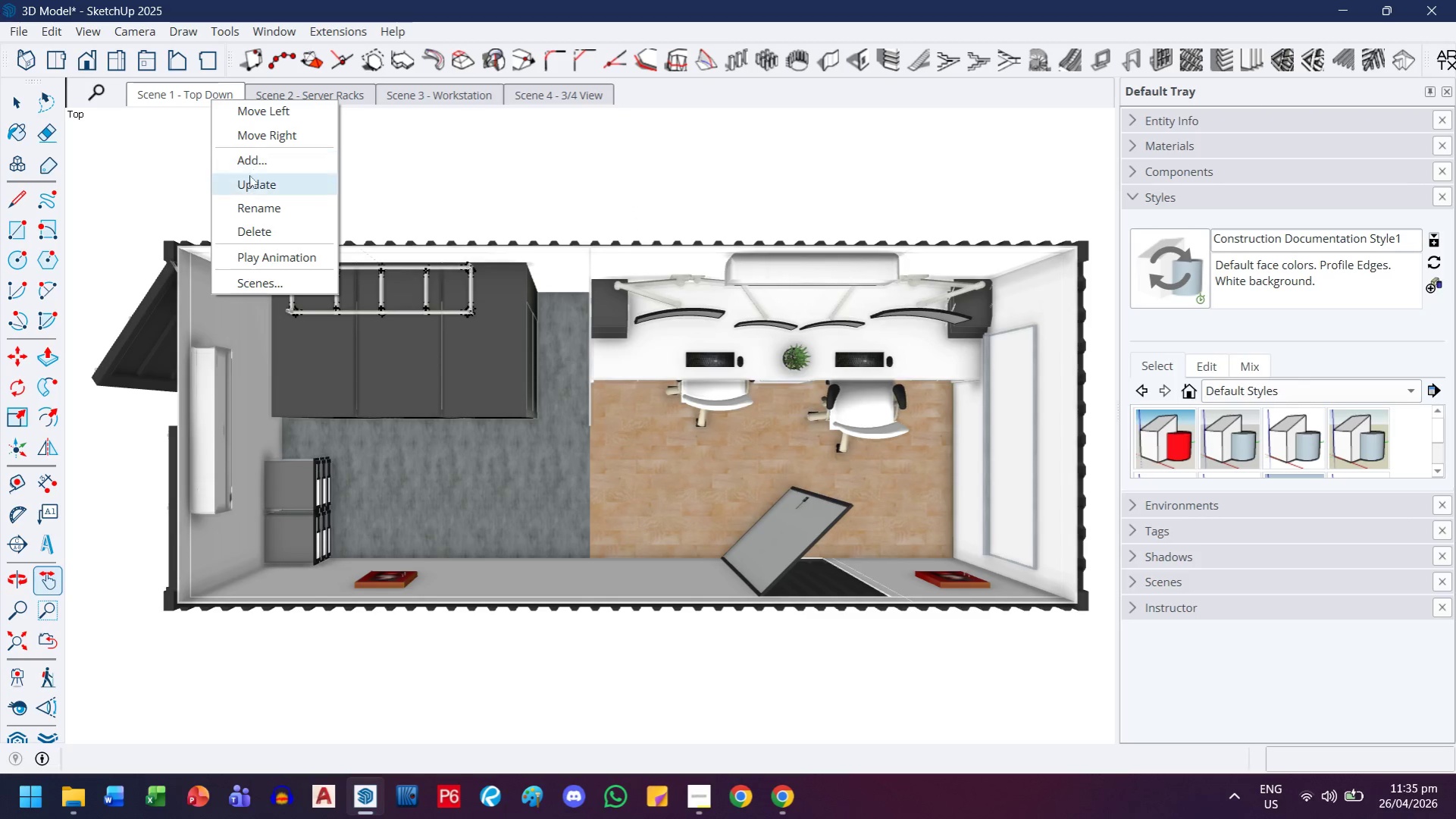 
left_click([249, 178])
 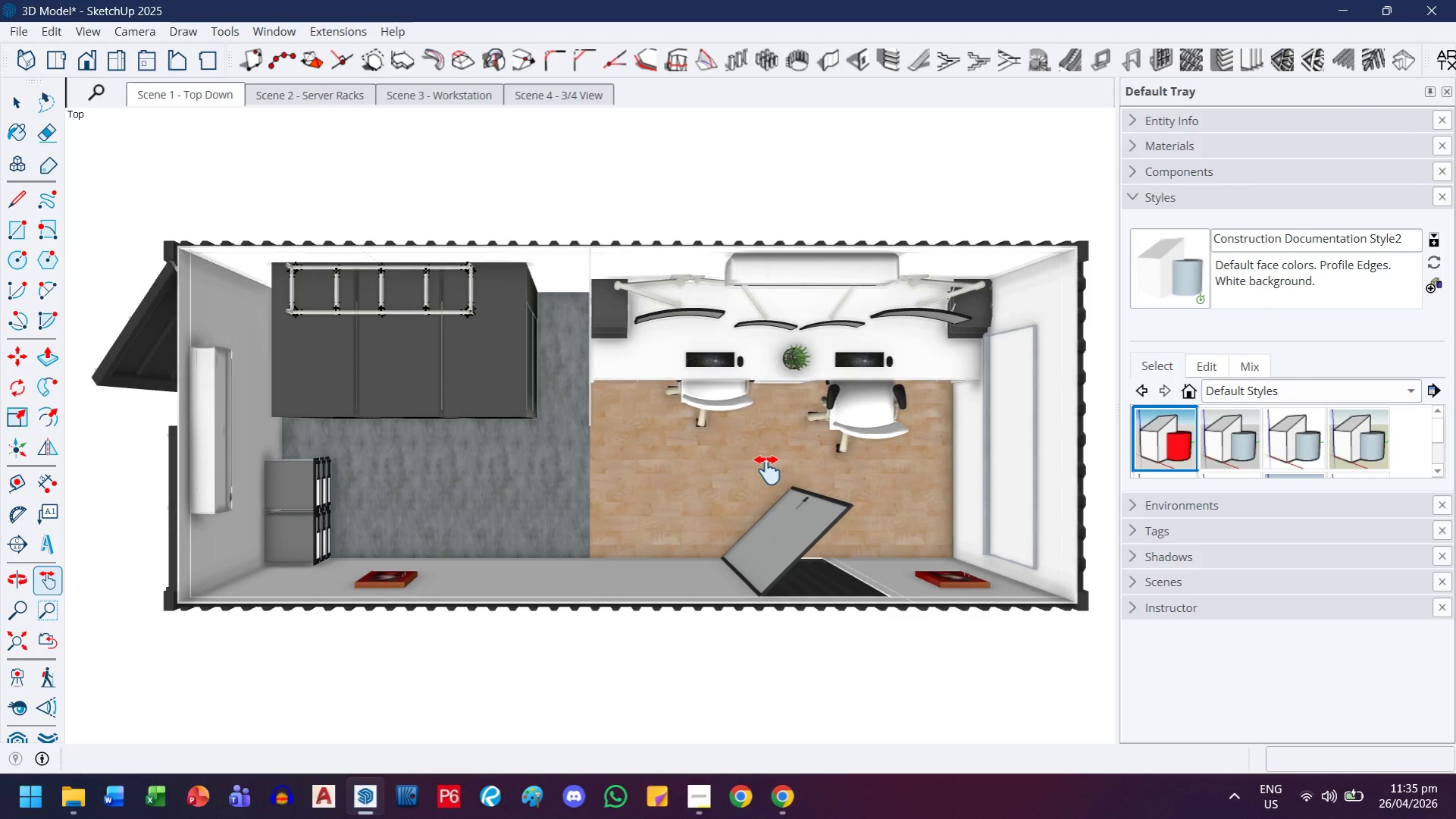 
wait(8.12)
 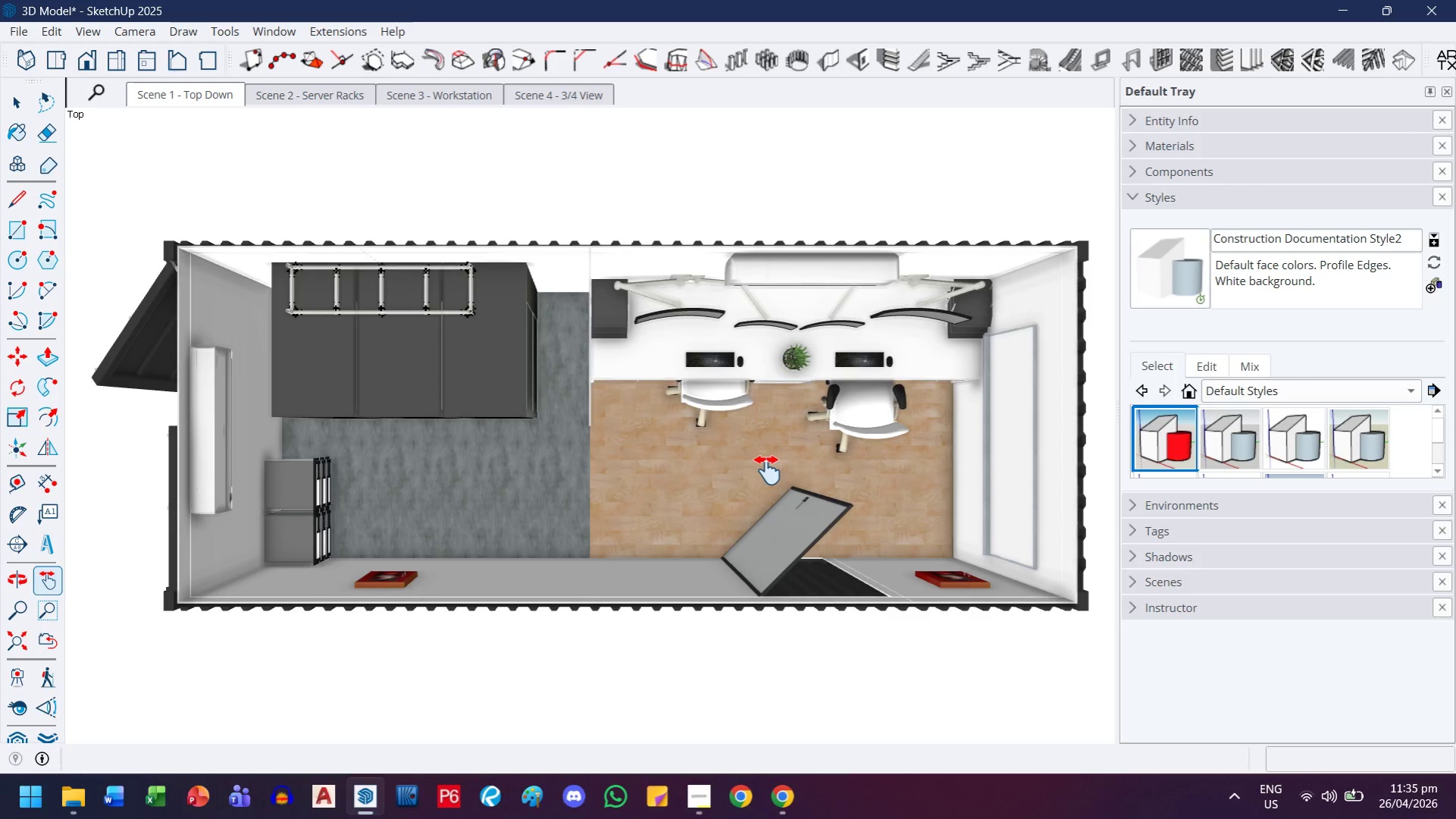 
double_click([277, 102])
 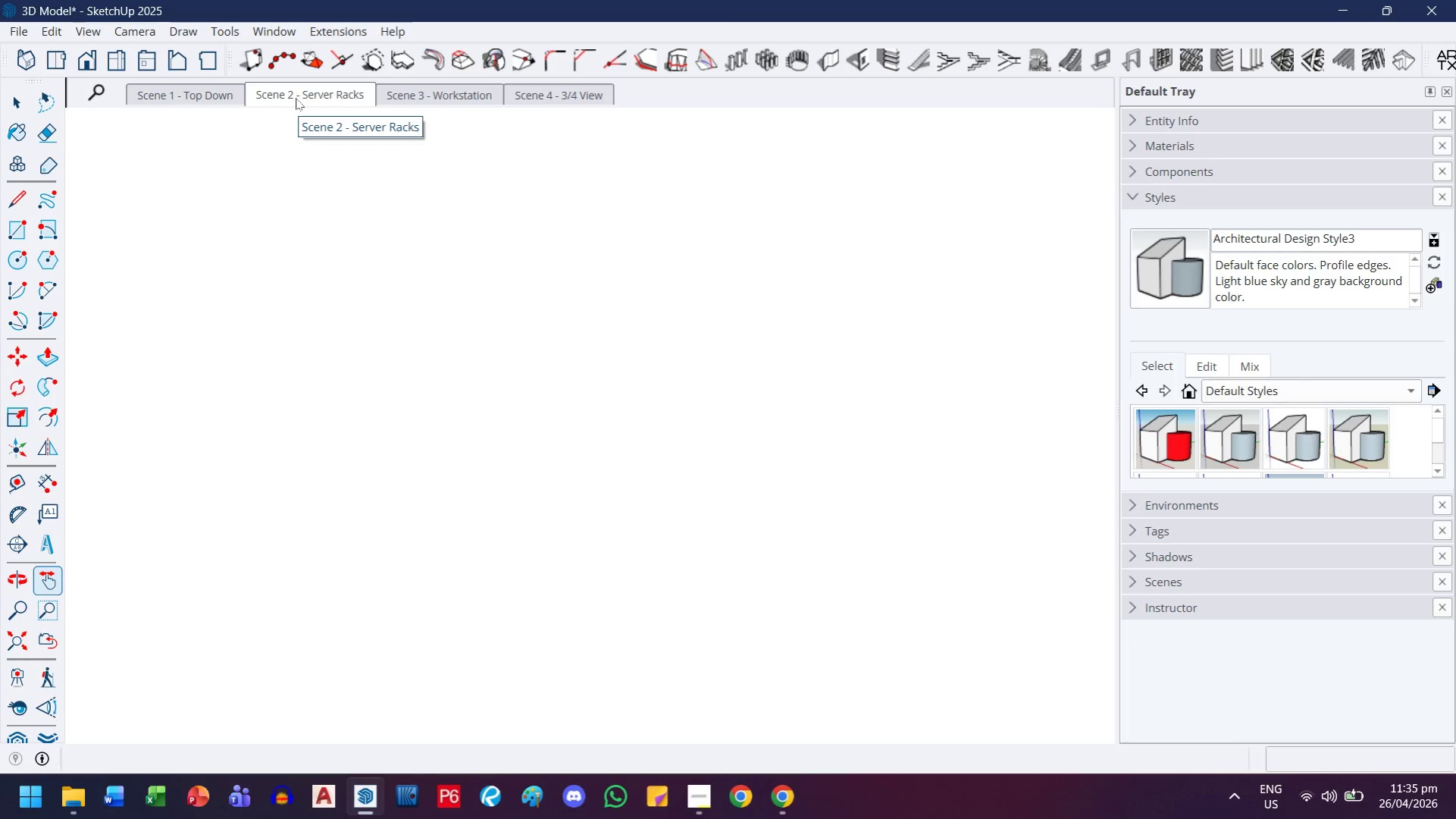 
wait(6.61)
 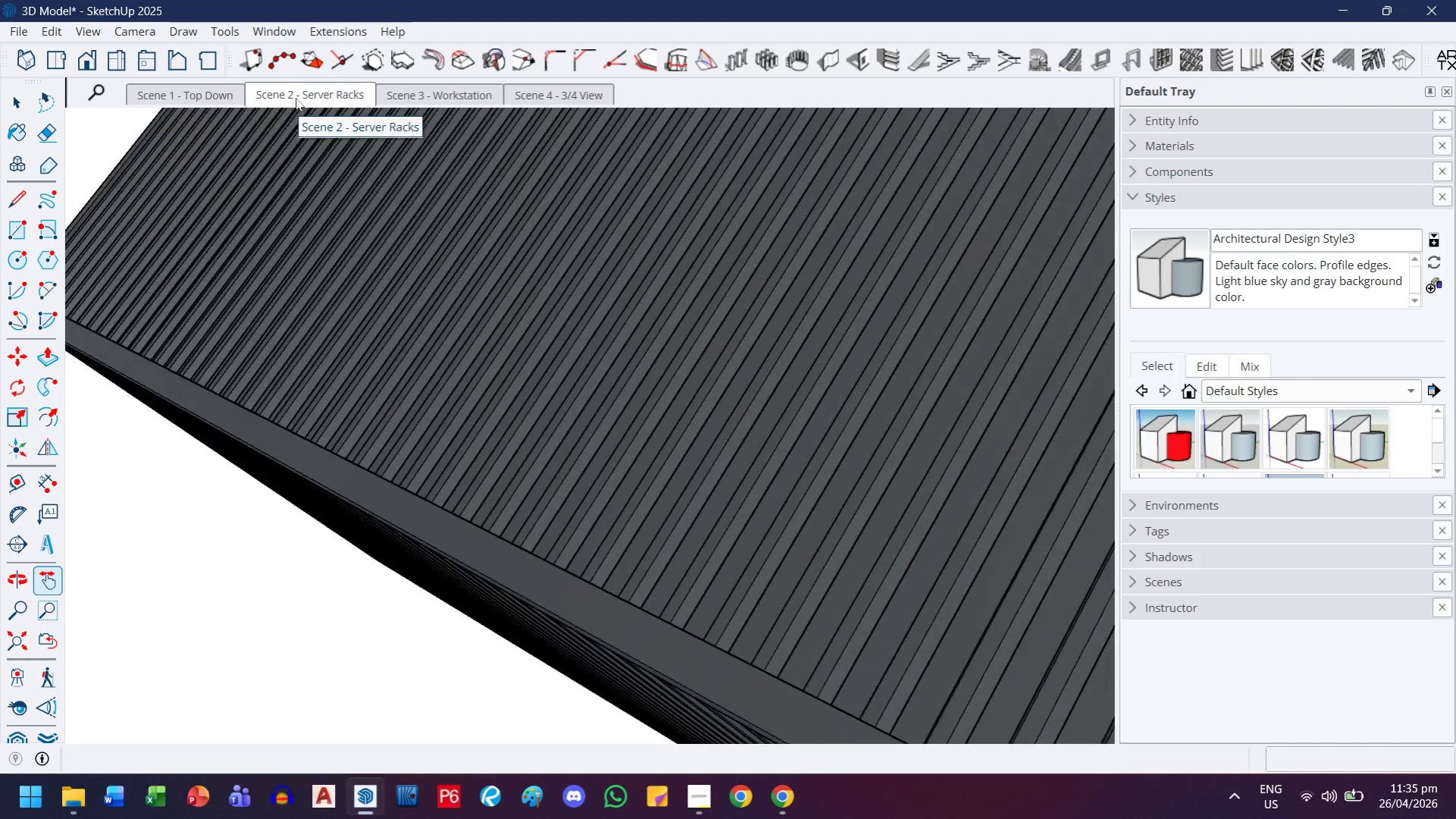 
double_click([596, 438])
 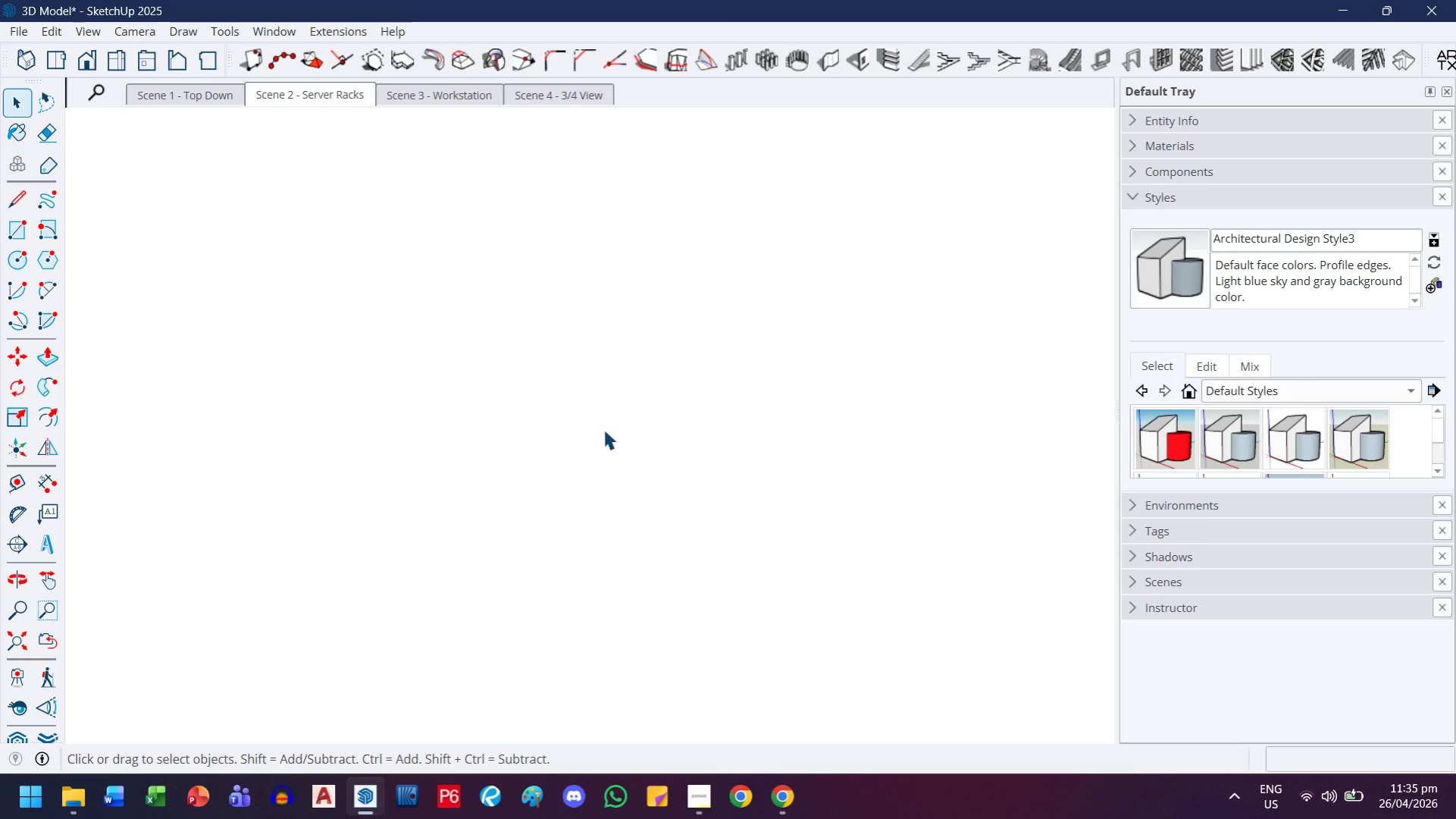 
right_click([603, 428])
 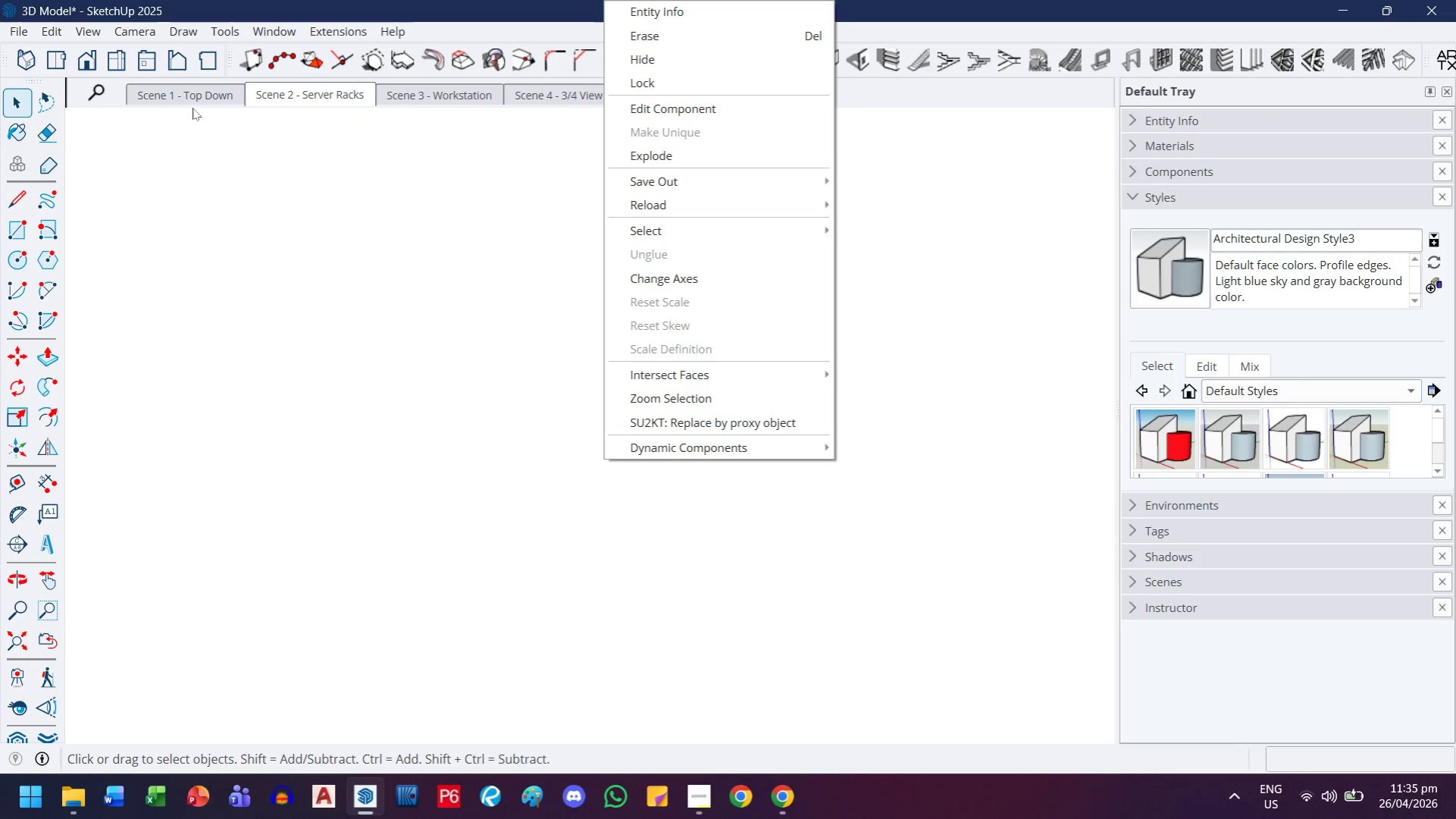 
double_click([193, 93])
 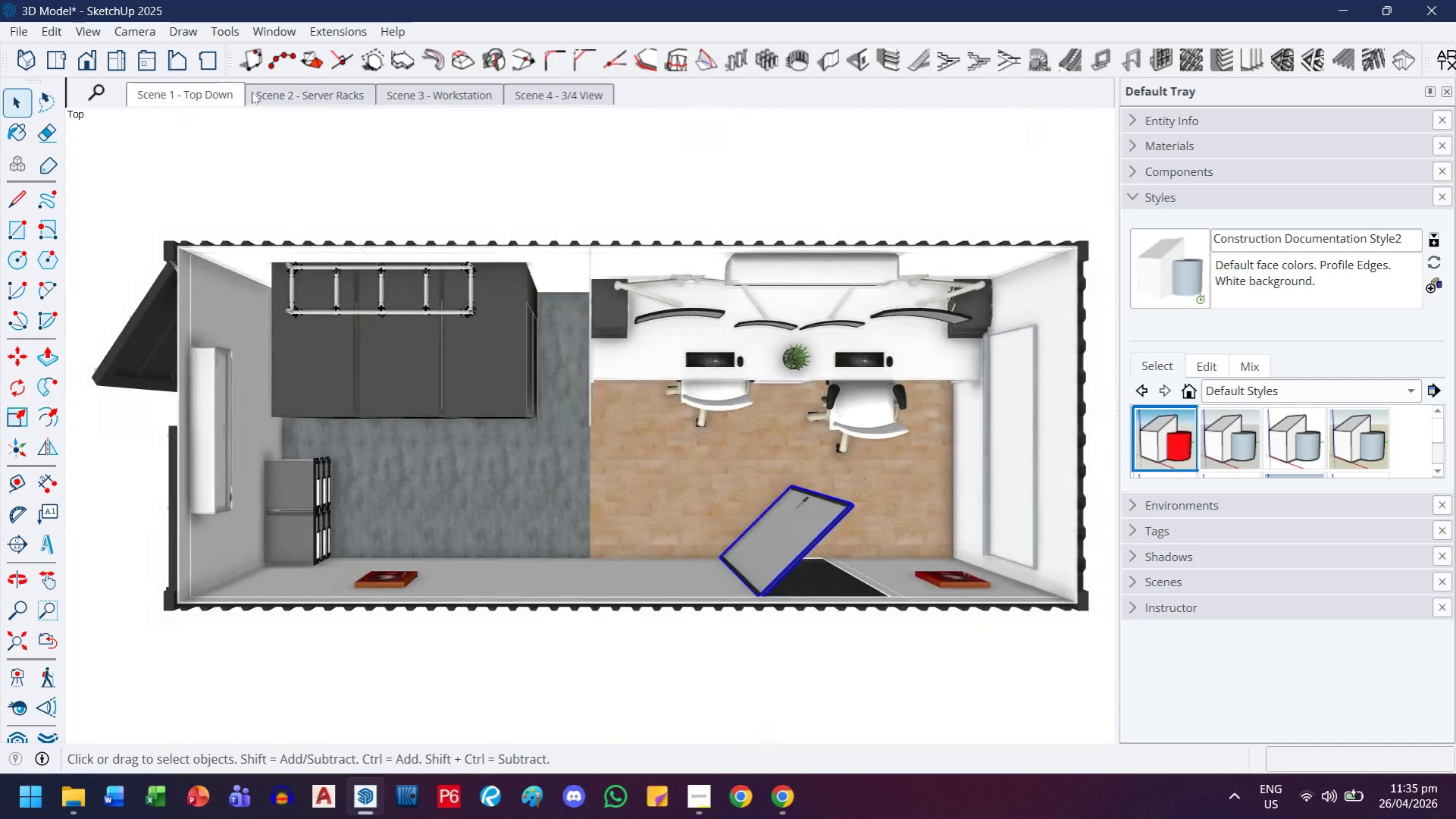 
double_click([468, 165])
 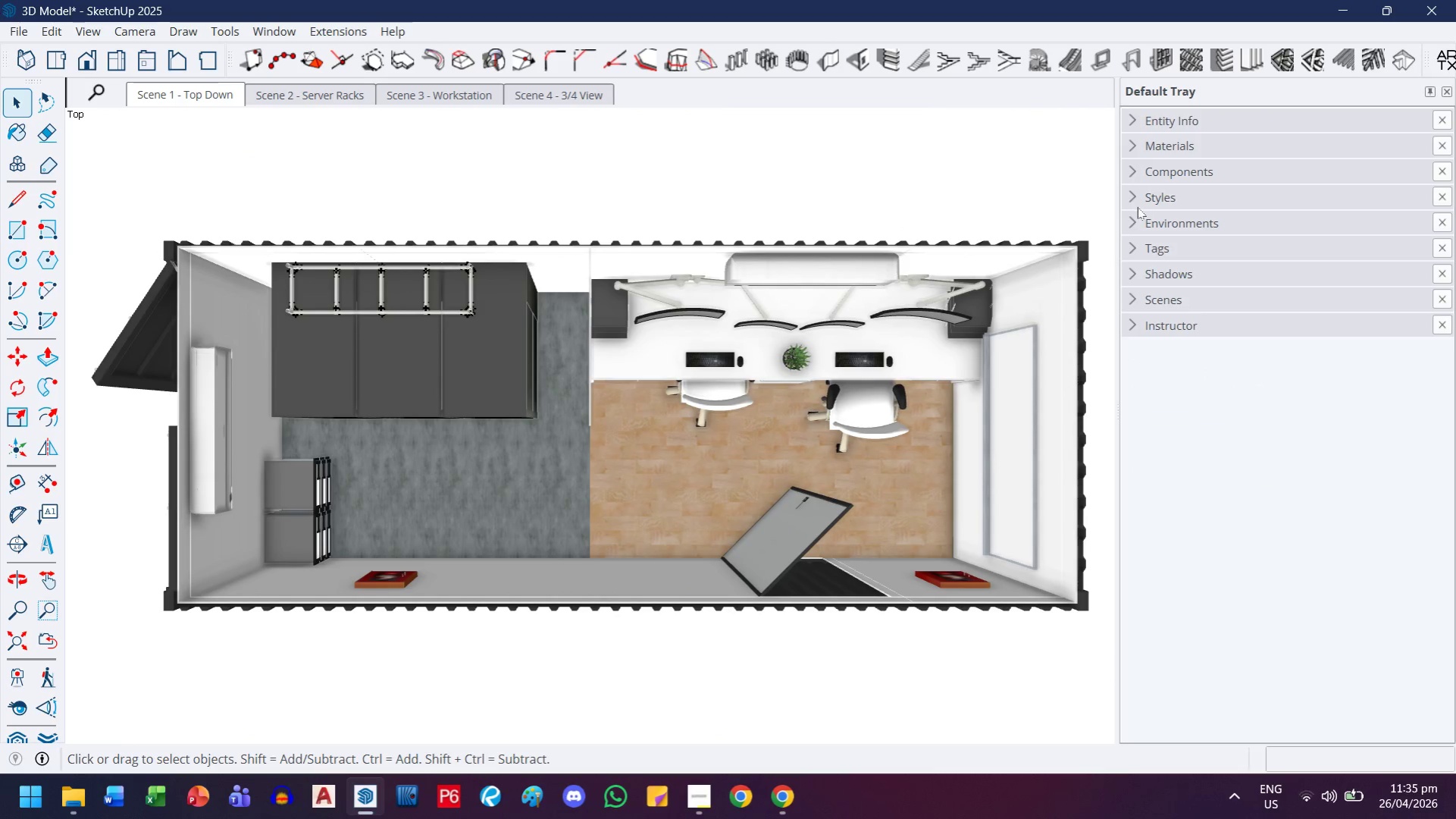 
left_click([1156, 152])
 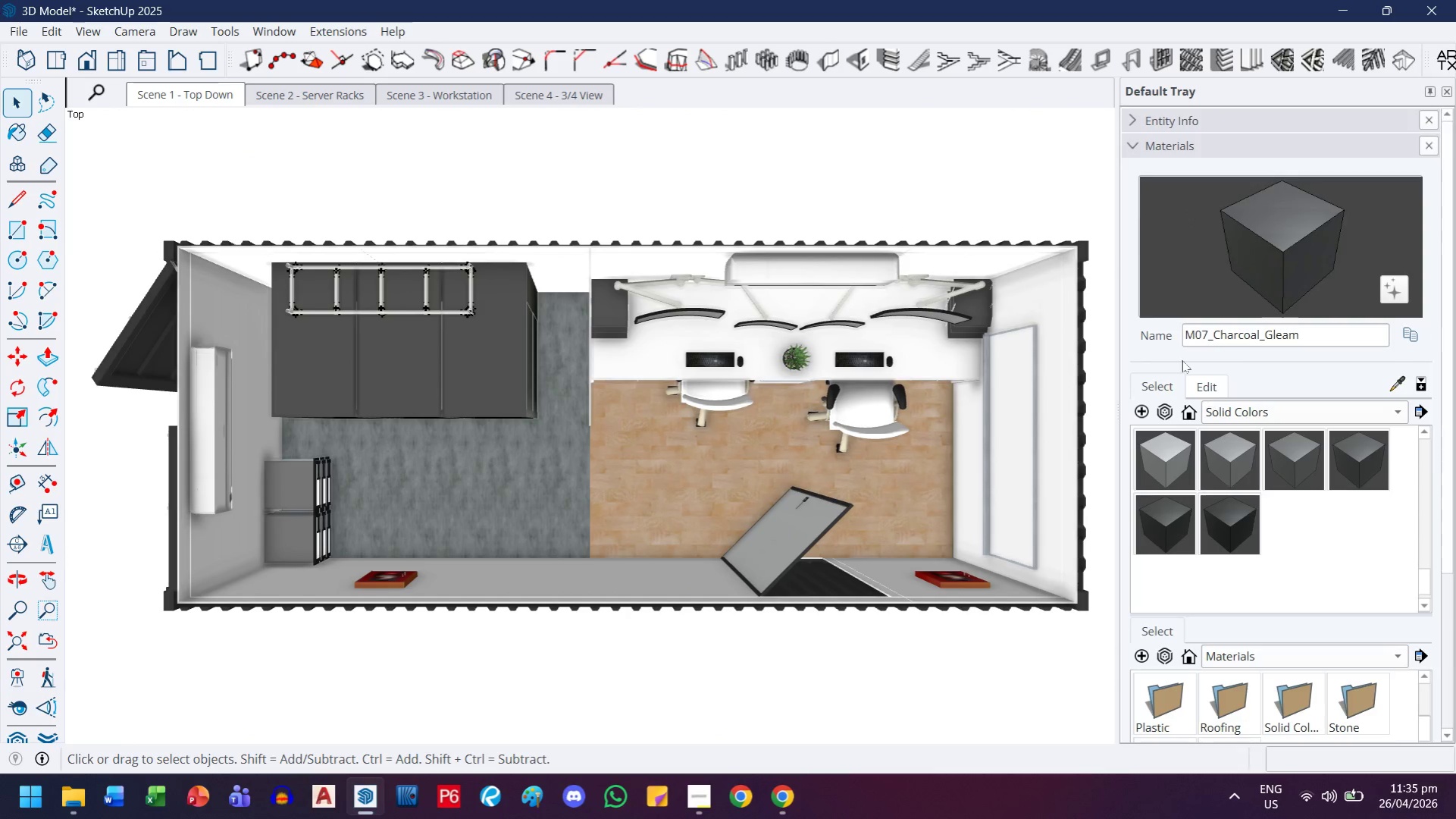 
left_click([1160, 138])
 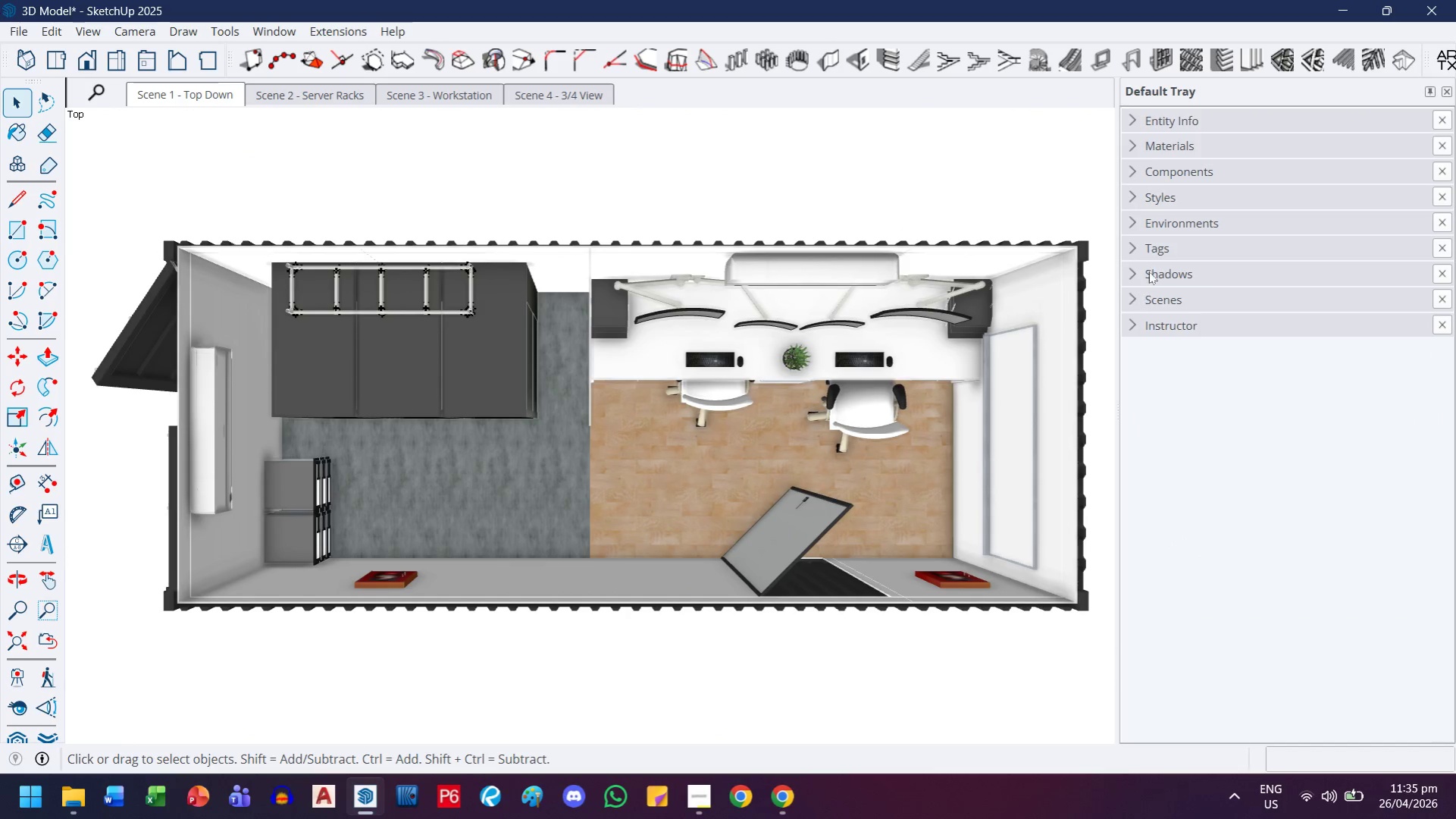 
left_click([1161, 253])
 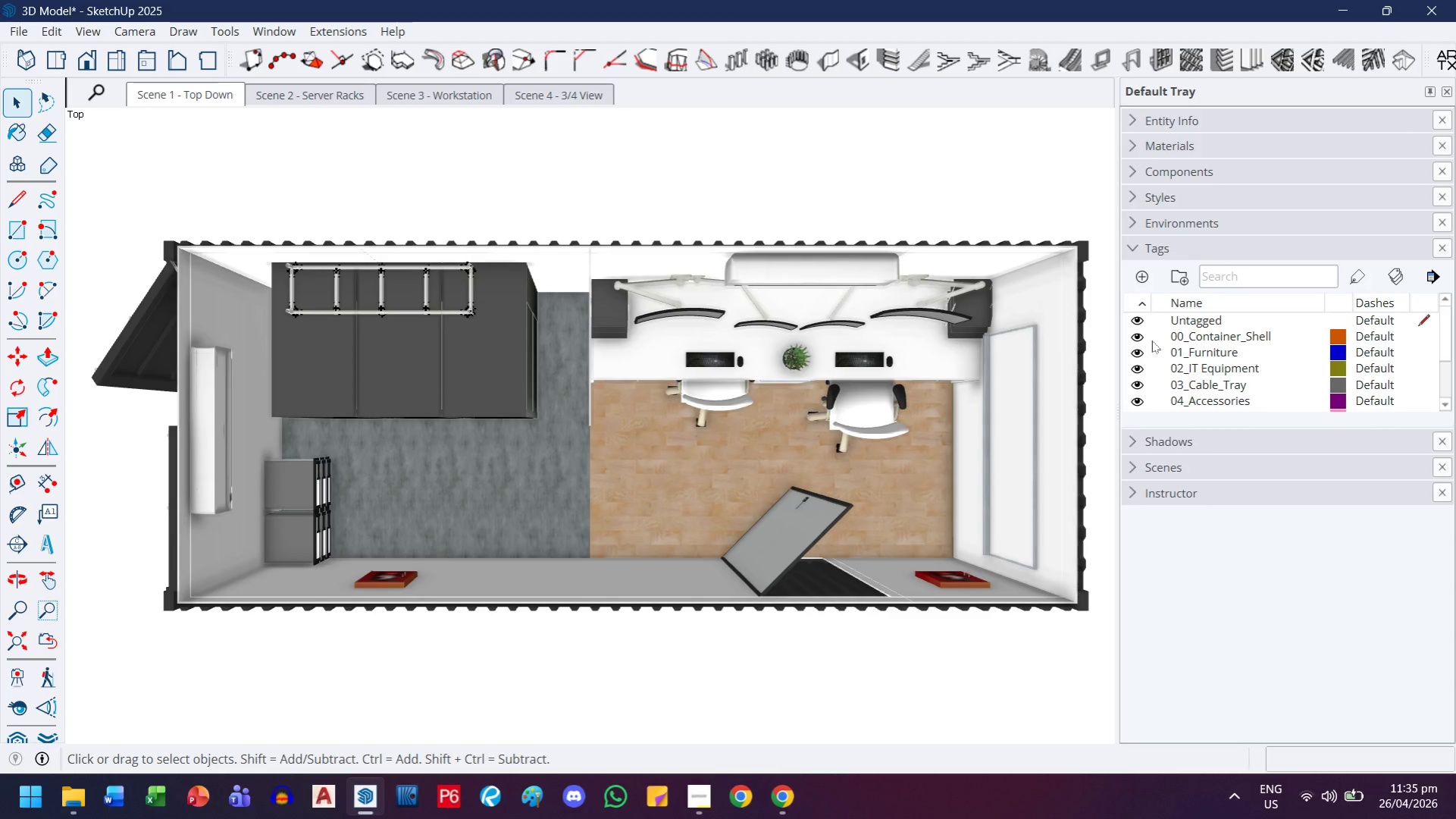 
left_click([1207, 331])
 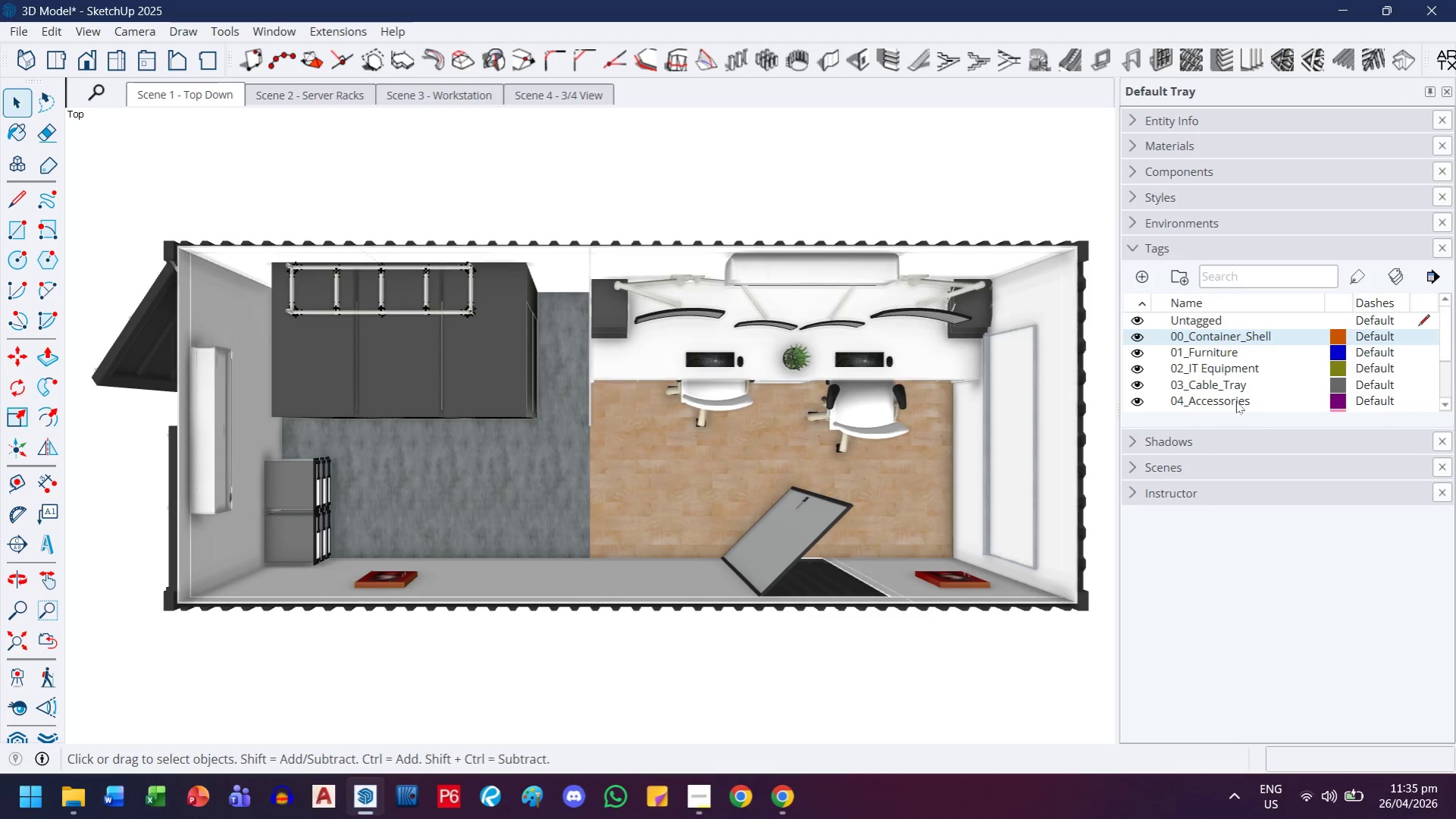 
scroll: coordinate [1235, 388], scroll_direction: down, amount: 5.0
 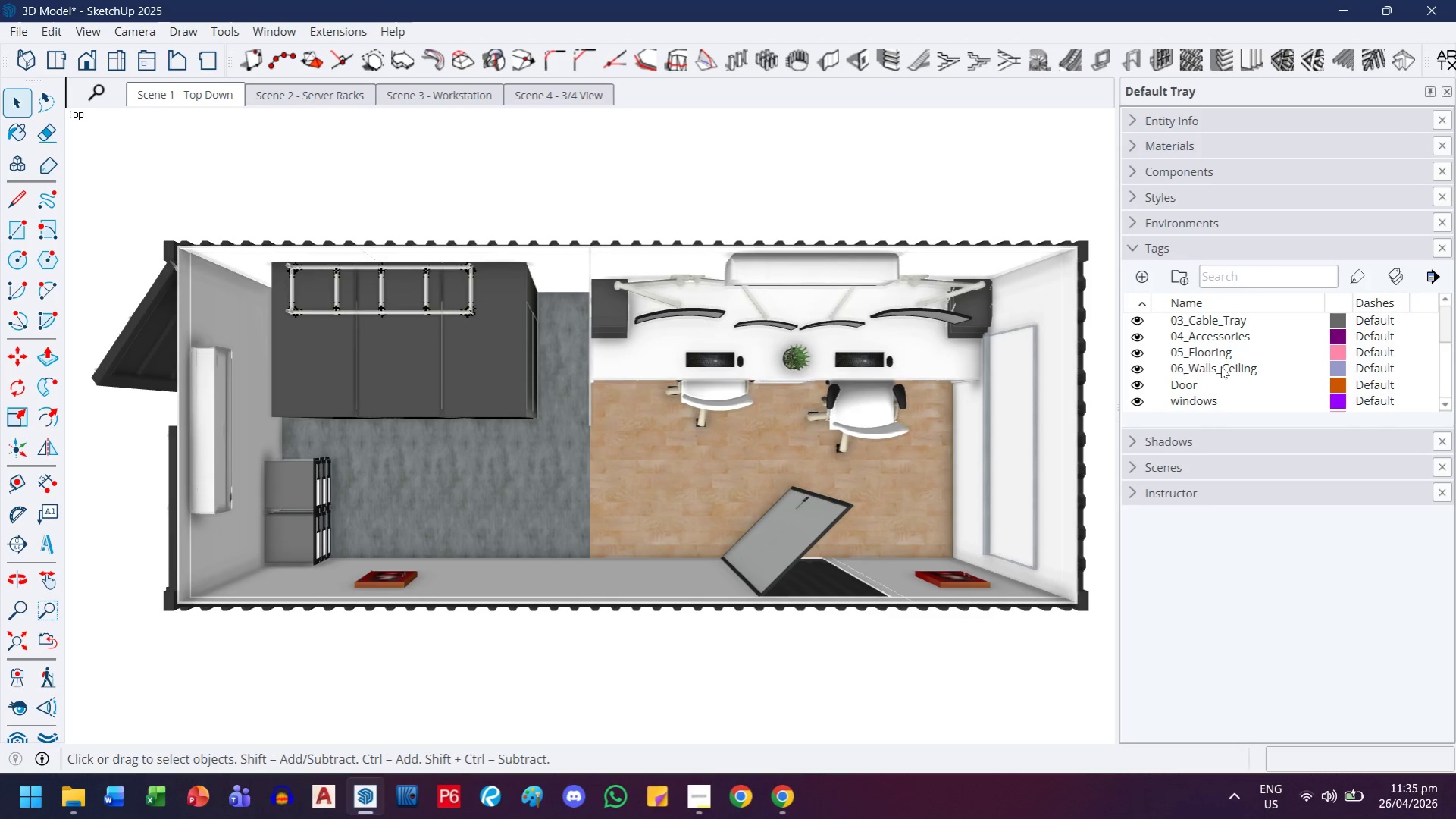 
left_click([1220, 366])
 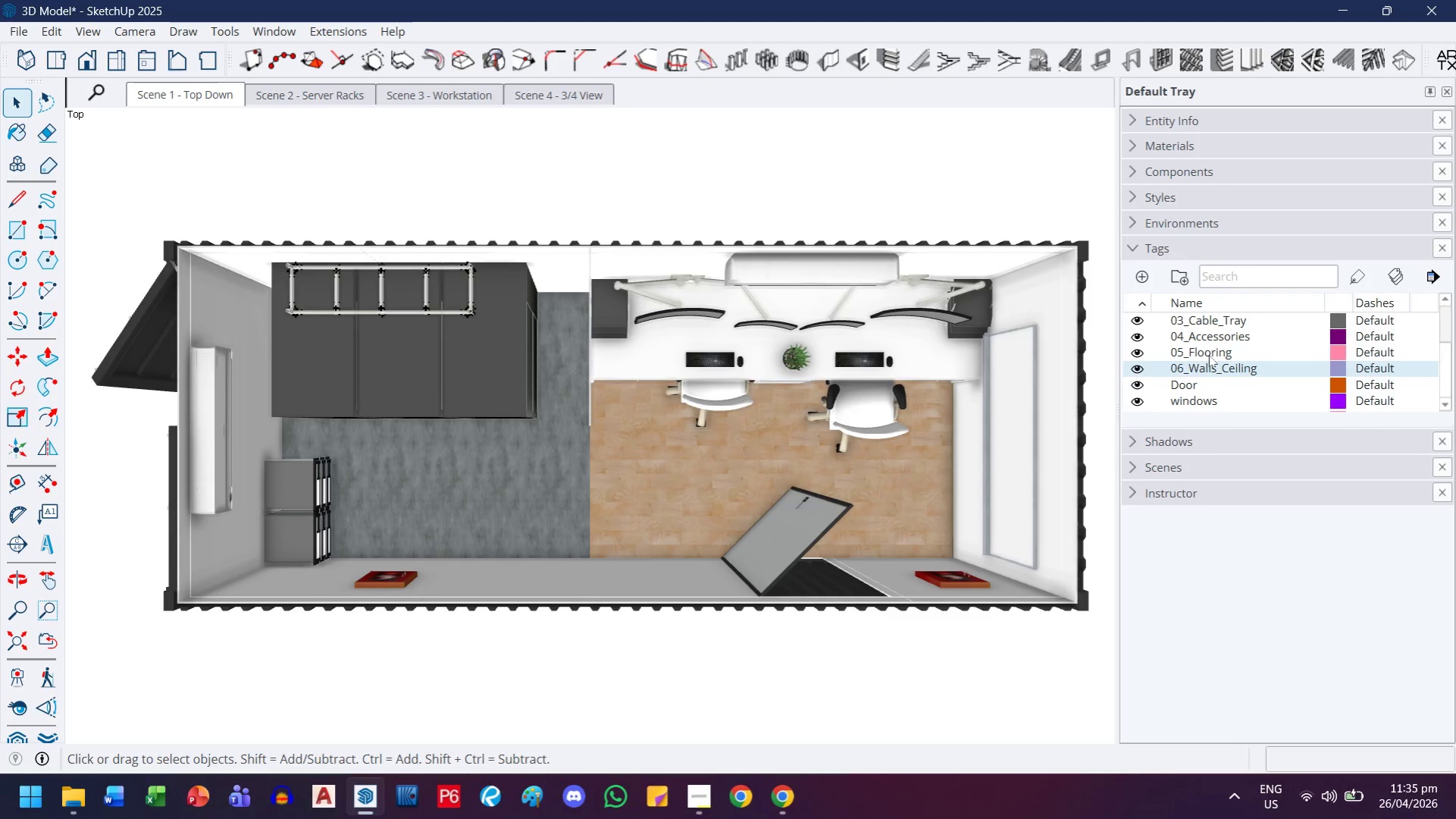 
left_click([1223, 334])
 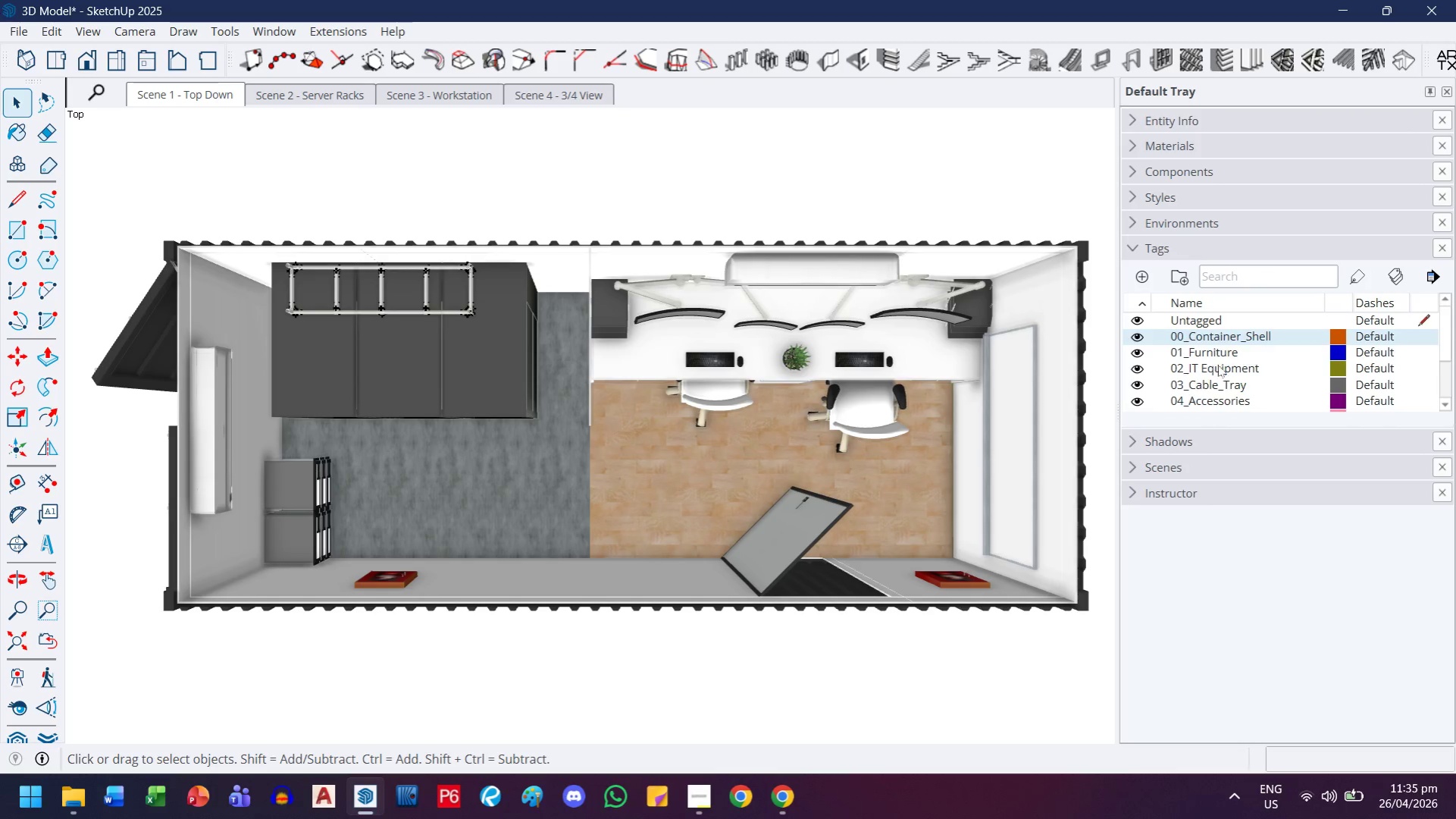 
scroll: coordinate [1214, 351], scroll_direction: up, amount: 6.0
 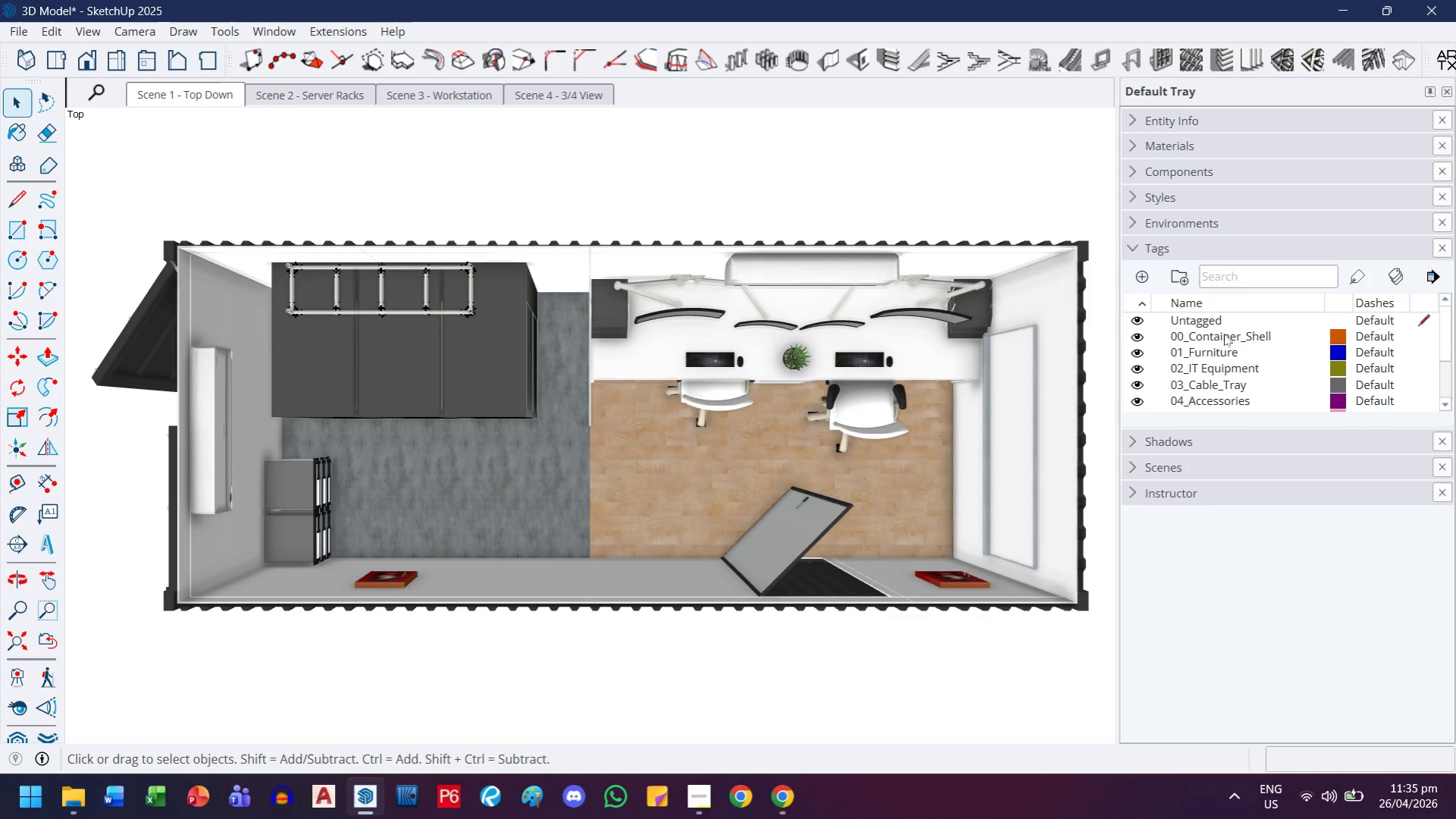 
scroll: coordinate [1216, 369], scroll_direction: down, amount: 3.0
 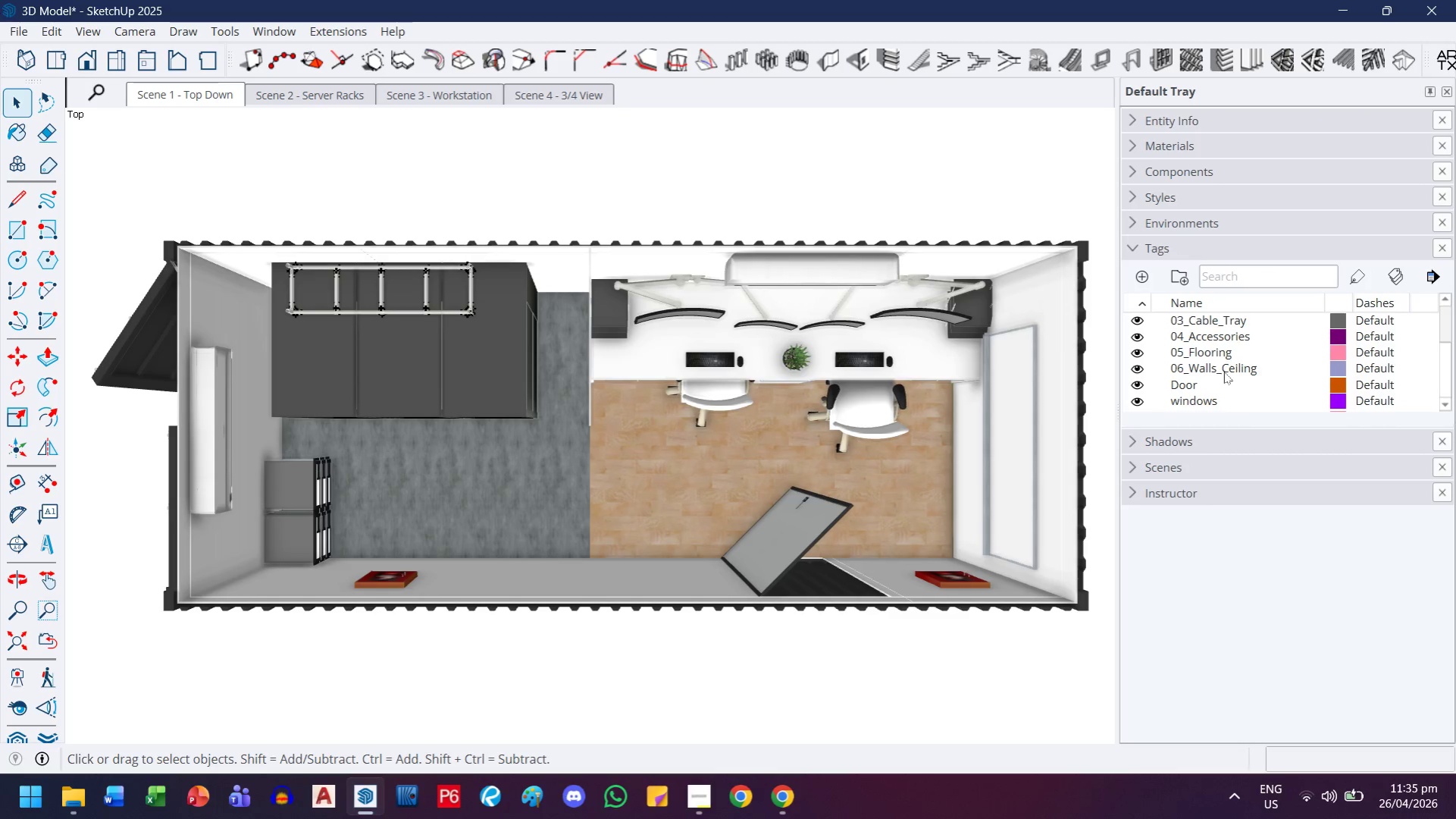 
left_click([1225, 370])
 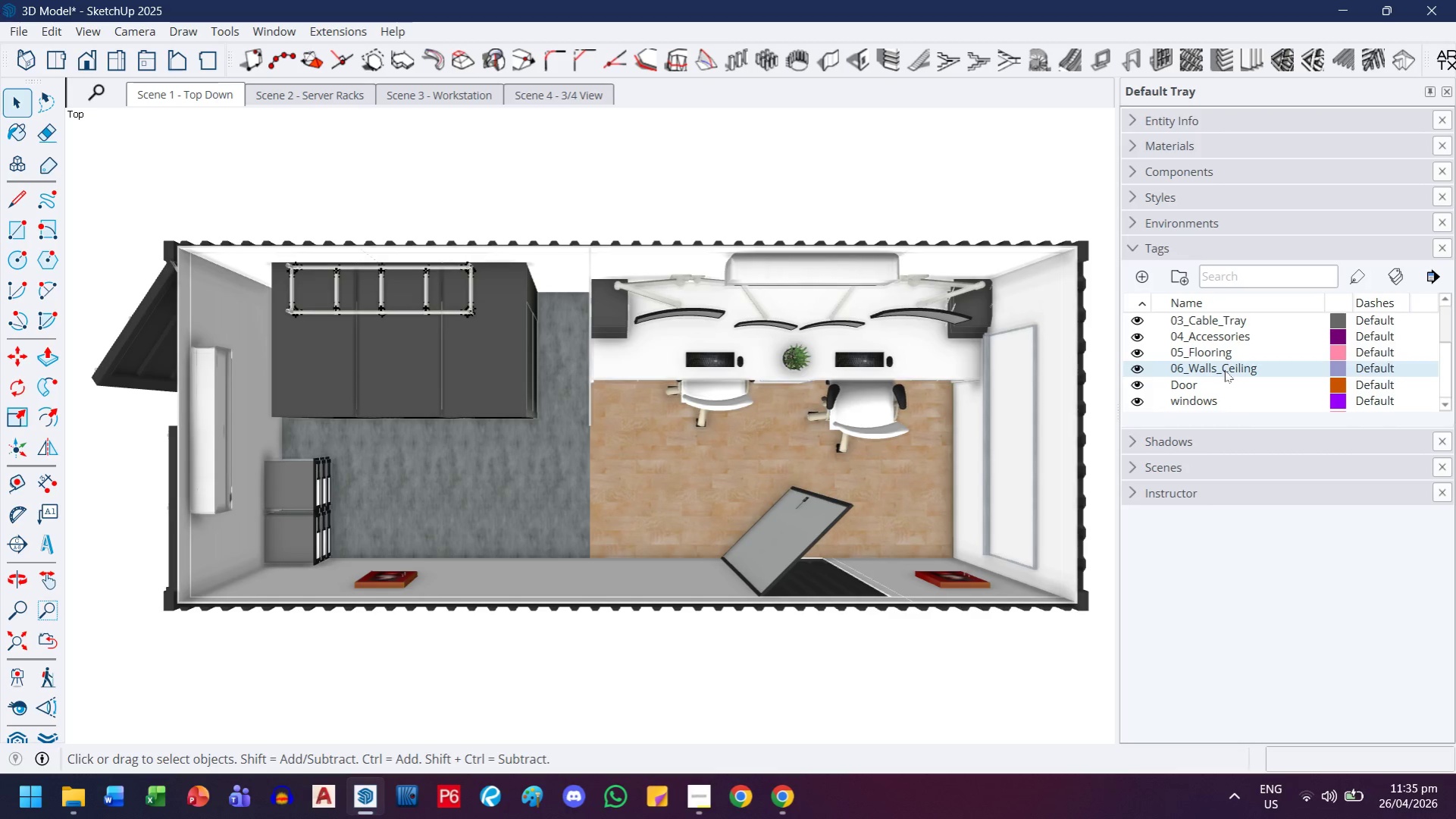 
scroll: coordinate [1224, 370], scroll_direction: up, amount: 3.0
 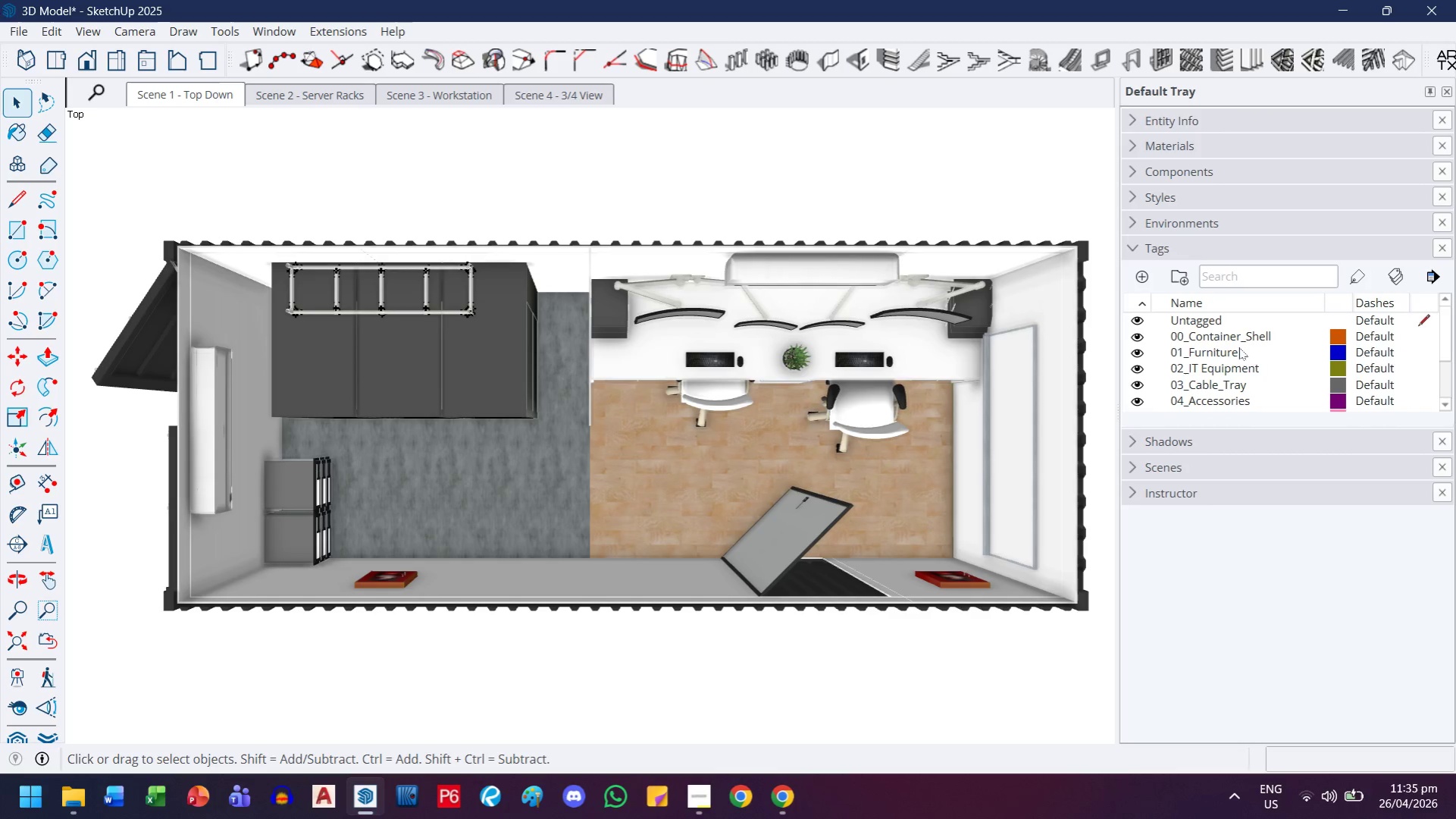 
left_click([1240, 340])
 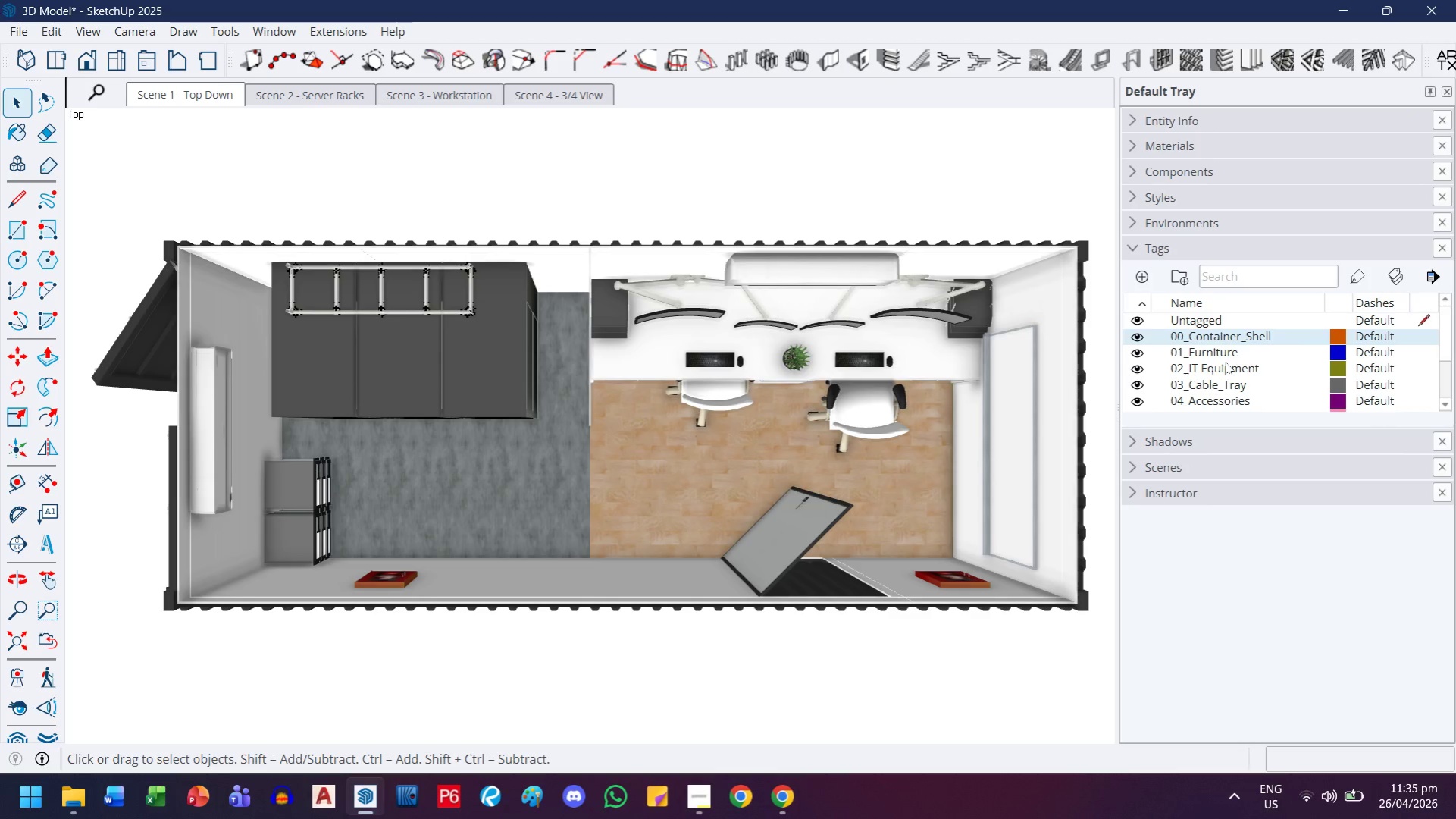 
hold_key(key=ShiftLeft, duration=0.75)
 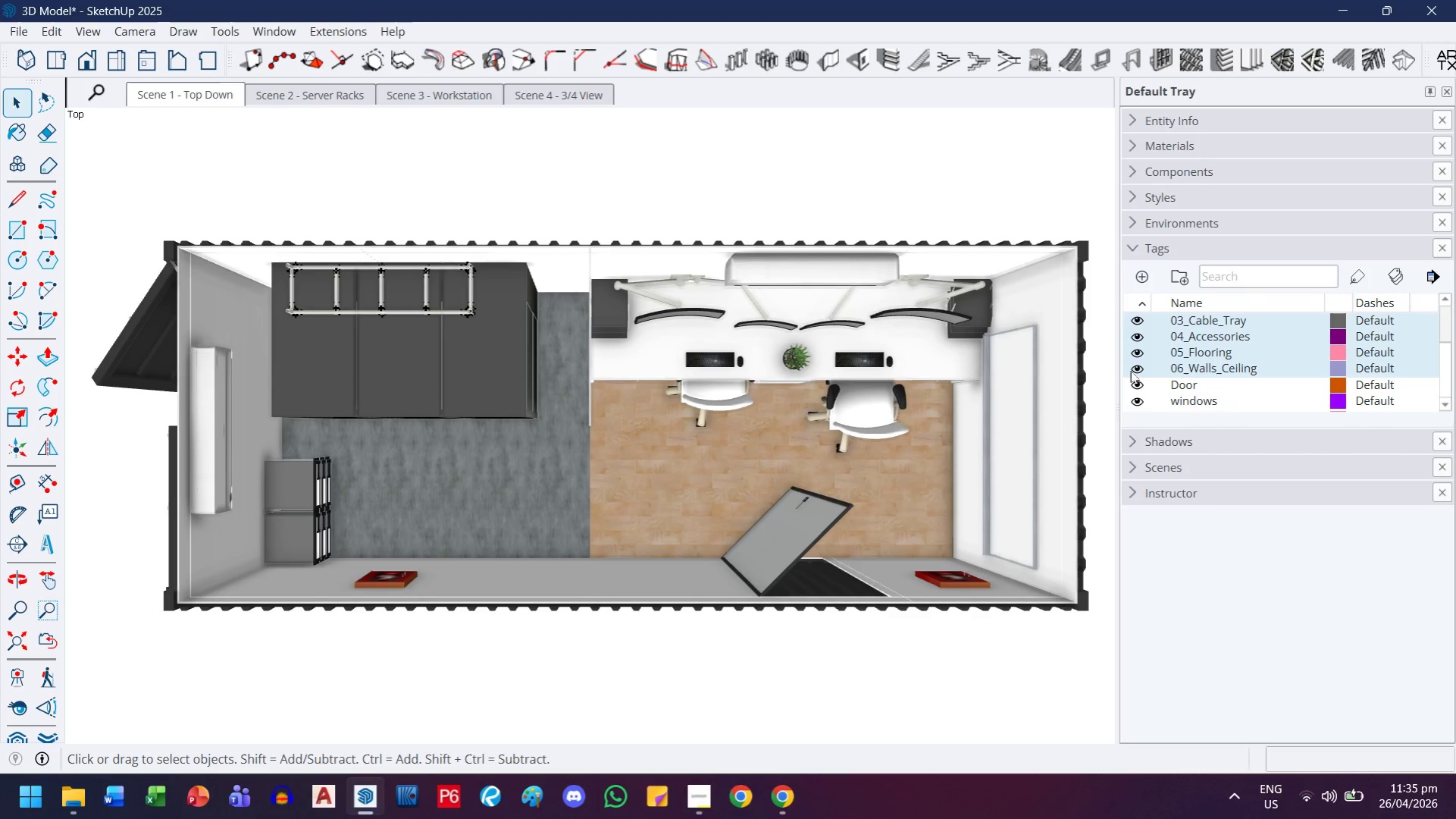 
scroll: coordinate [1218, 357], scroll_direction: down, amount: 4.0
 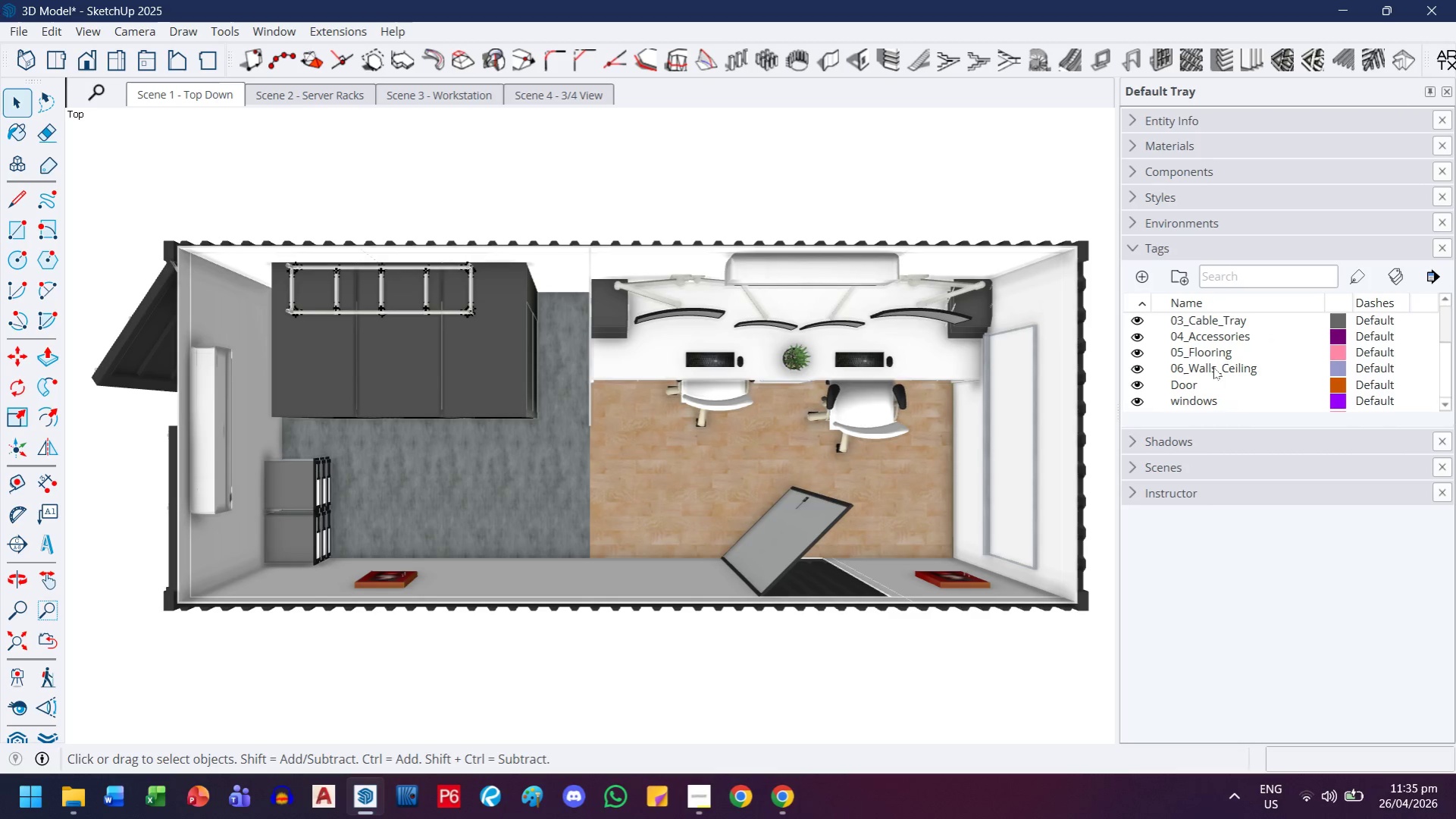 
left_click([1208, 367])
 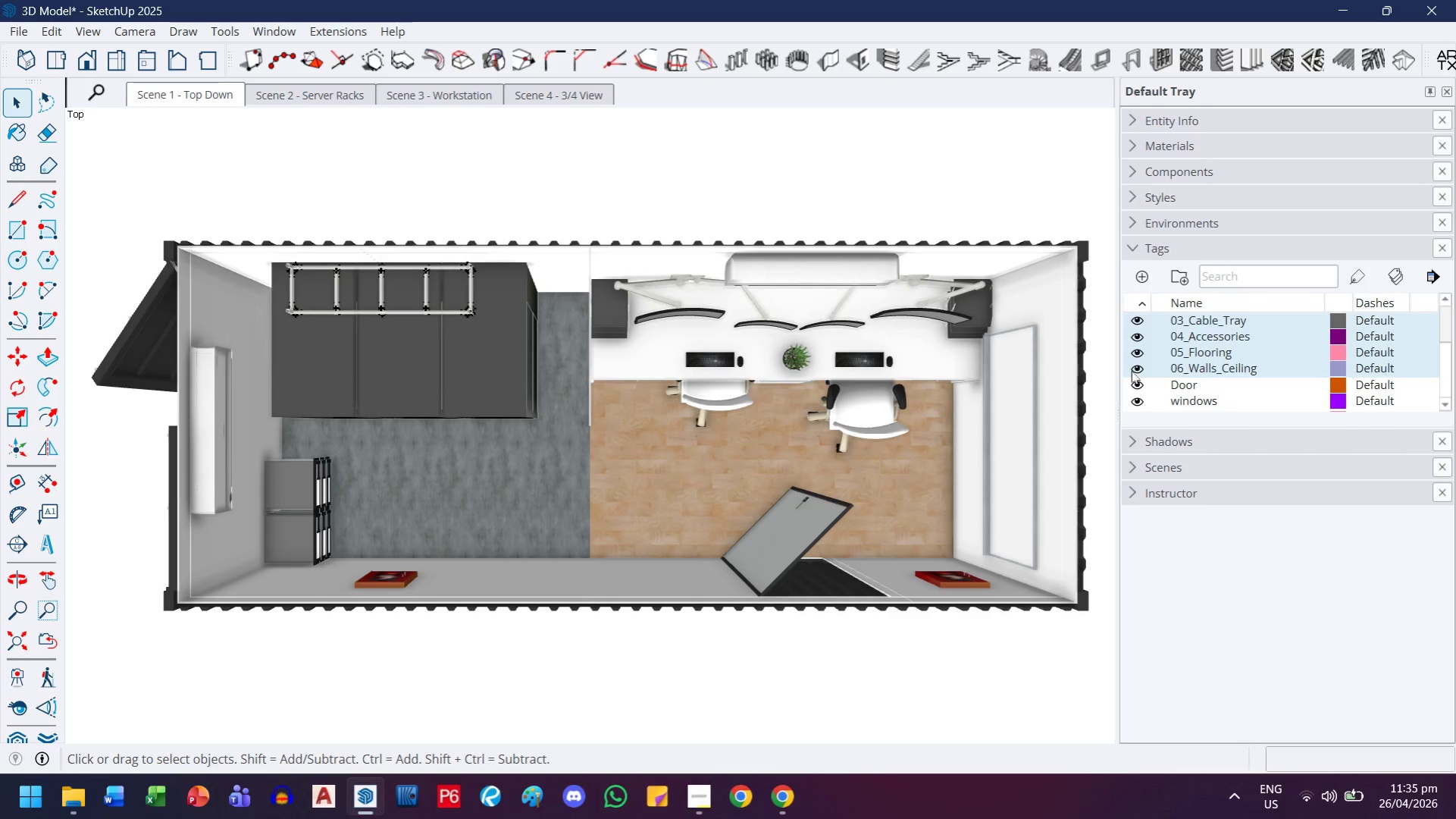 
left_click([1135, 371])
 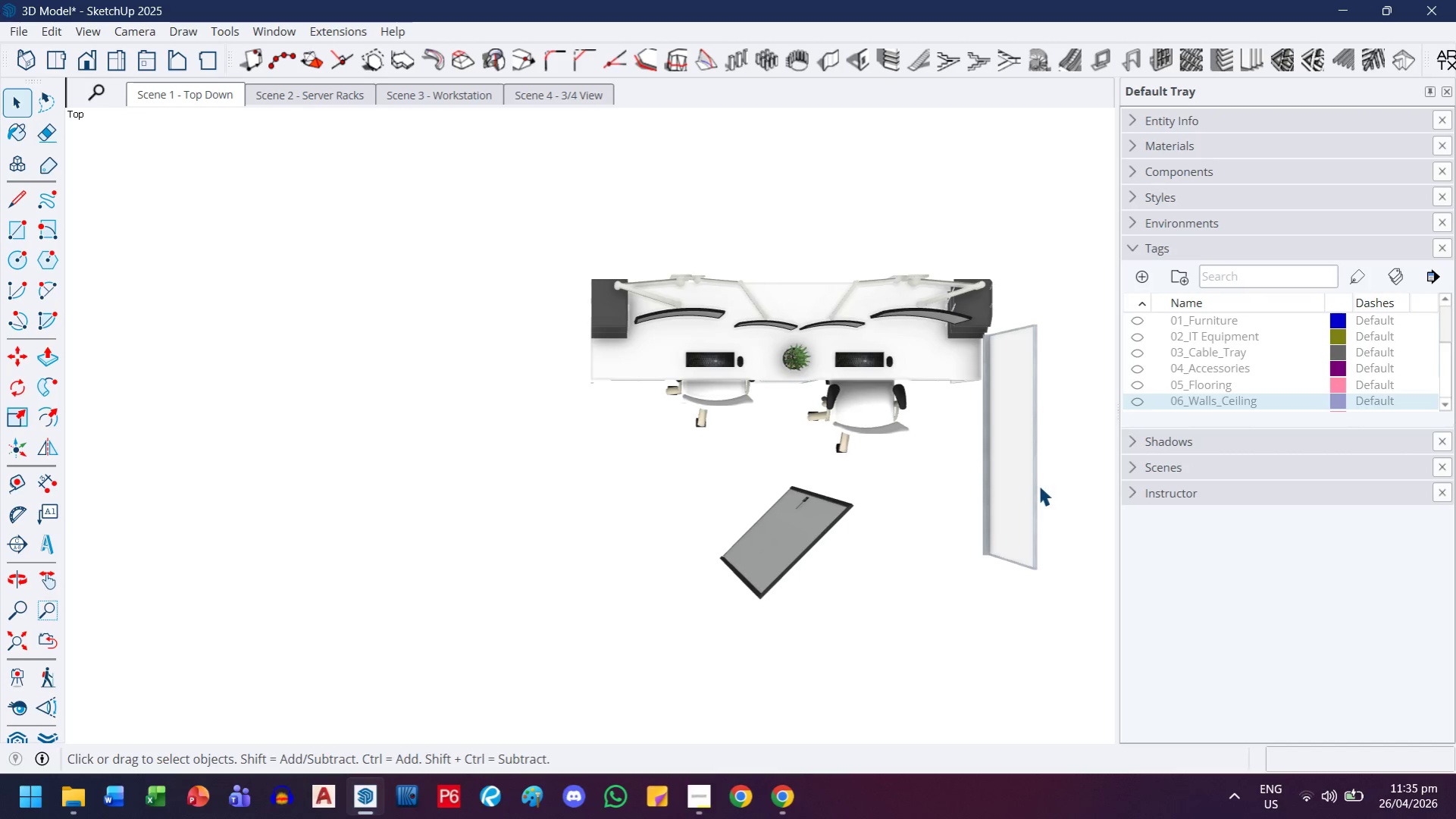 
wait(6.48)
 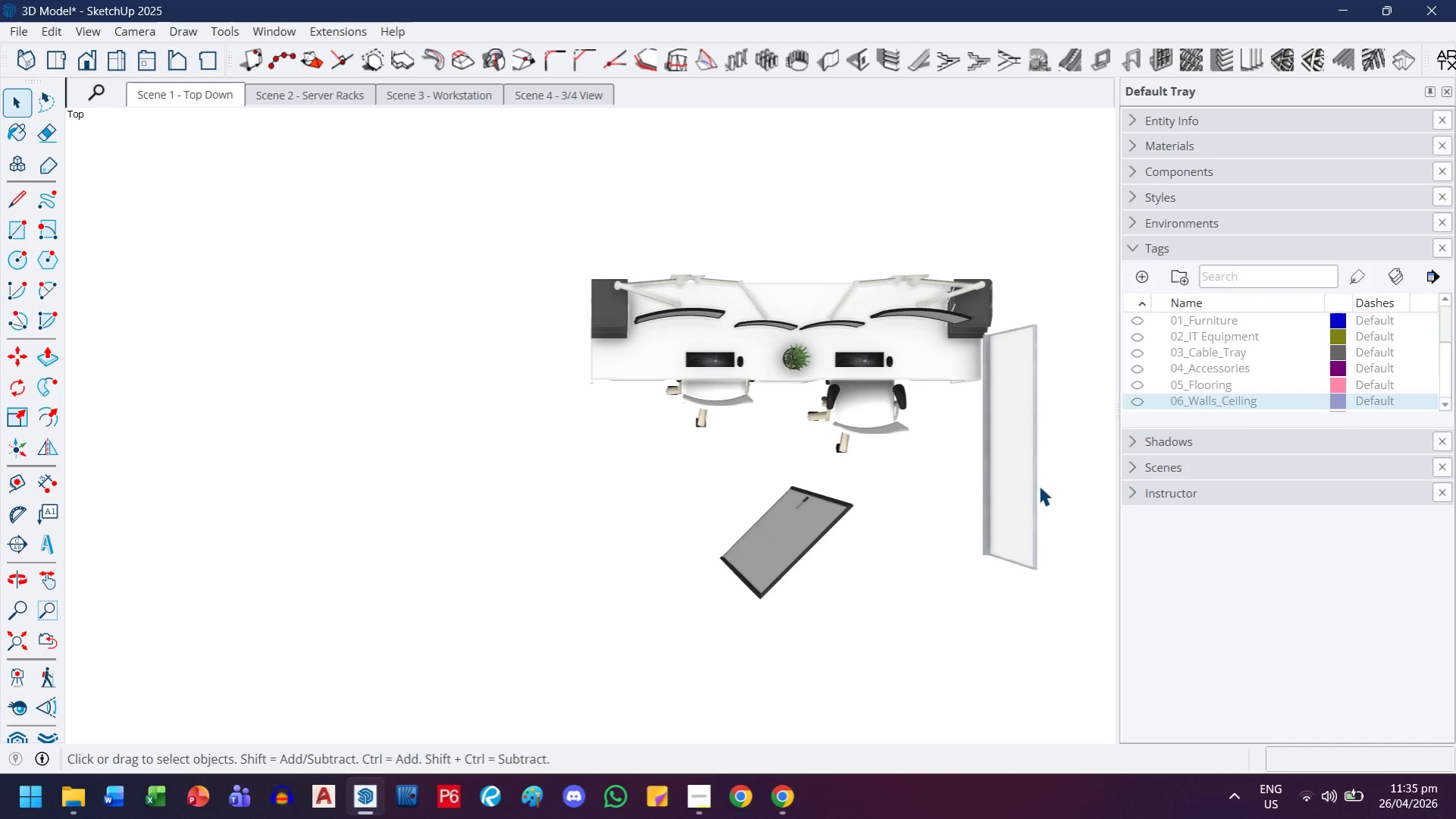 
scroll: coordinate [841, 429], scroll_direction: down, amount: 2.0
 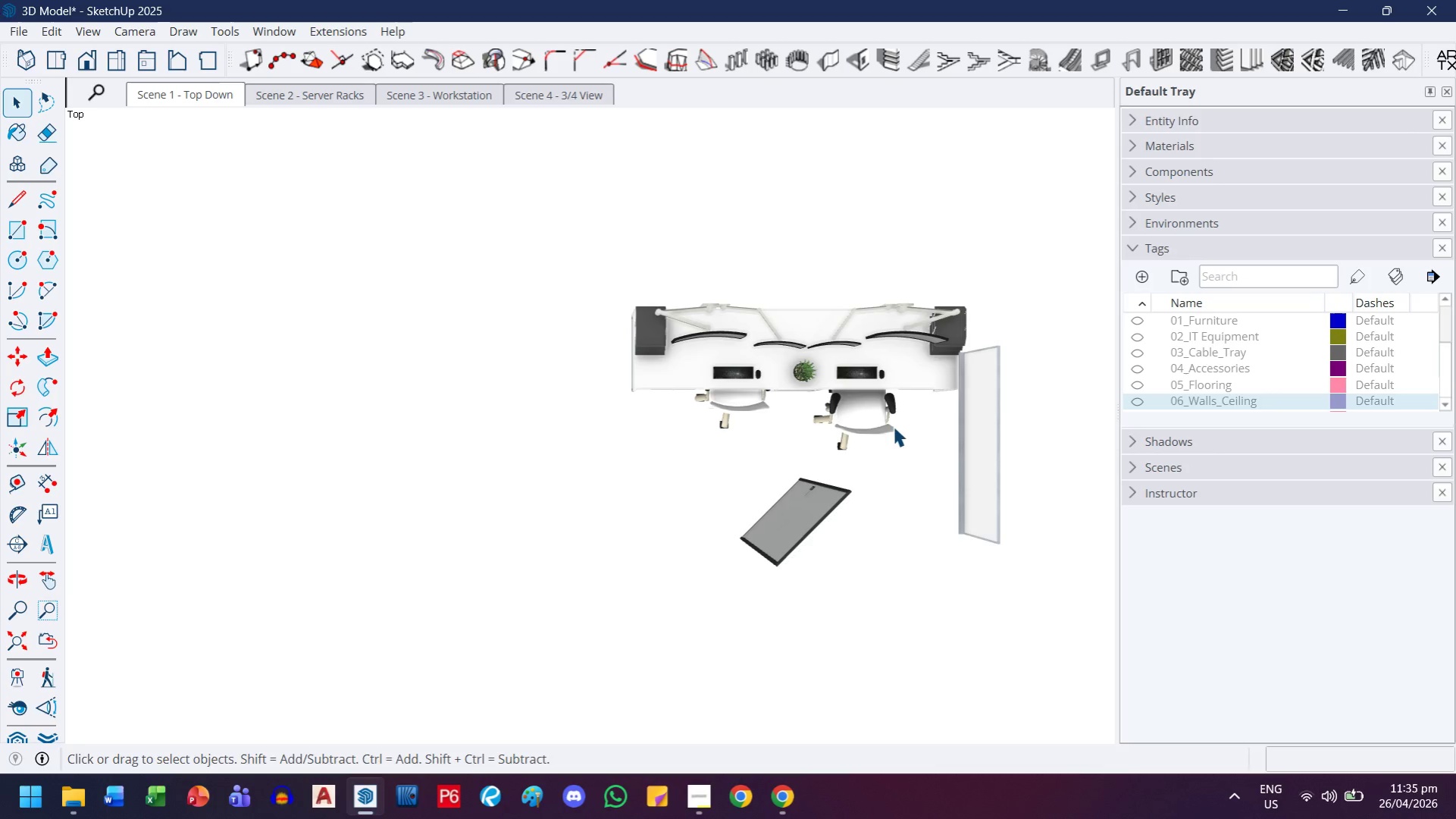 
key(H)
 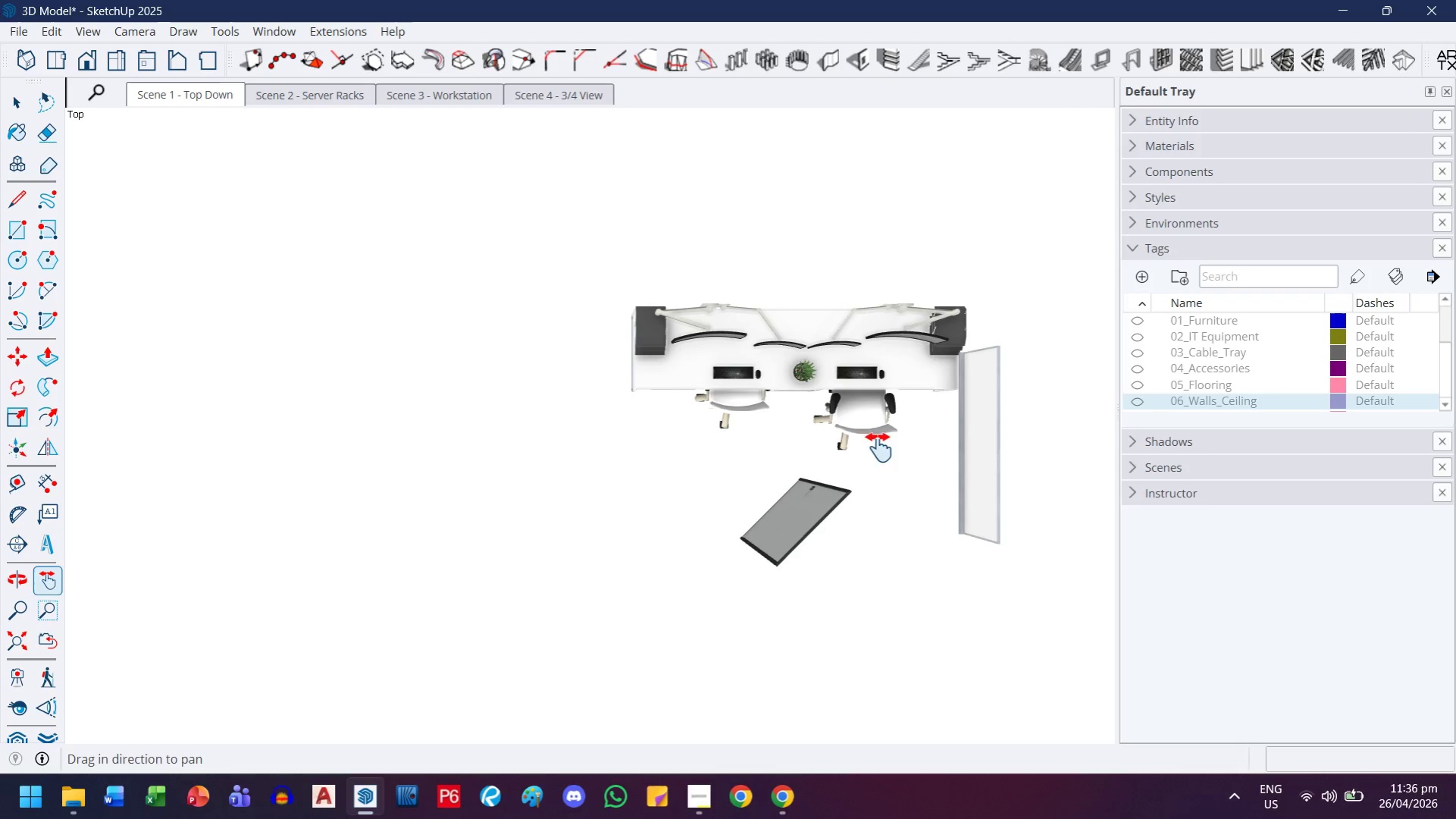 
left_click_drag(start_coordinate=[878, 447], to_coordinate=[879, 547])
 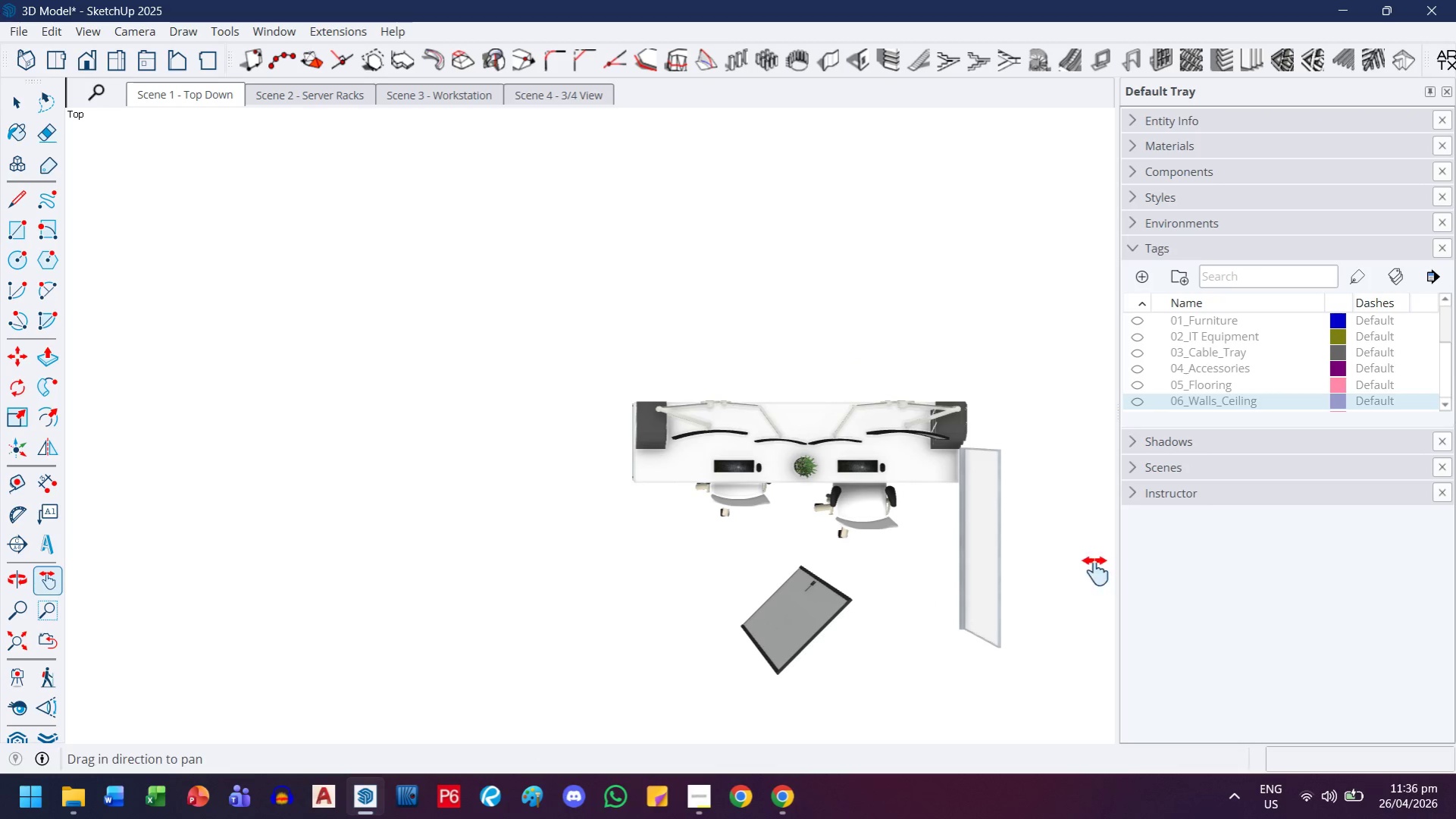 
scroll: coordinate [1207, 360], scroll_direction: up, amount: 4.0
 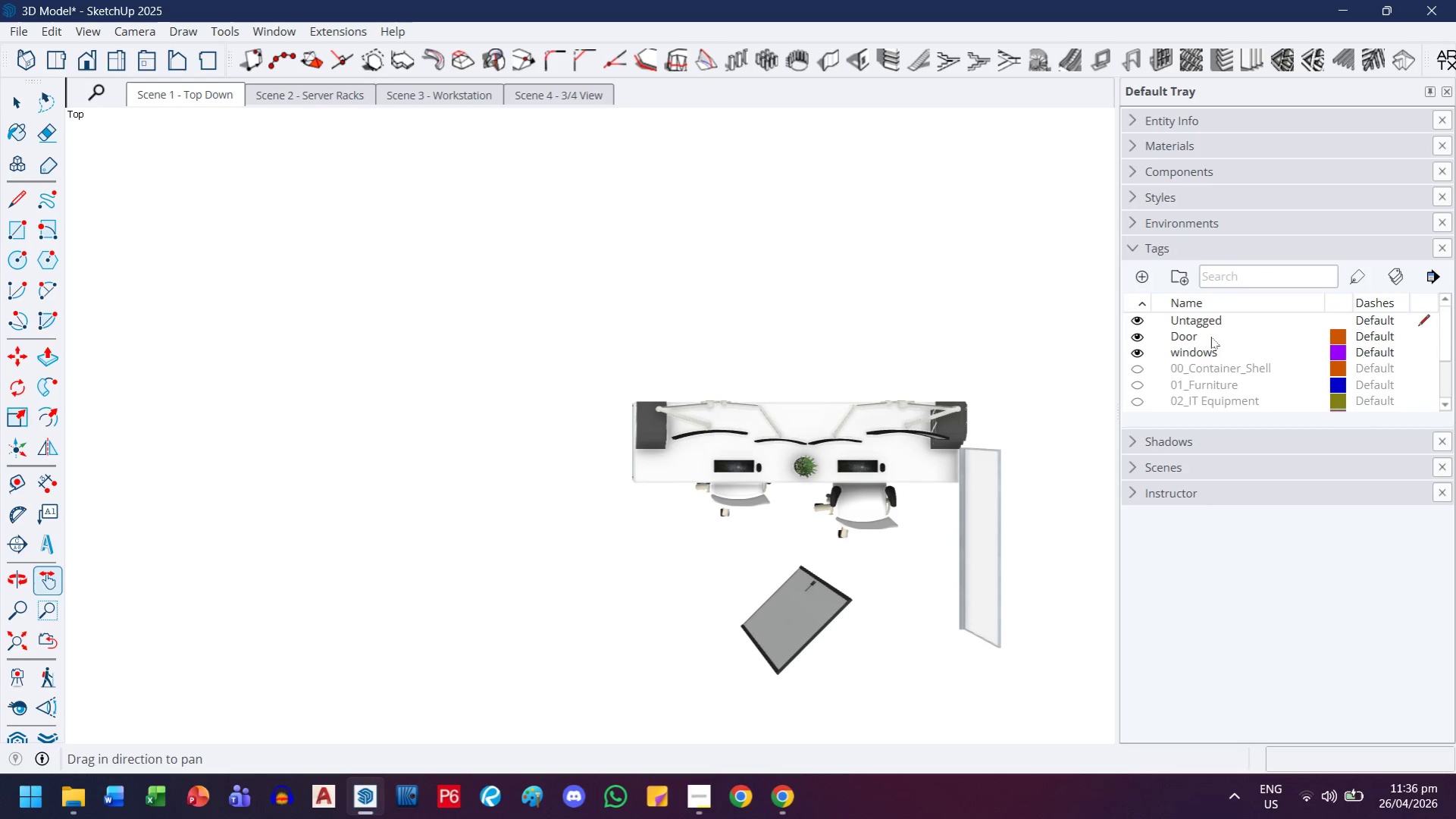 
left_click([1210, 337])
 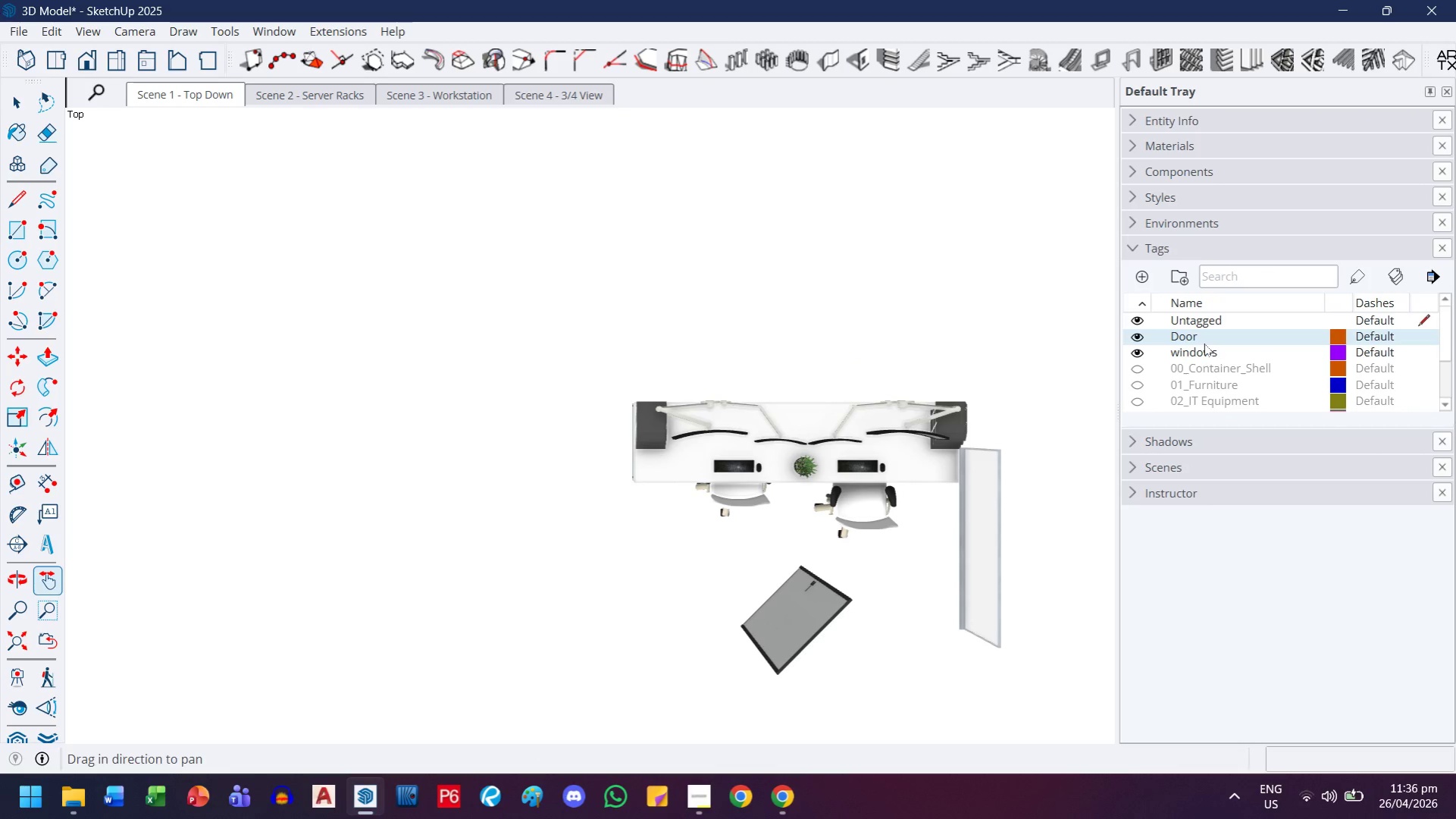 
hold_key(key=ControlLeft, duration=0.7)
left_click([1204, 344])
 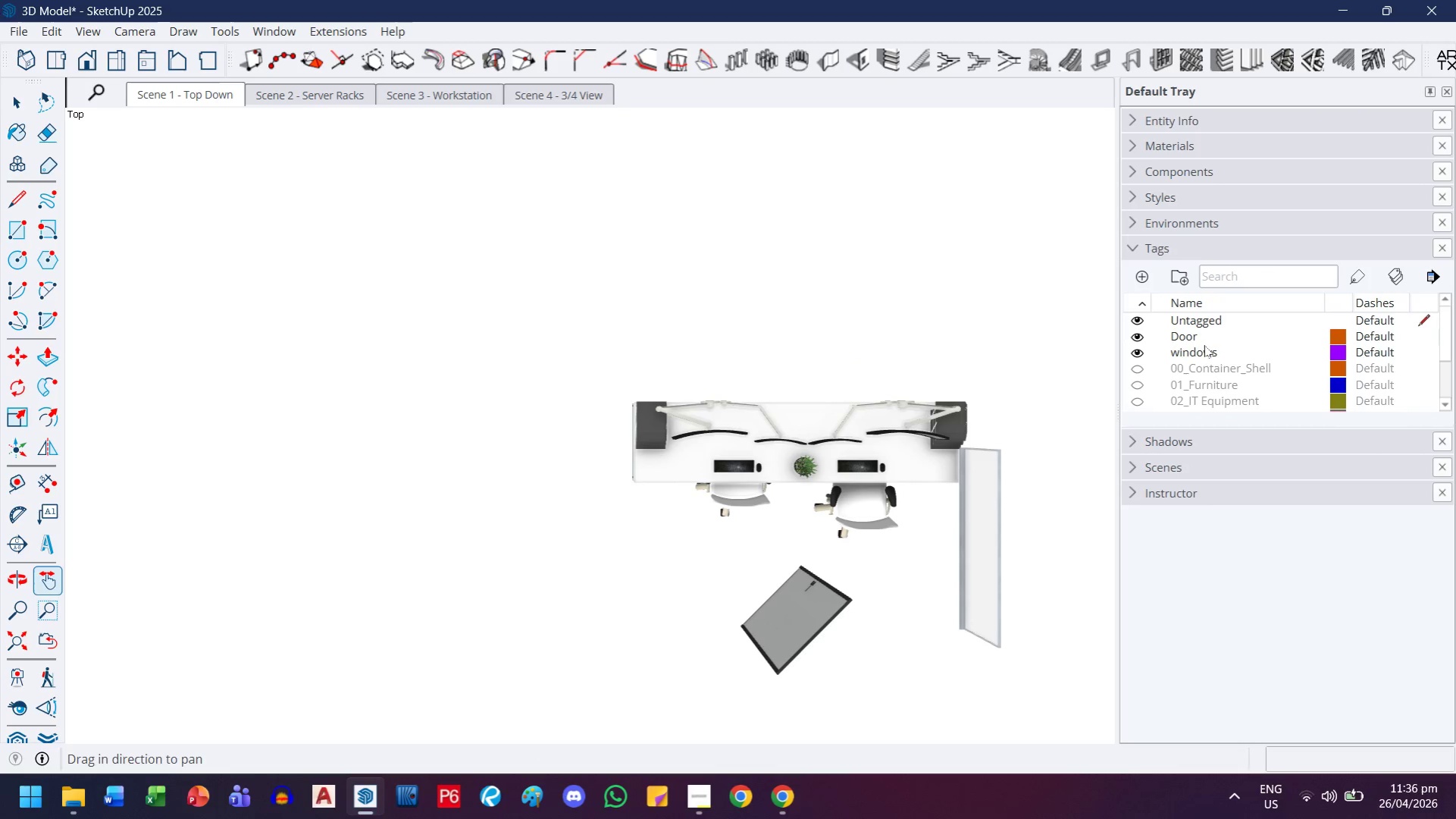 
left_click([1204, 342])
 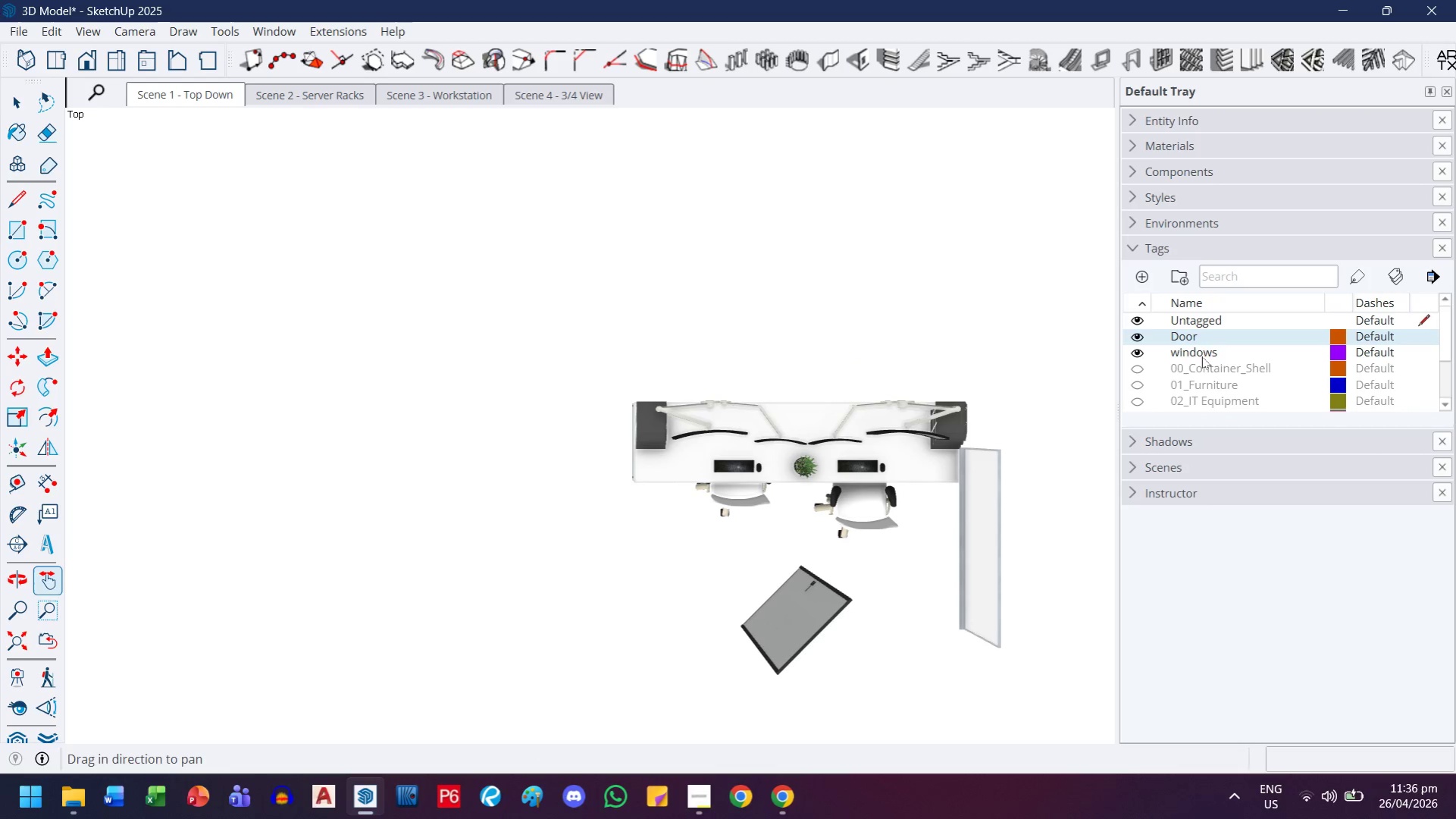 
hold_key(key=ControlLeft, duration=0.59)
left_click([1203, 356])
 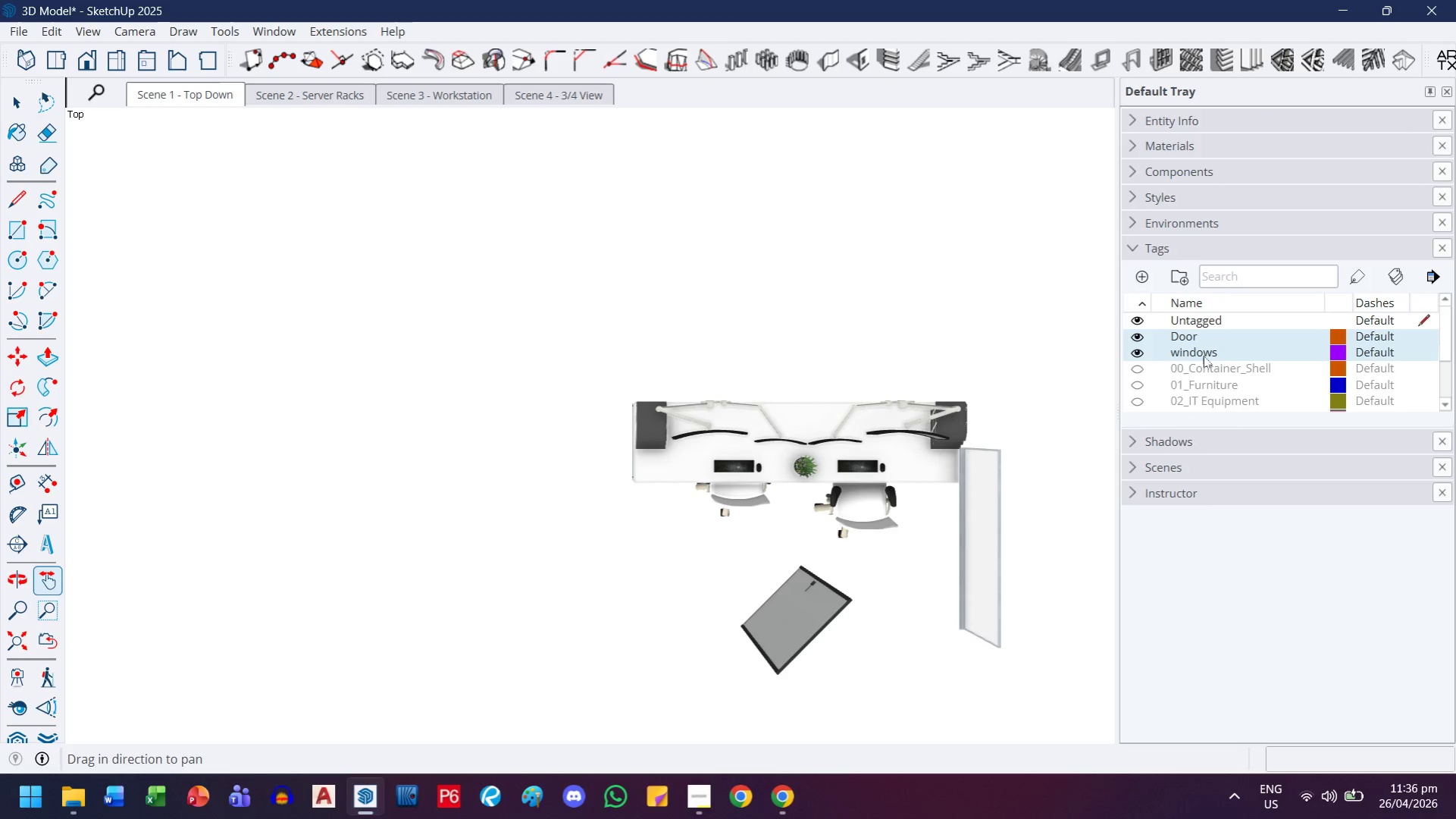 
wait(11.38)
 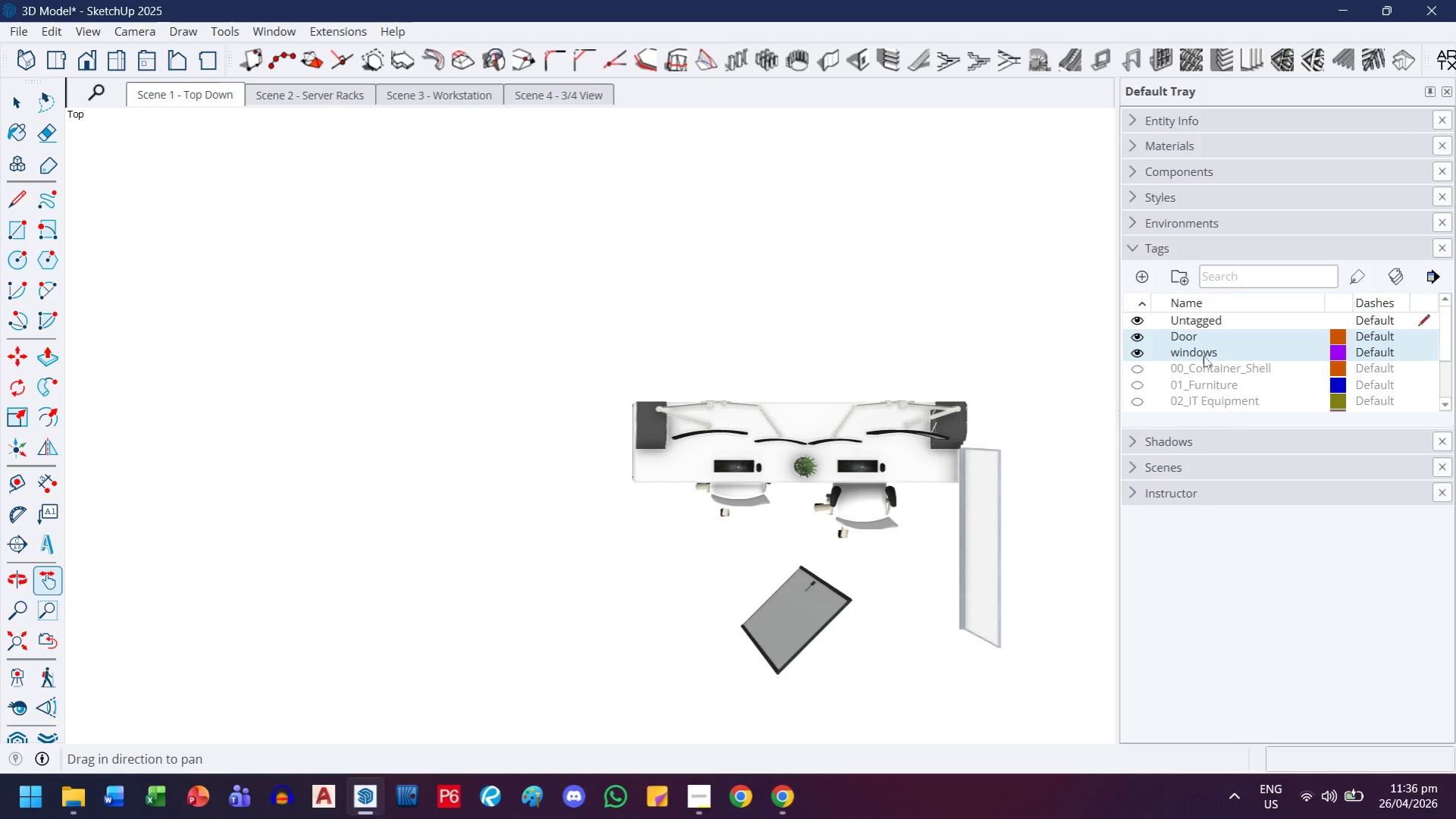 
key(Delete)
 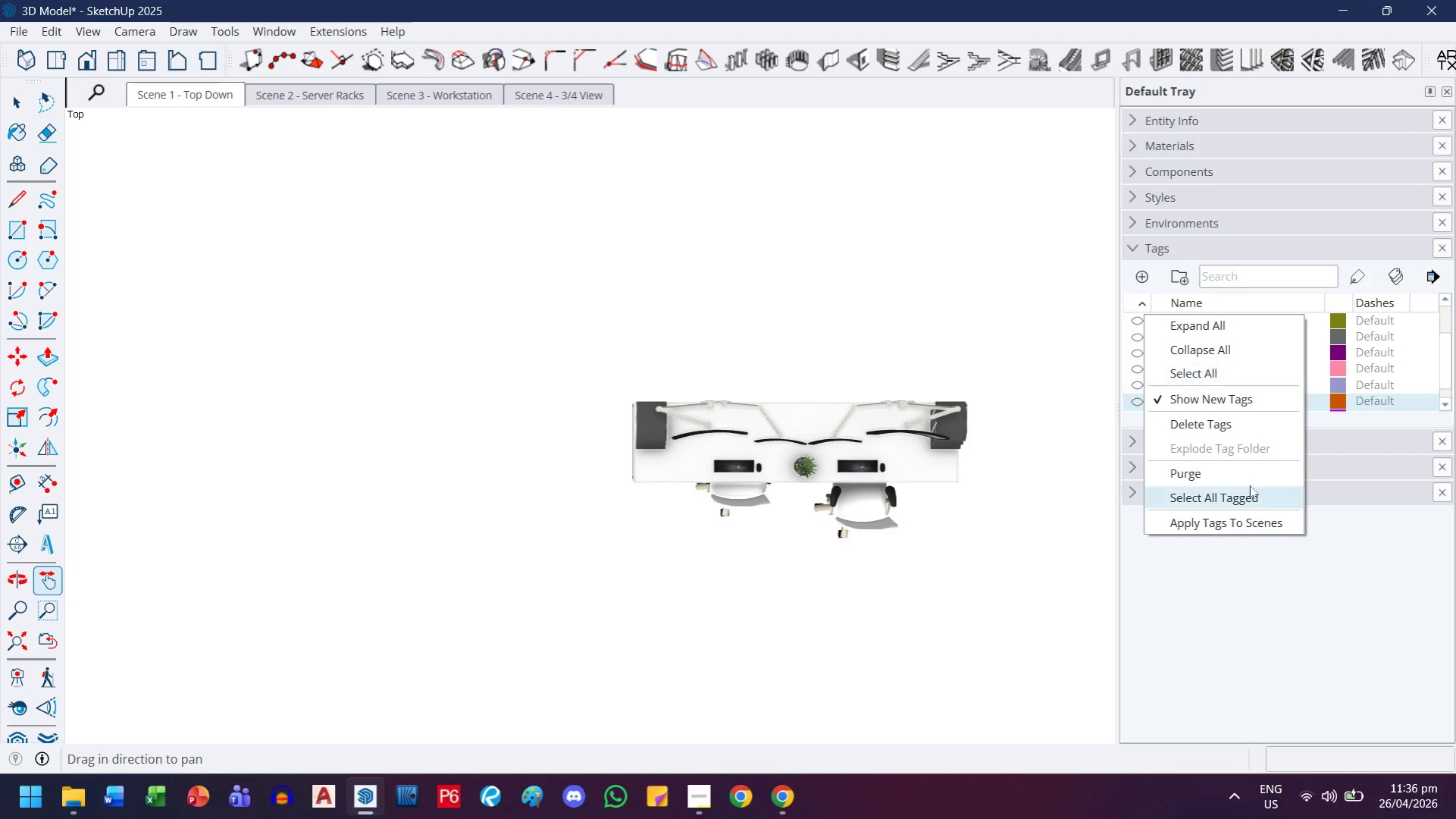 
left_click([1273, 591])
 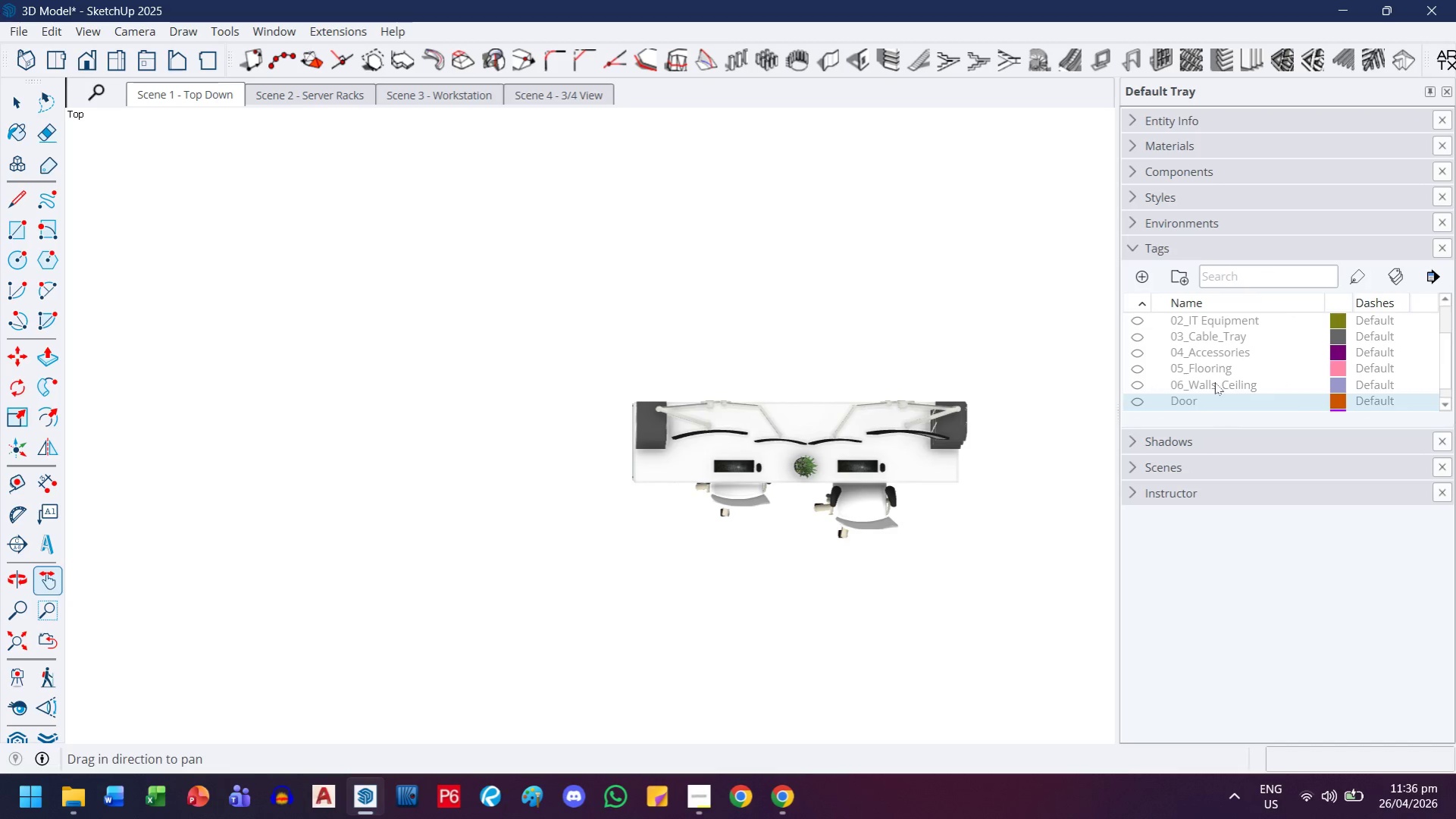 
scroll: coordinate [1214, 382], scroll_direction: up, amount: 3.0
 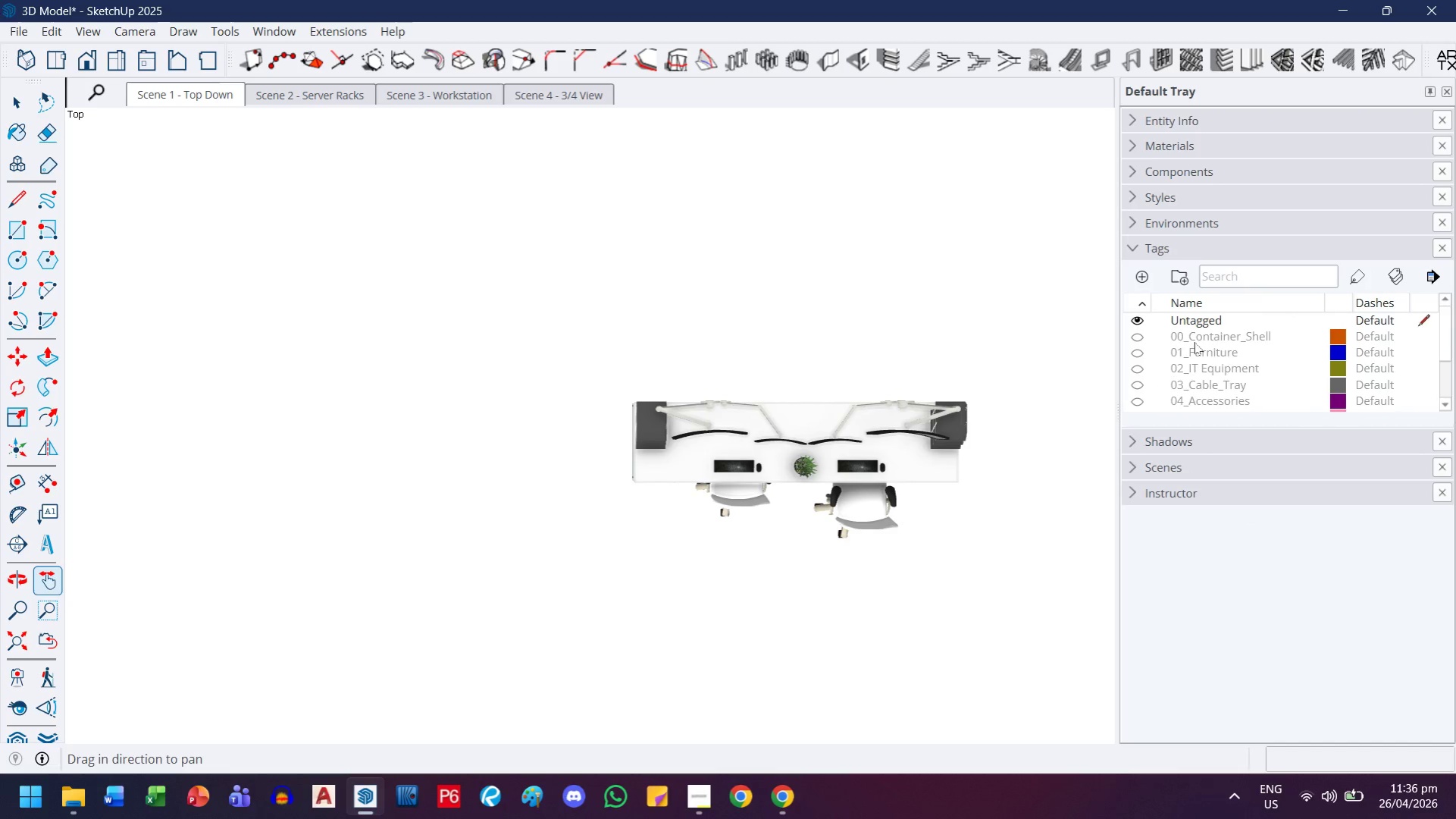 
scroll: coordinate [1139, 394], scroll_direction: down, amount: 6.0
 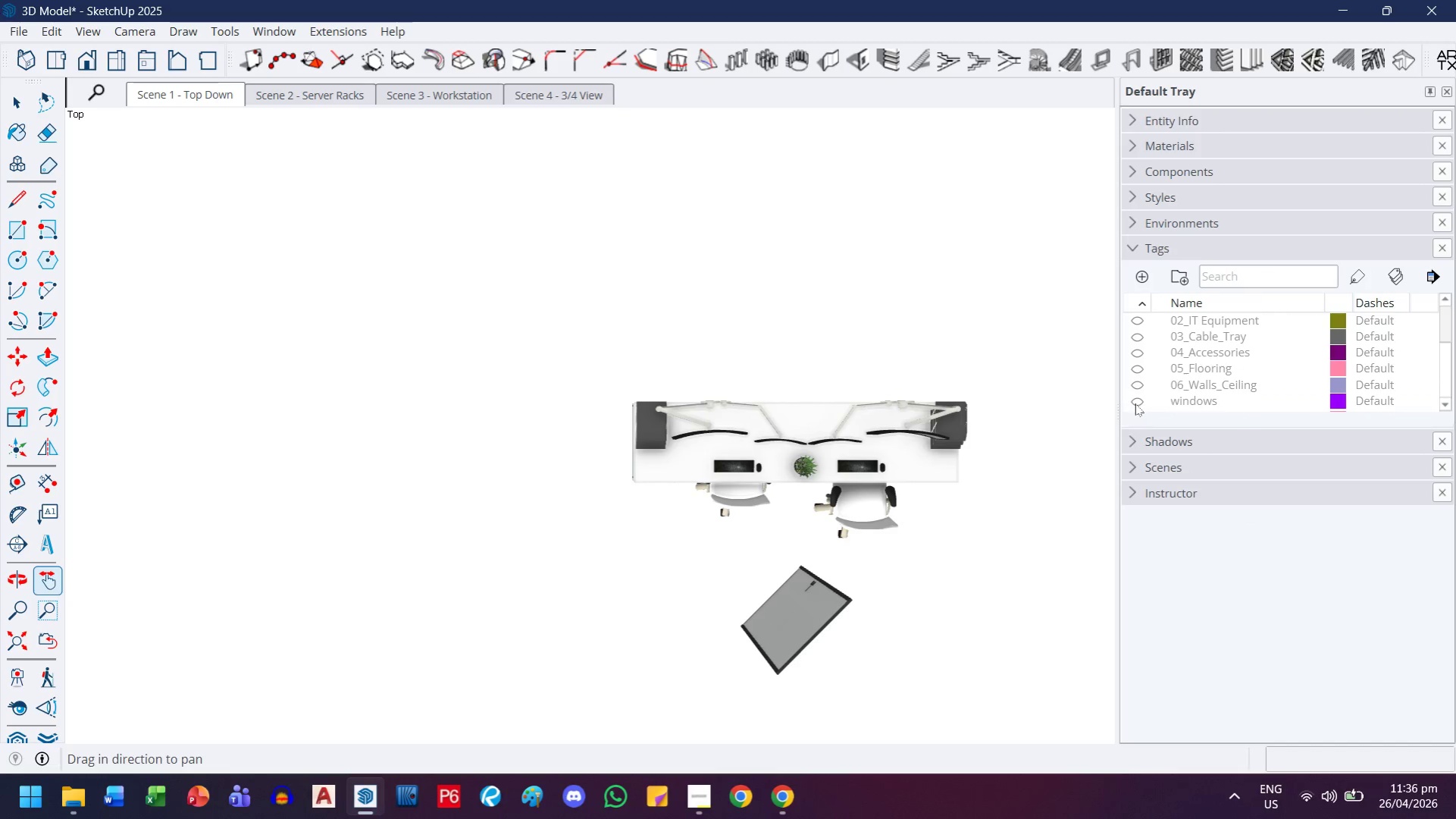 
left_click([1135, 402])
 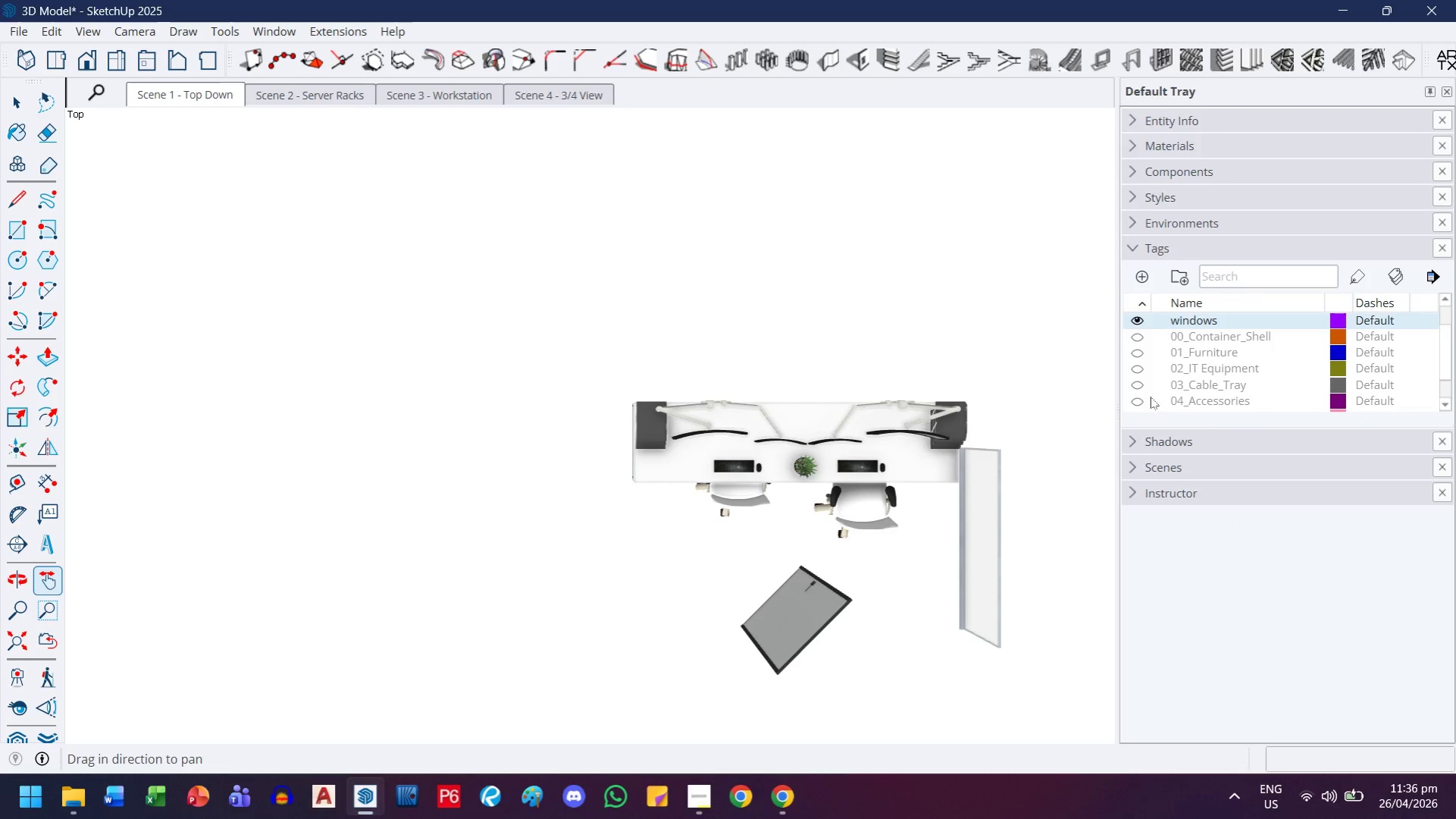 
scroll: coordinate [1165, 391], scroll_direction: up, amount: 4.0
 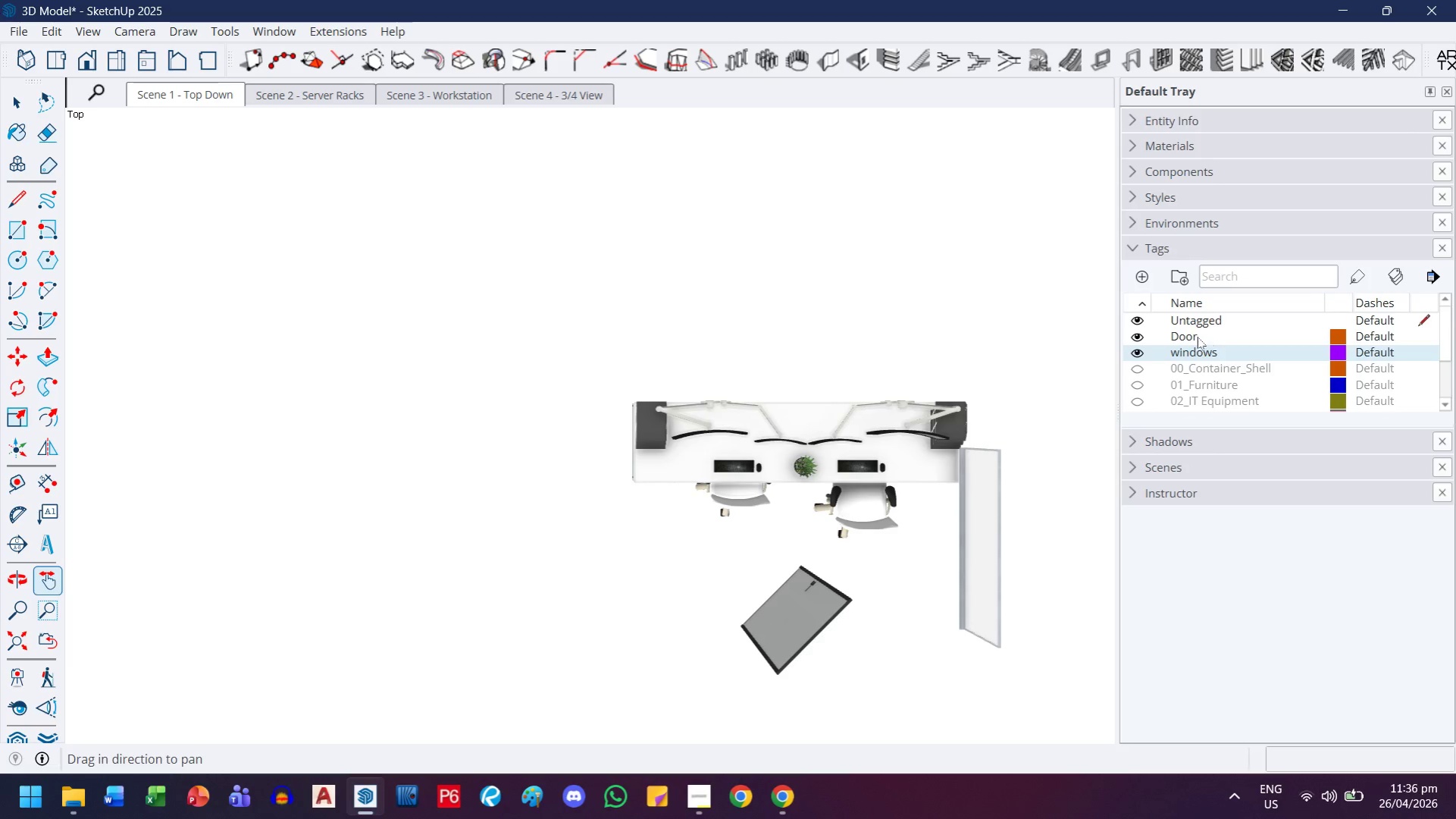 
hold_key(key=ControlLeft, duration=0.47)
left_click([1197, 337])
 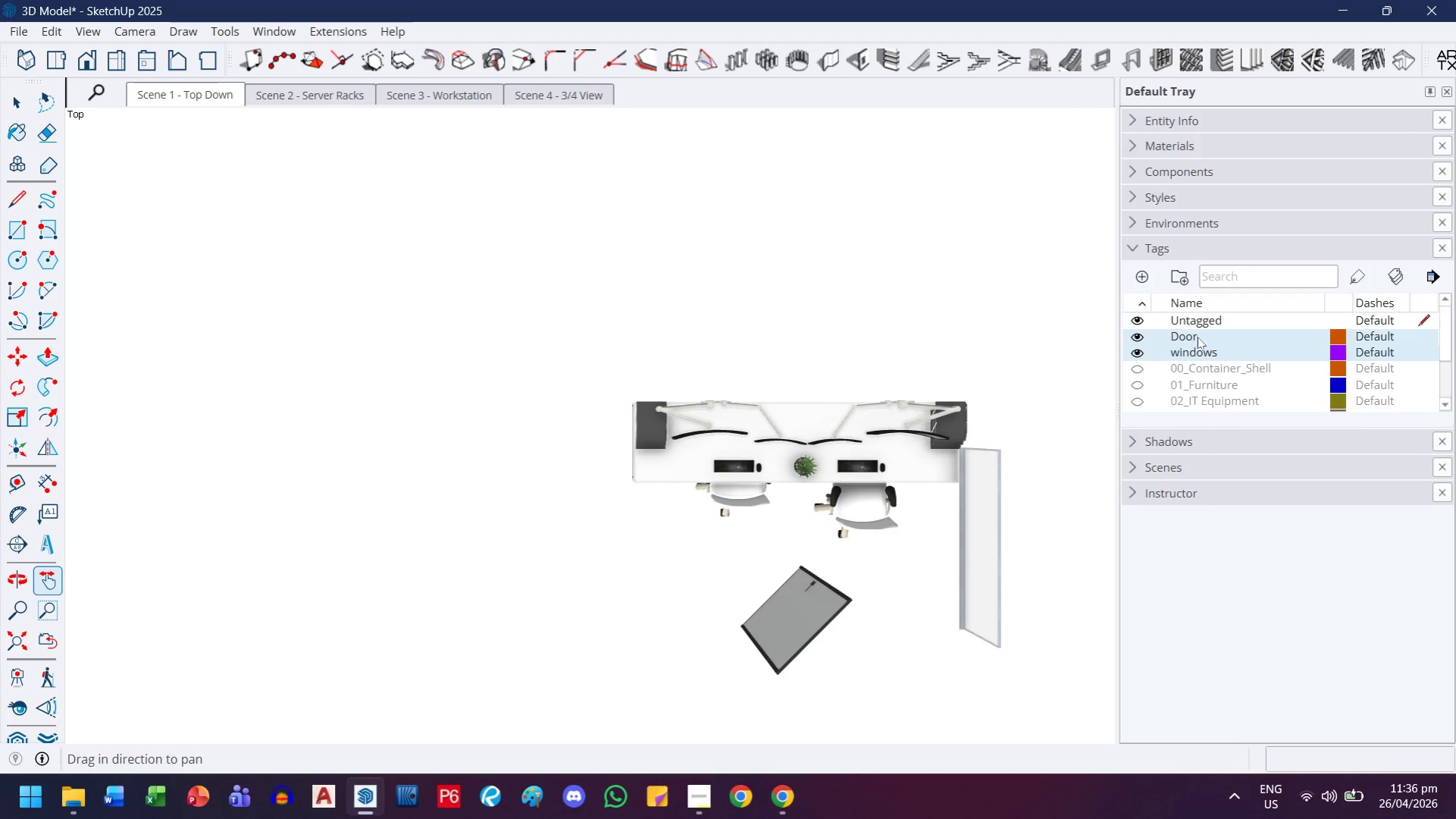 
right_click([1197, 337])
 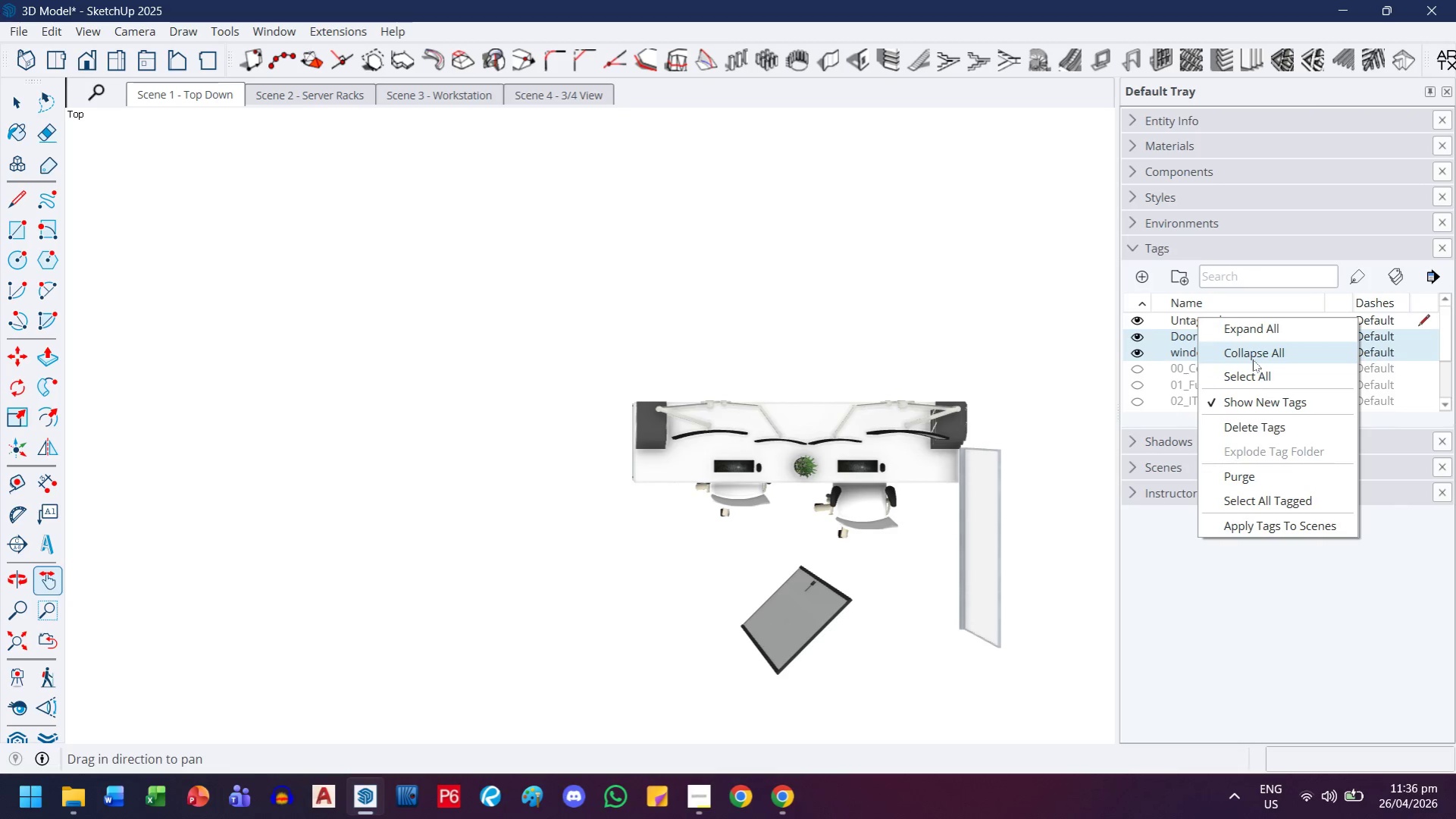 
left_click([1255, 425])
 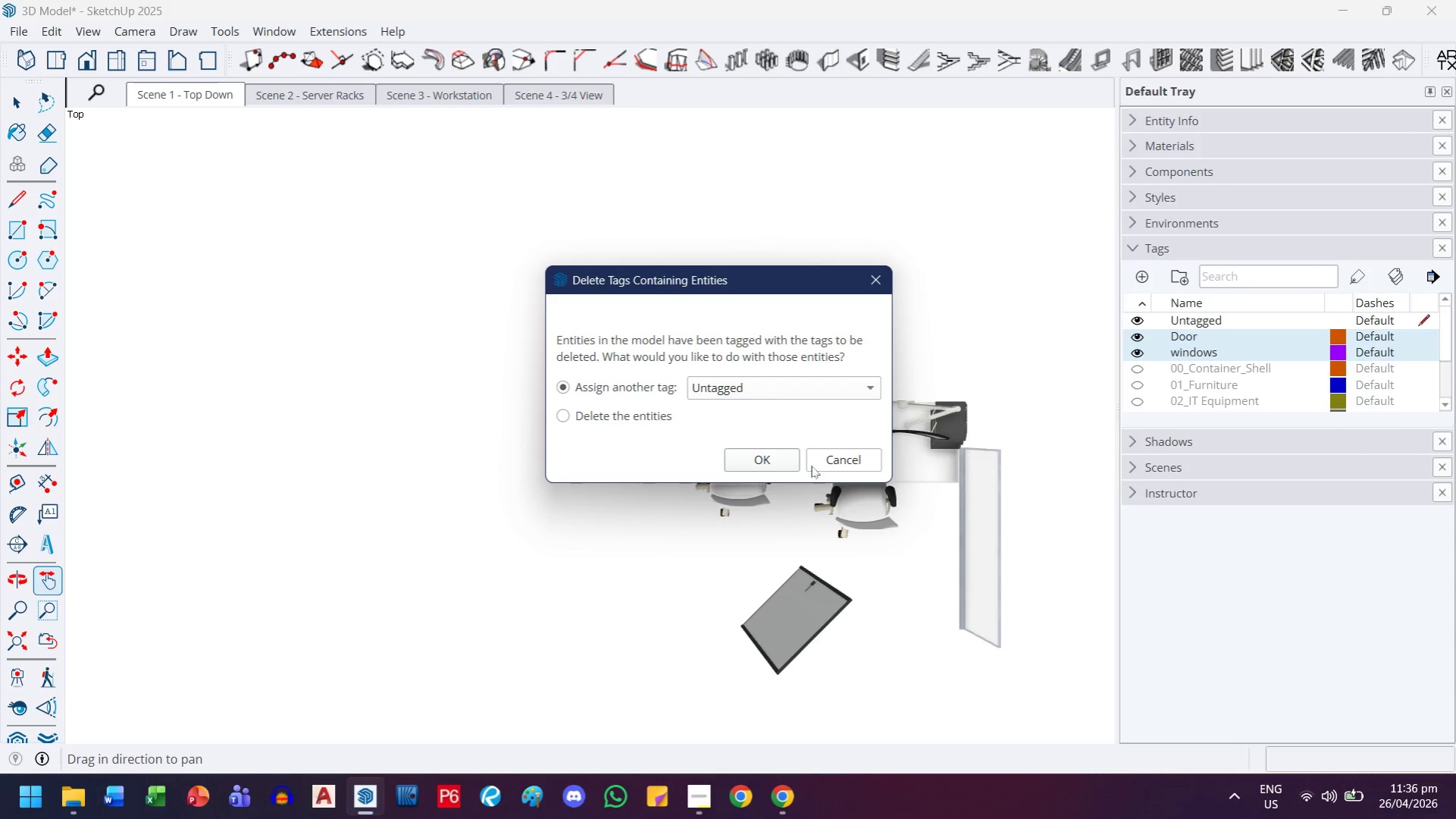 
left_click([787, 462])
 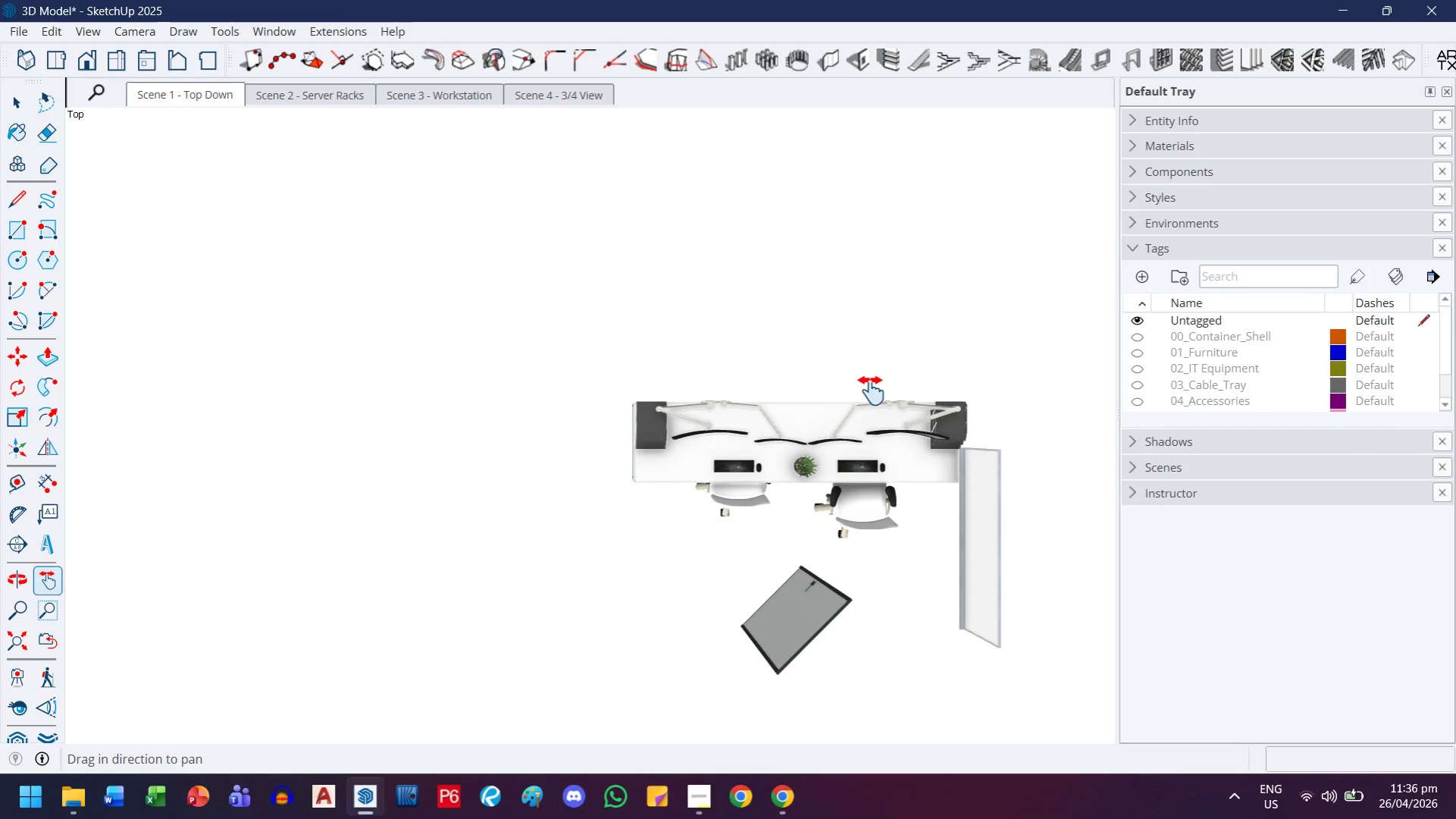 
left_click_drag(start_coordinate=[875, 355], to_coordinate=[733, 322])
 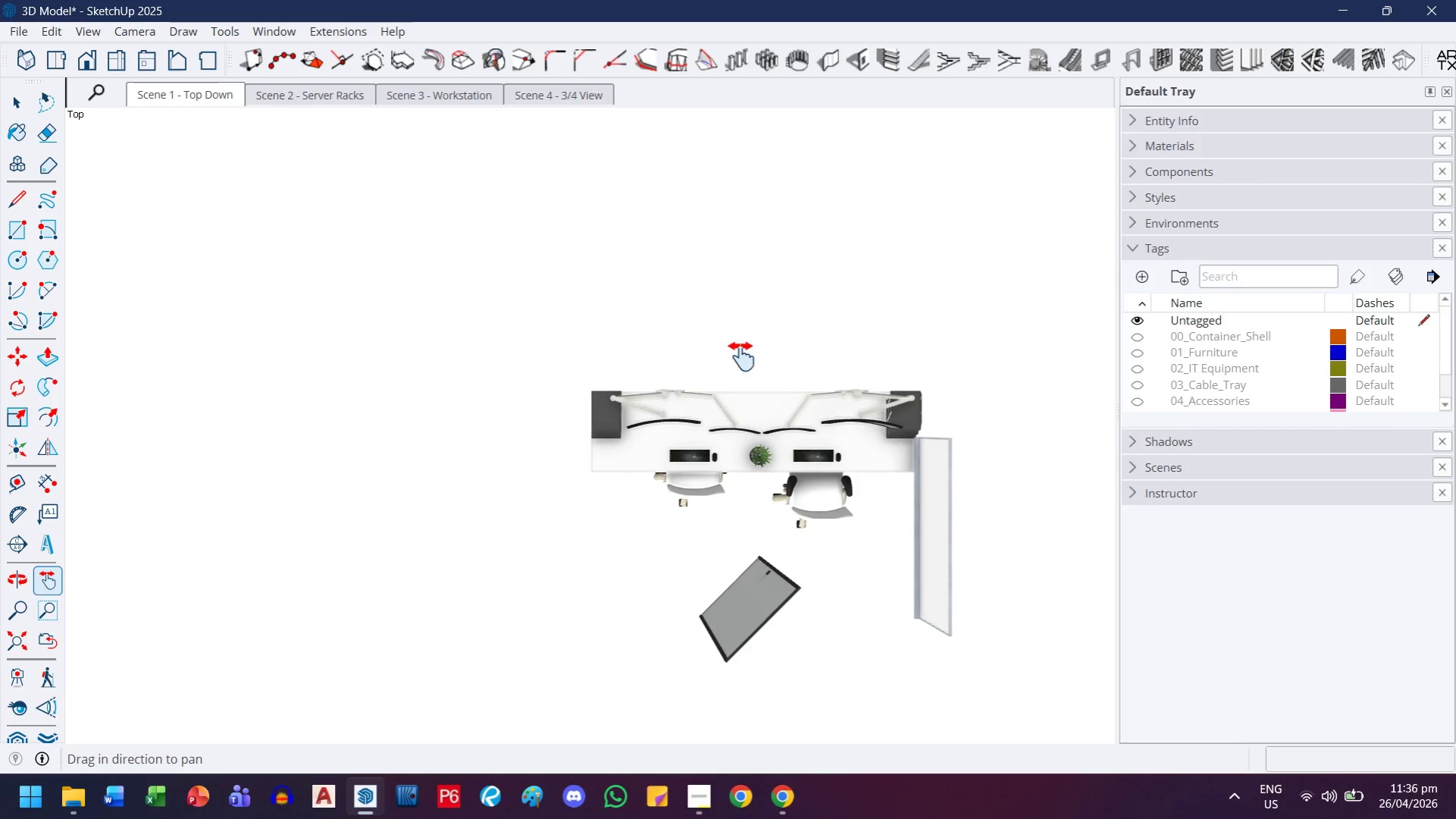 
left_click_drag(start_coordinate=[741, 356], to_coordinate=[578, 312])
 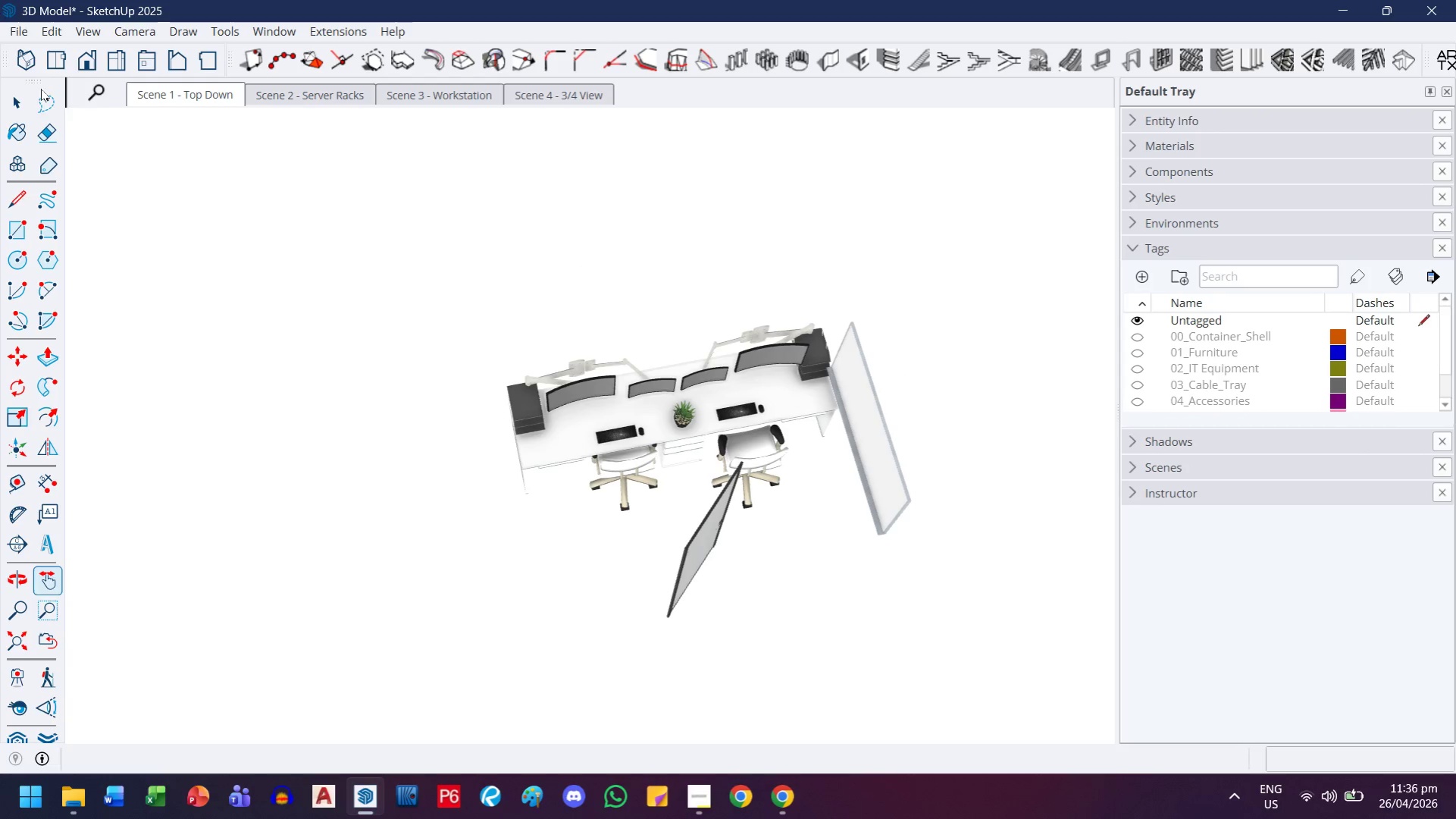 
scroll: coordinate [603, 444], scroll_direction: up, amount: 5.0
 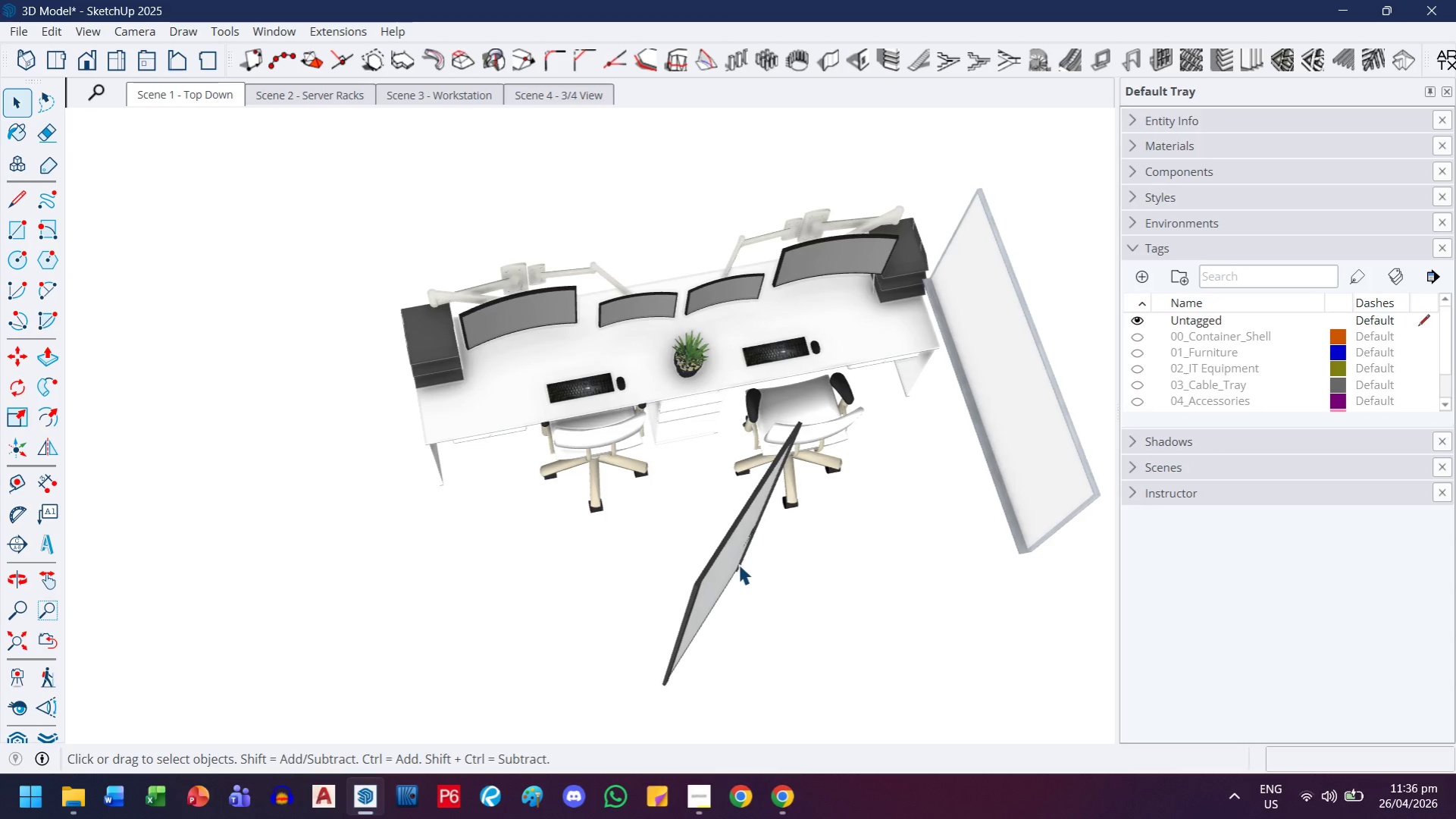 
left_click([738, 564])
 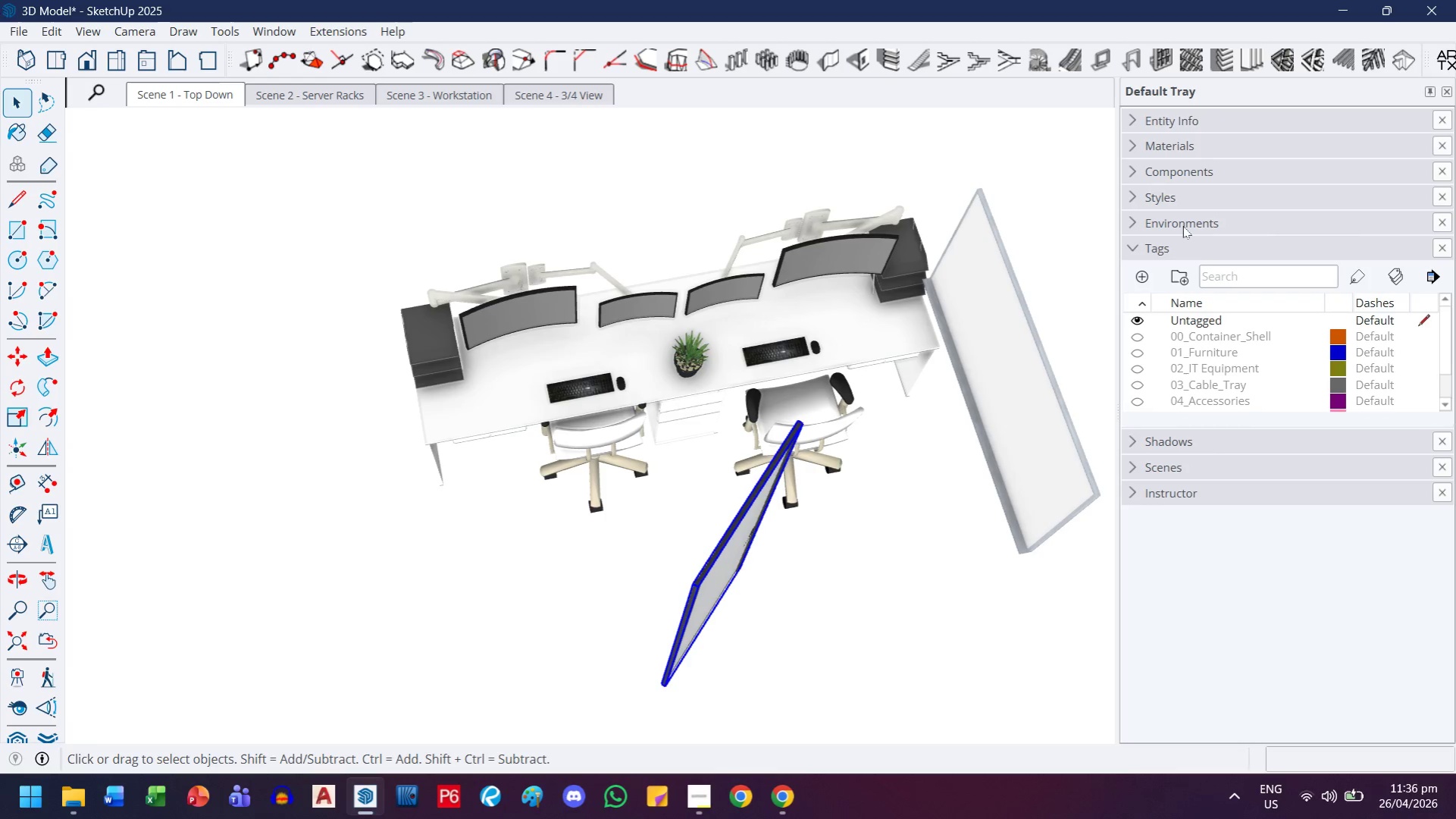 
scroll: coordinate [1206, 162], scroll_direction: up, amount: 4.0
 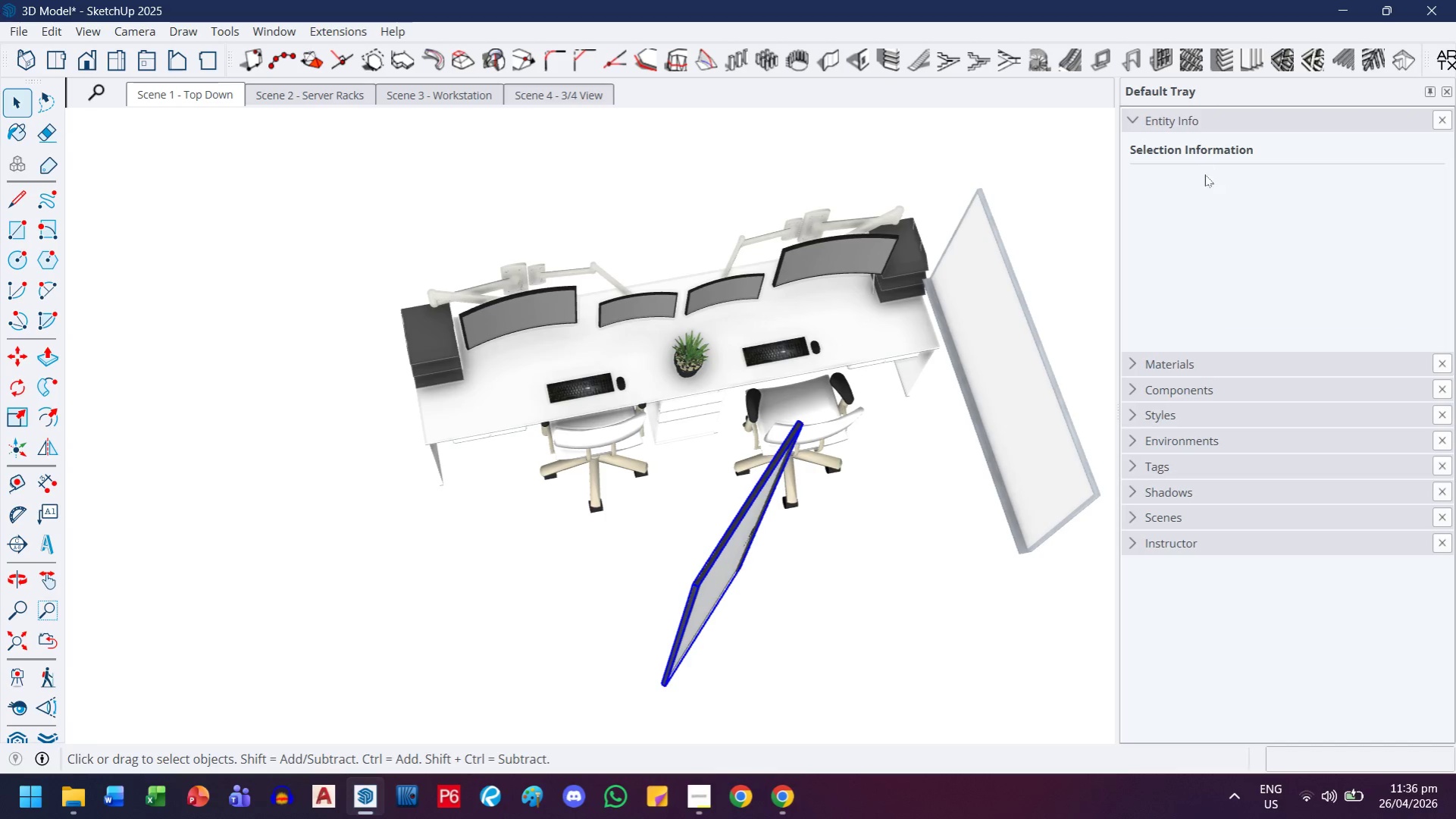 
mouse_move([1292, 194])
 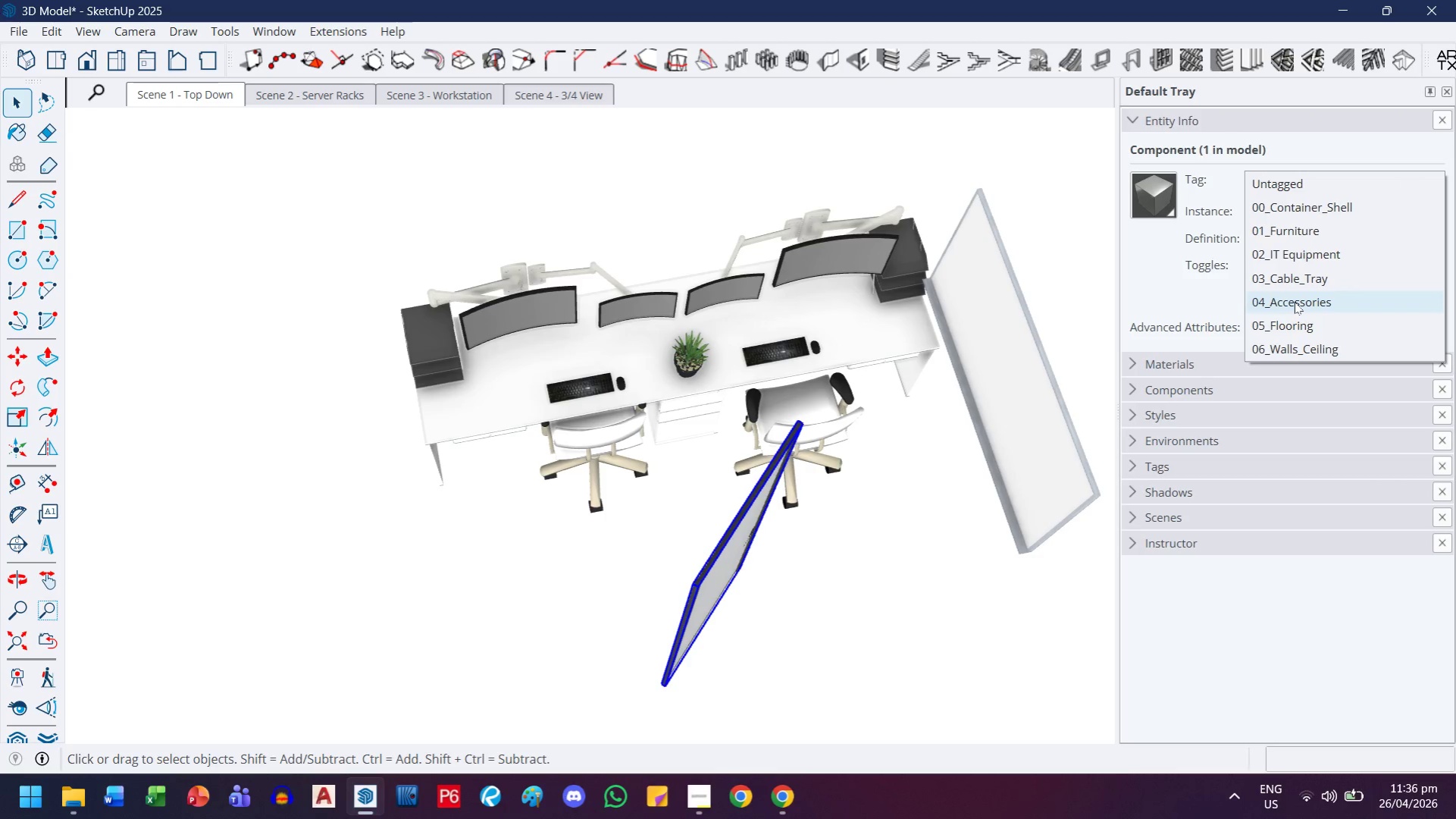 
left_click([1294, 302])
 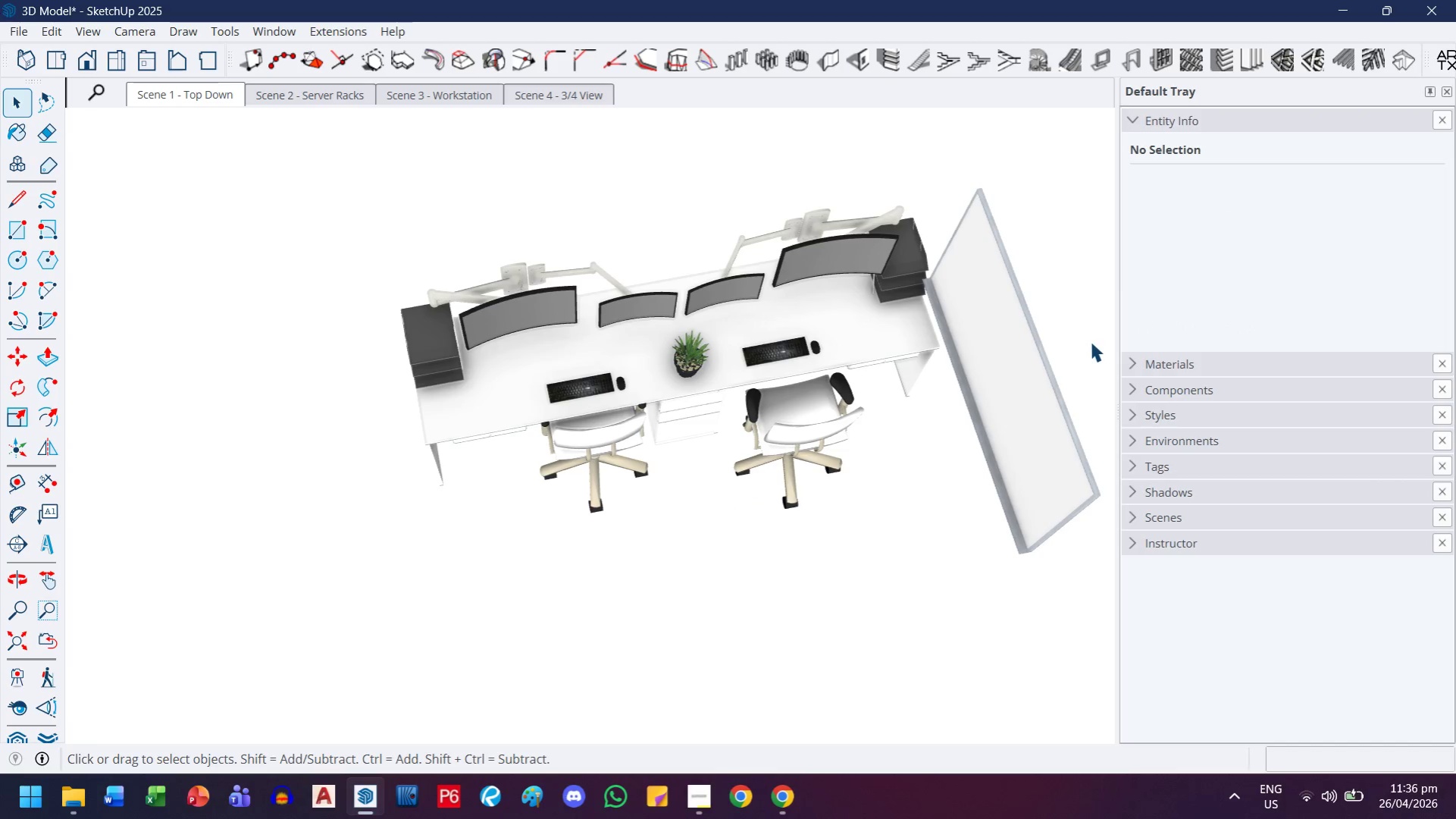 
double_click([1021, 366])
 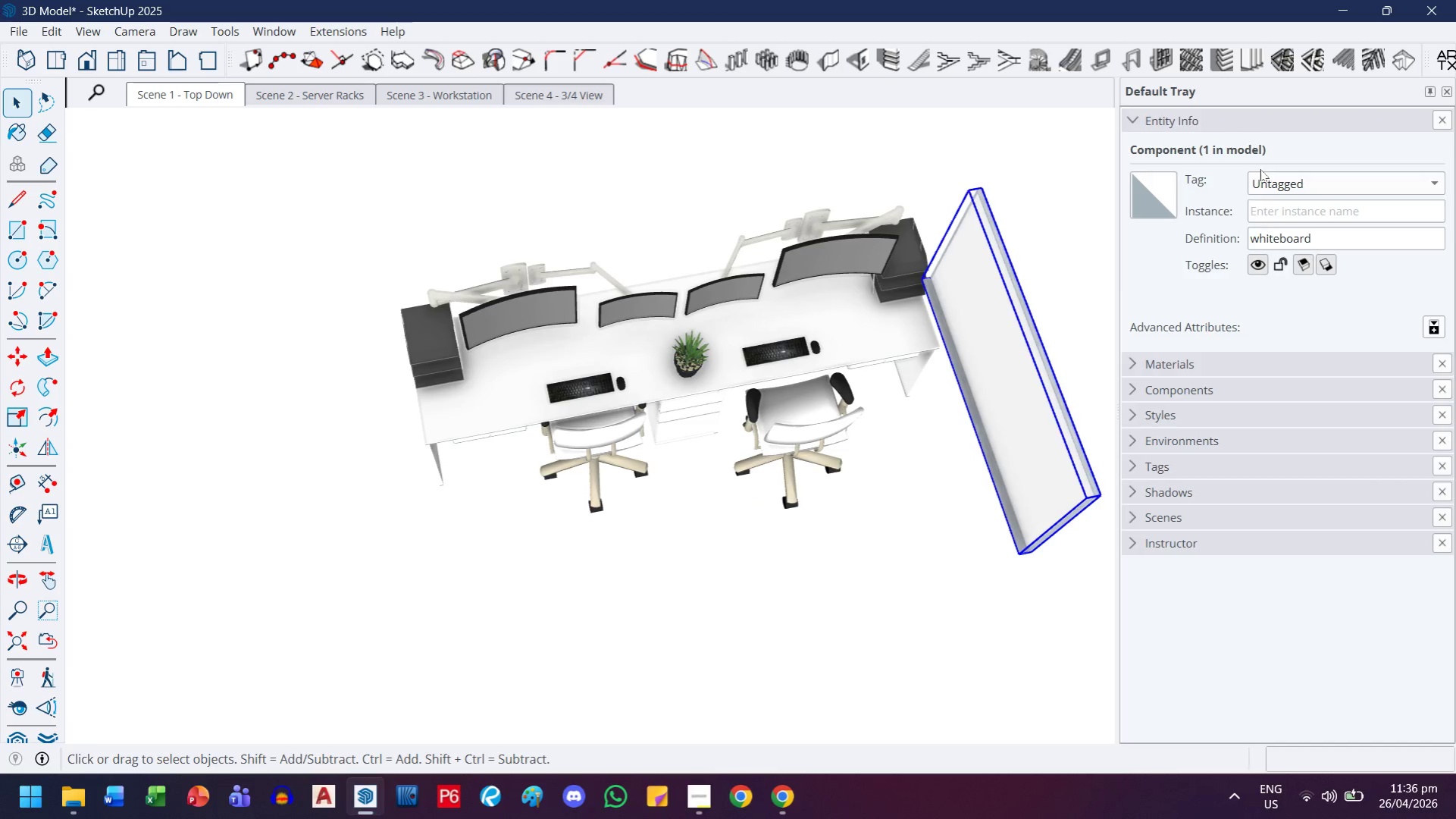 
double_click([1263, 176])
 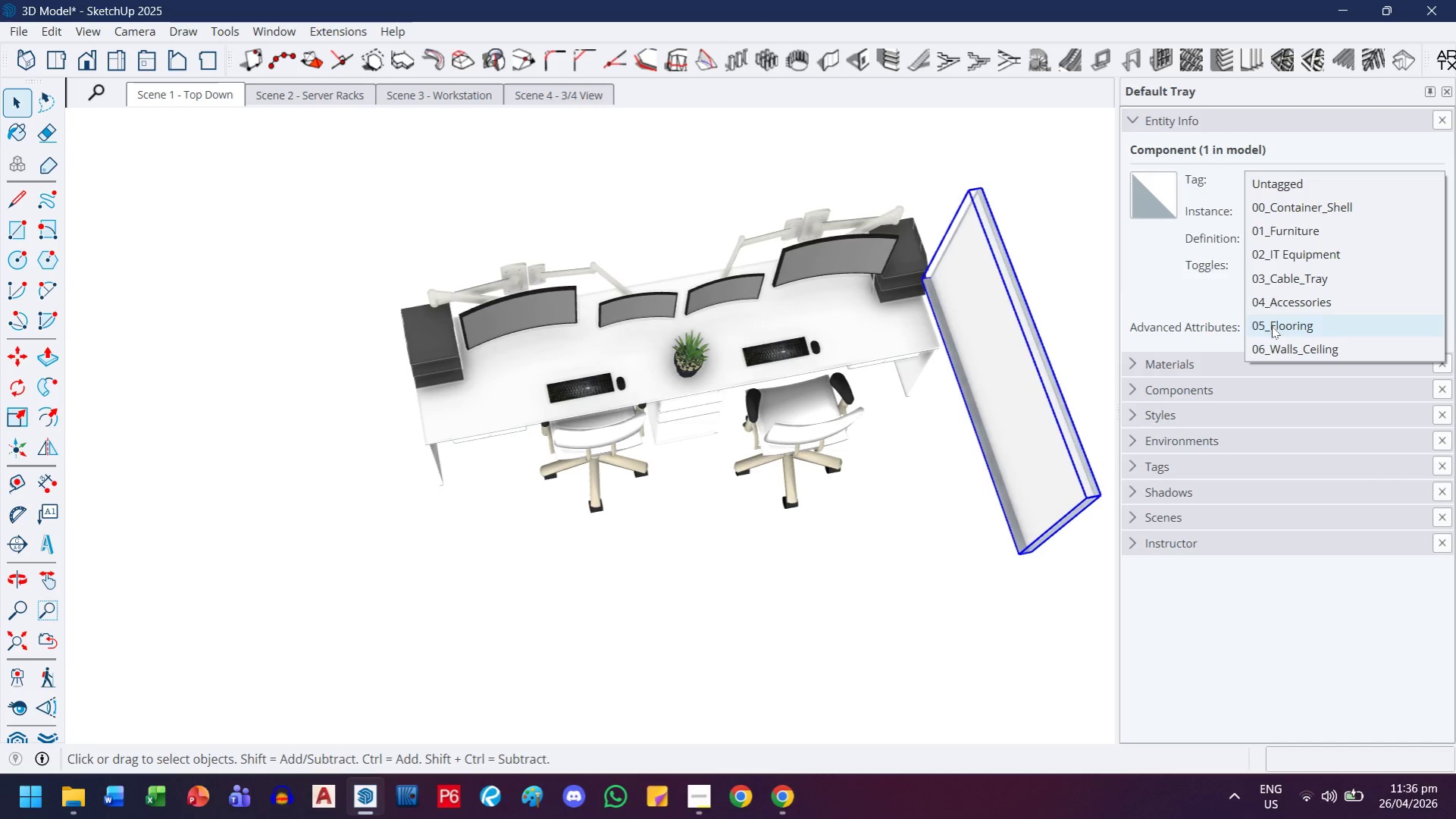 
left_click([1274, 309])
 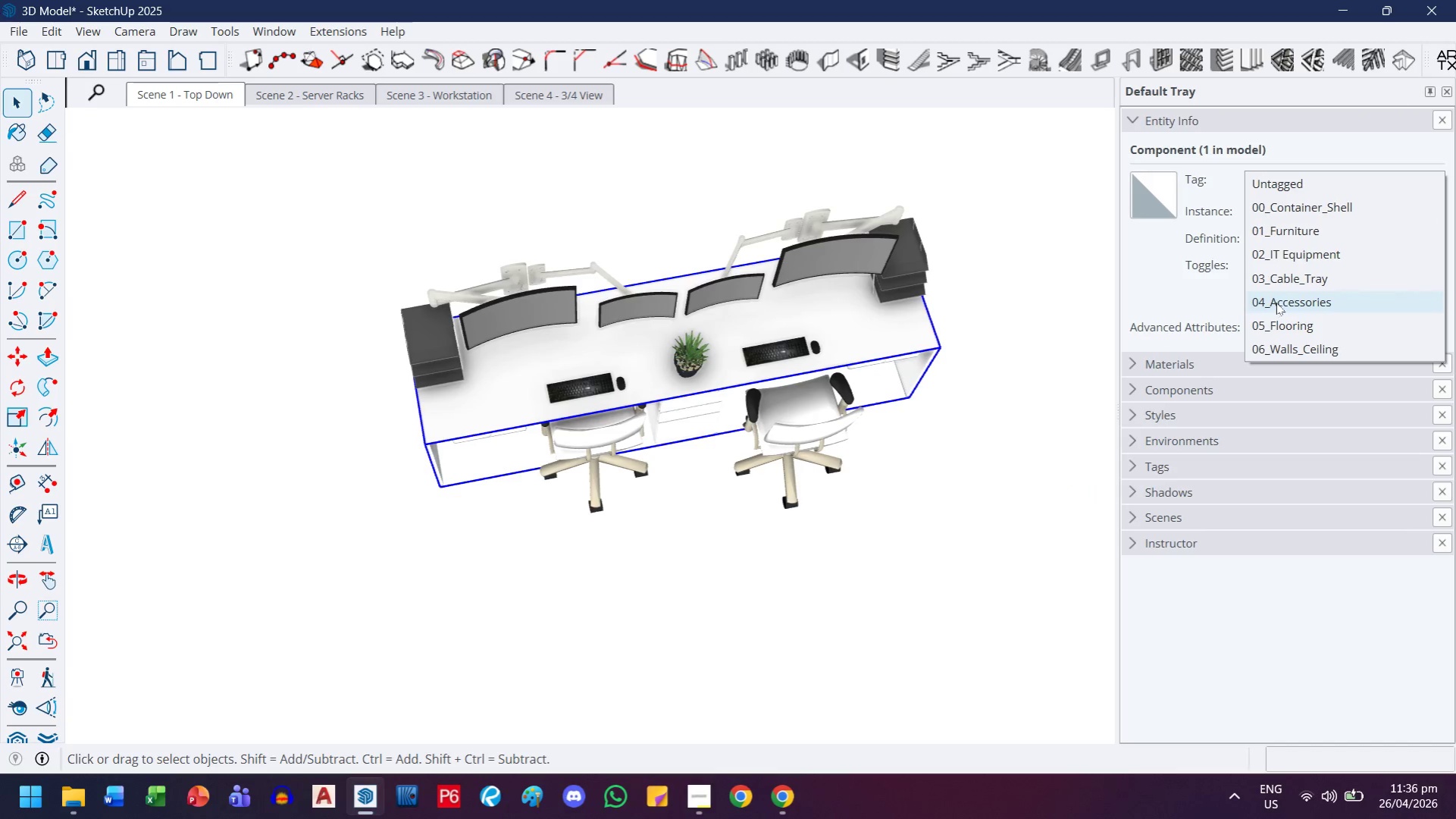 
wait(6.31)
 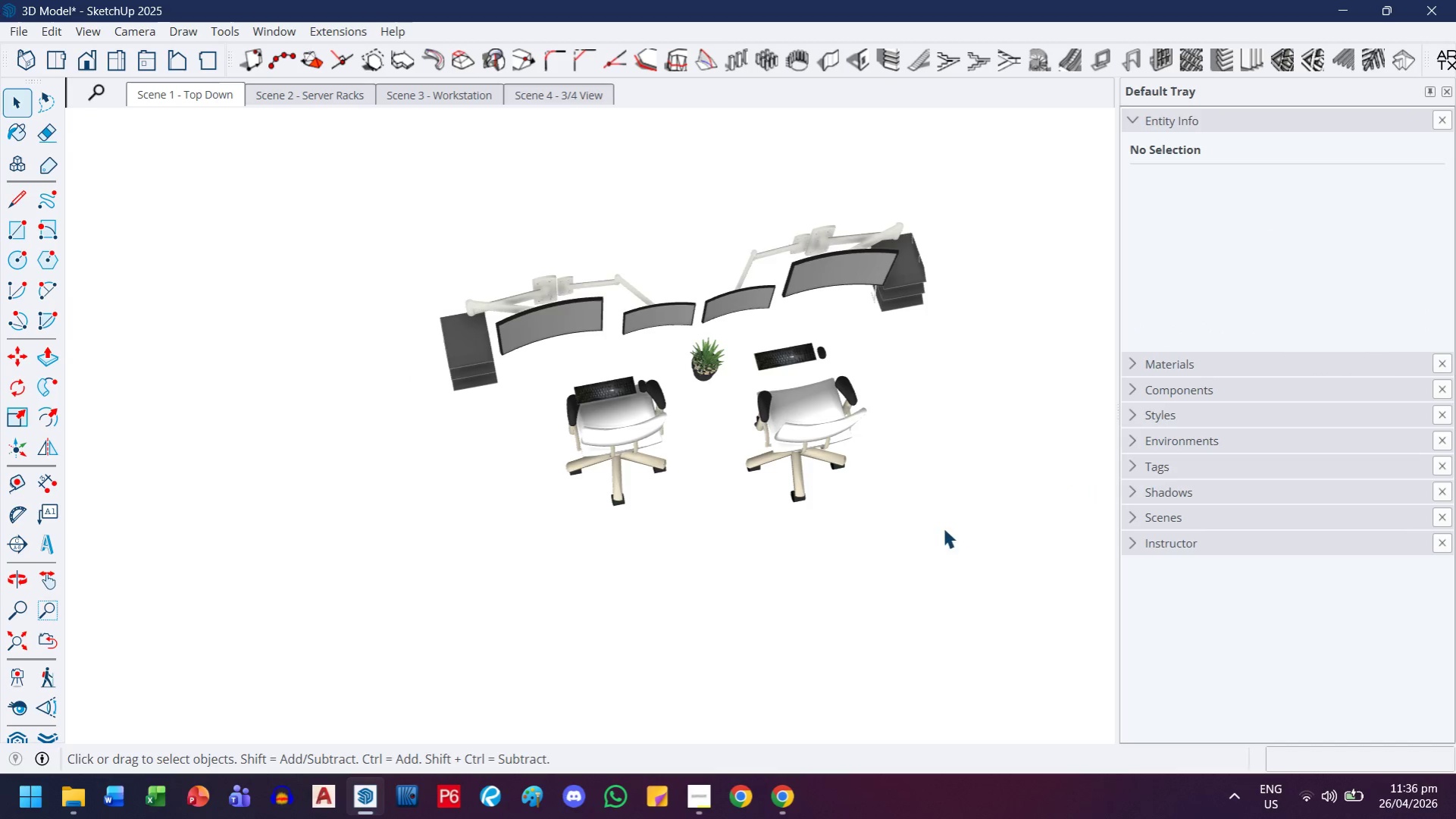 
left_click_drag(start_coordinate=[943, 535], to_coordinate=[351, 231])
 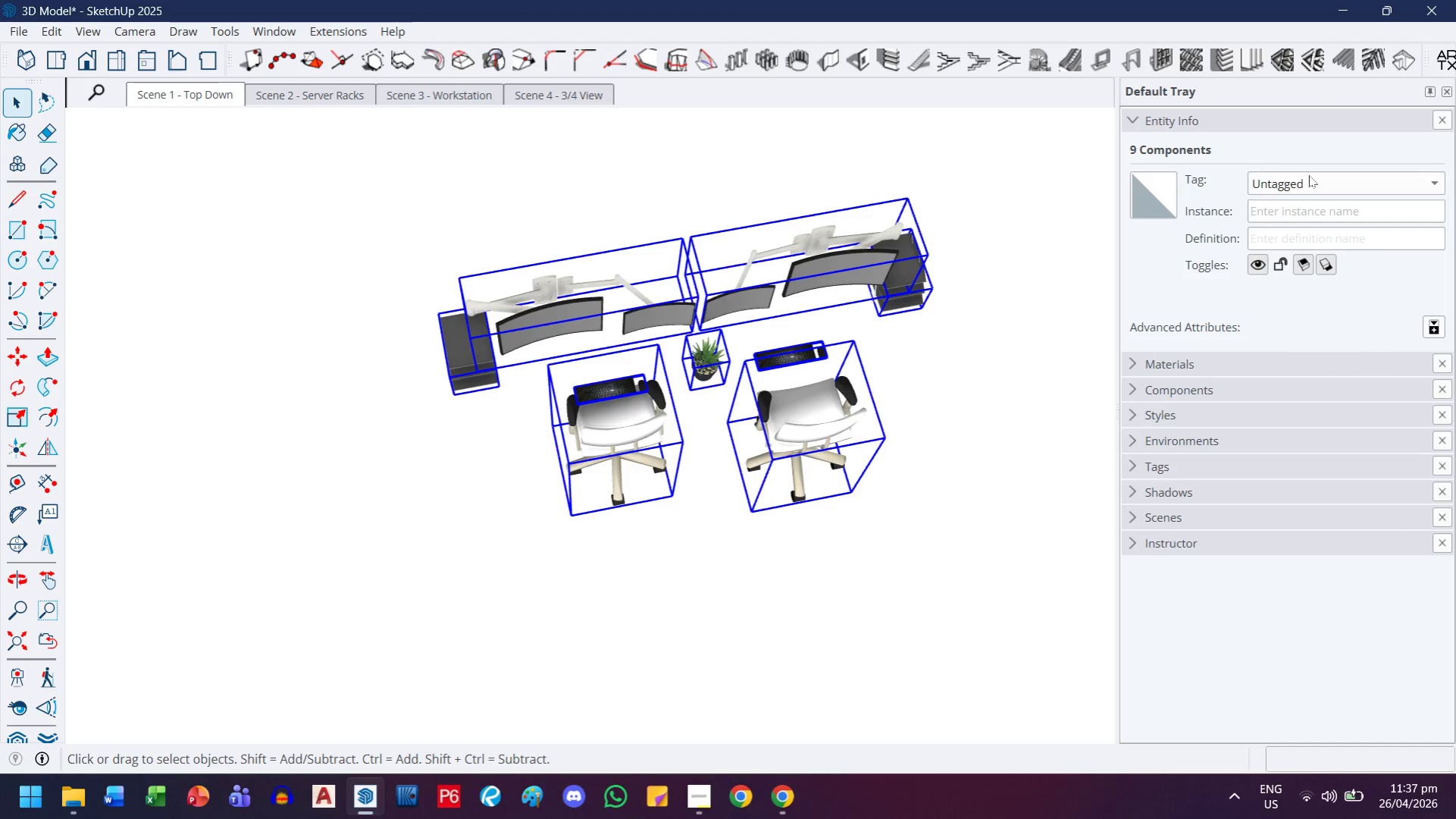 
scroll: coordinate [897, 418], scroll_direction: down, amount: 1.0
 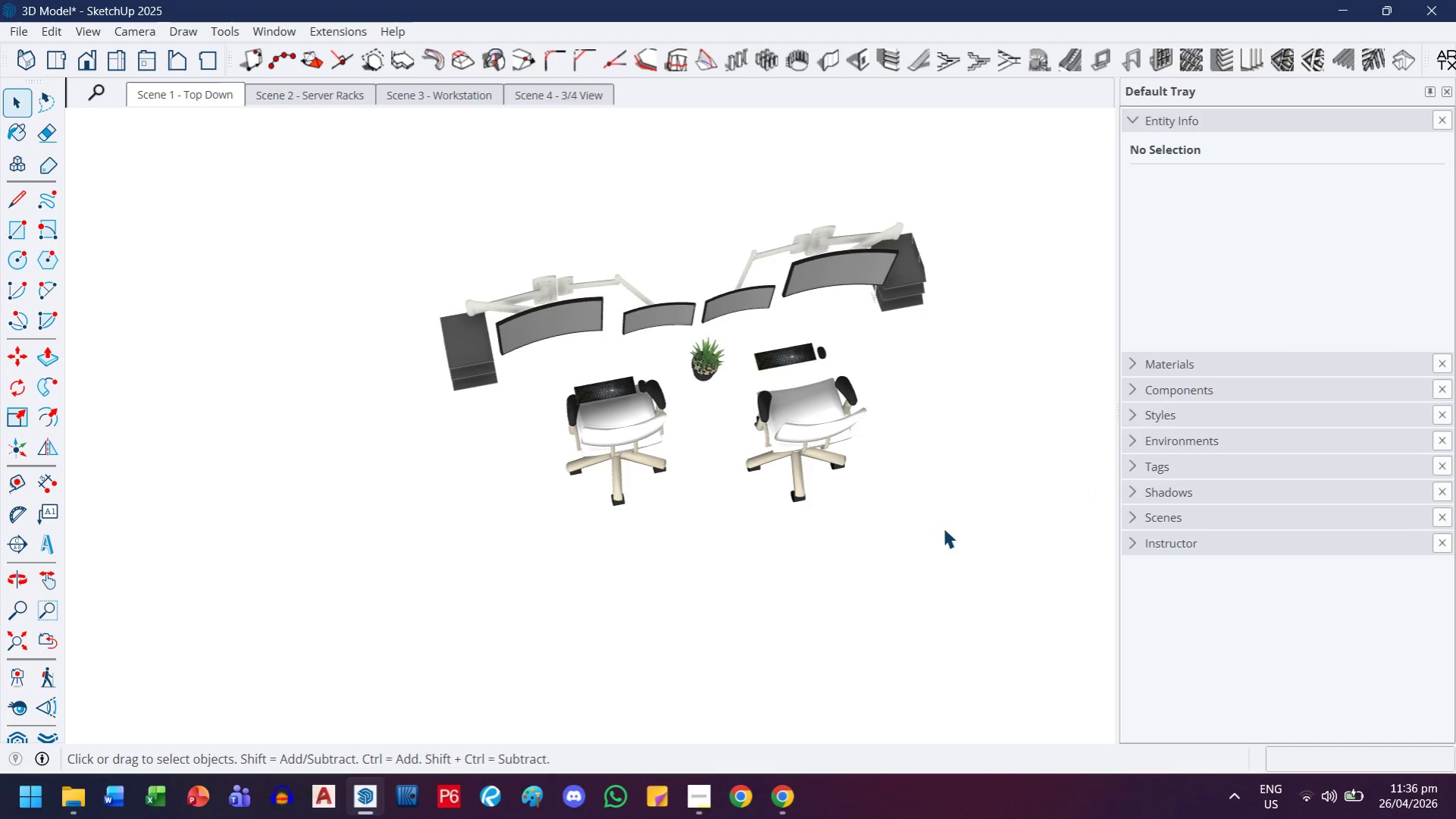 
left_click([1311, 175])
 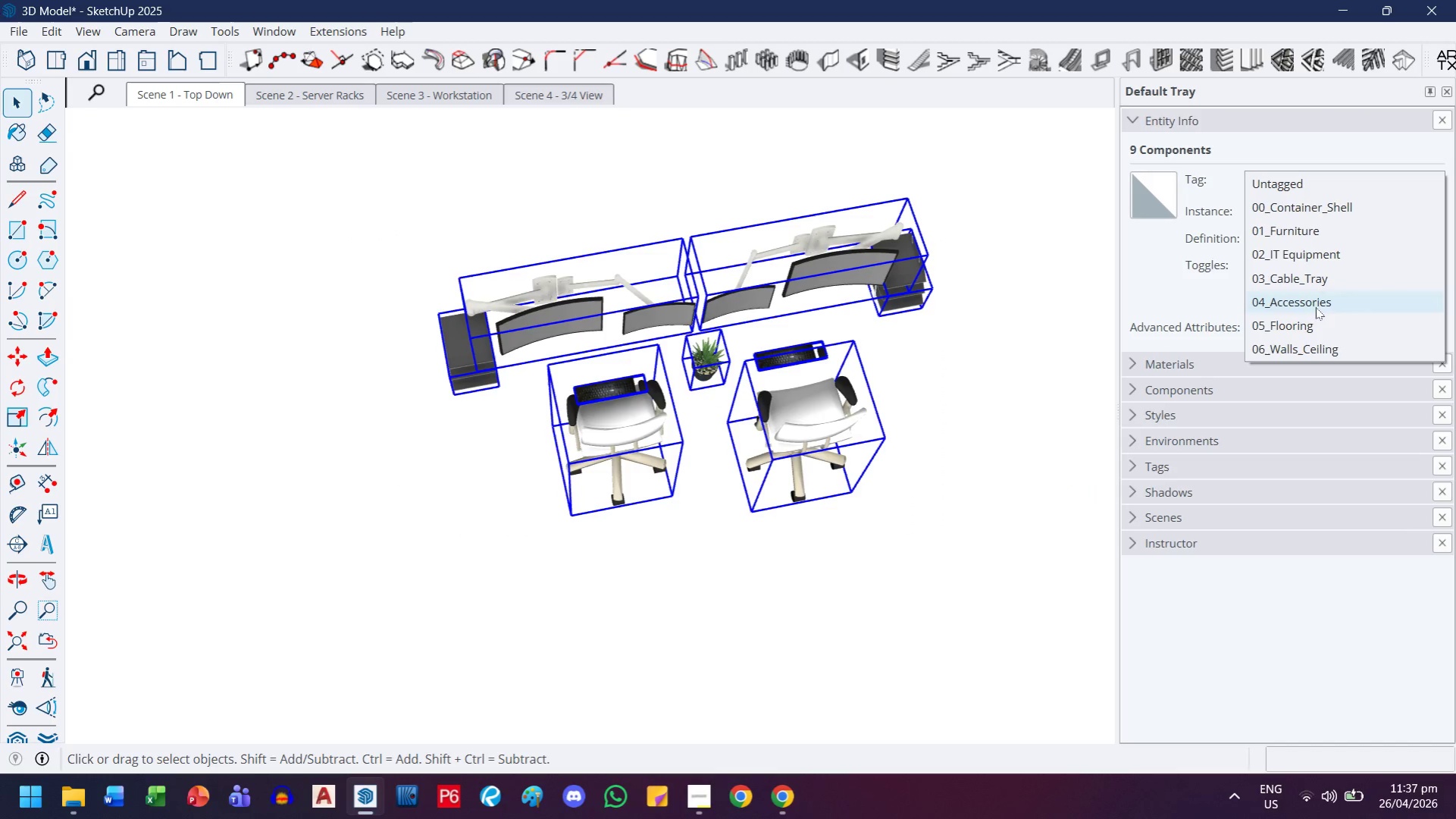 
left_click([1316, 305])
 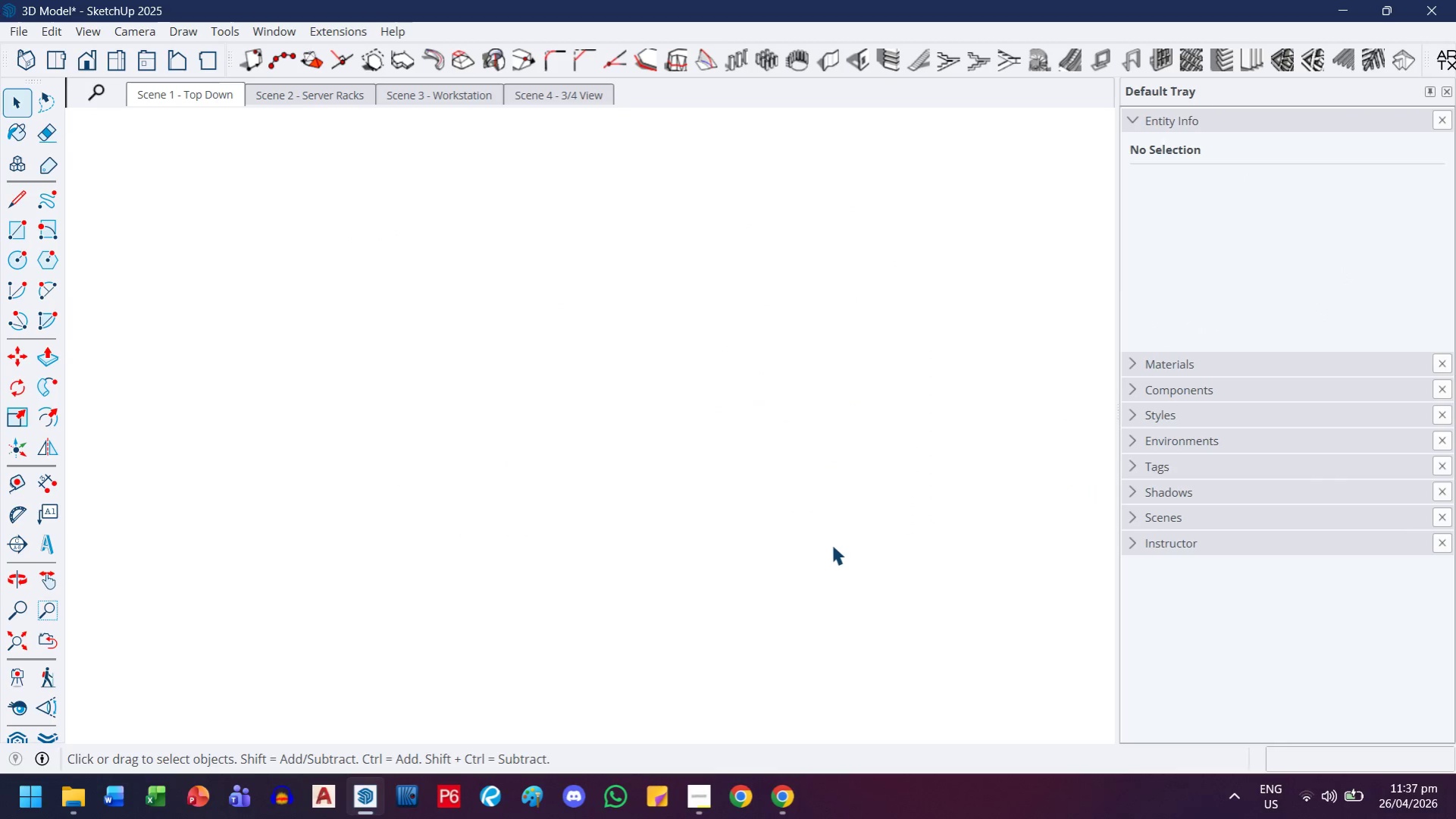 
left_click_drag(start_coordinate=[831, 544], to_coordinate=[834, 541])
 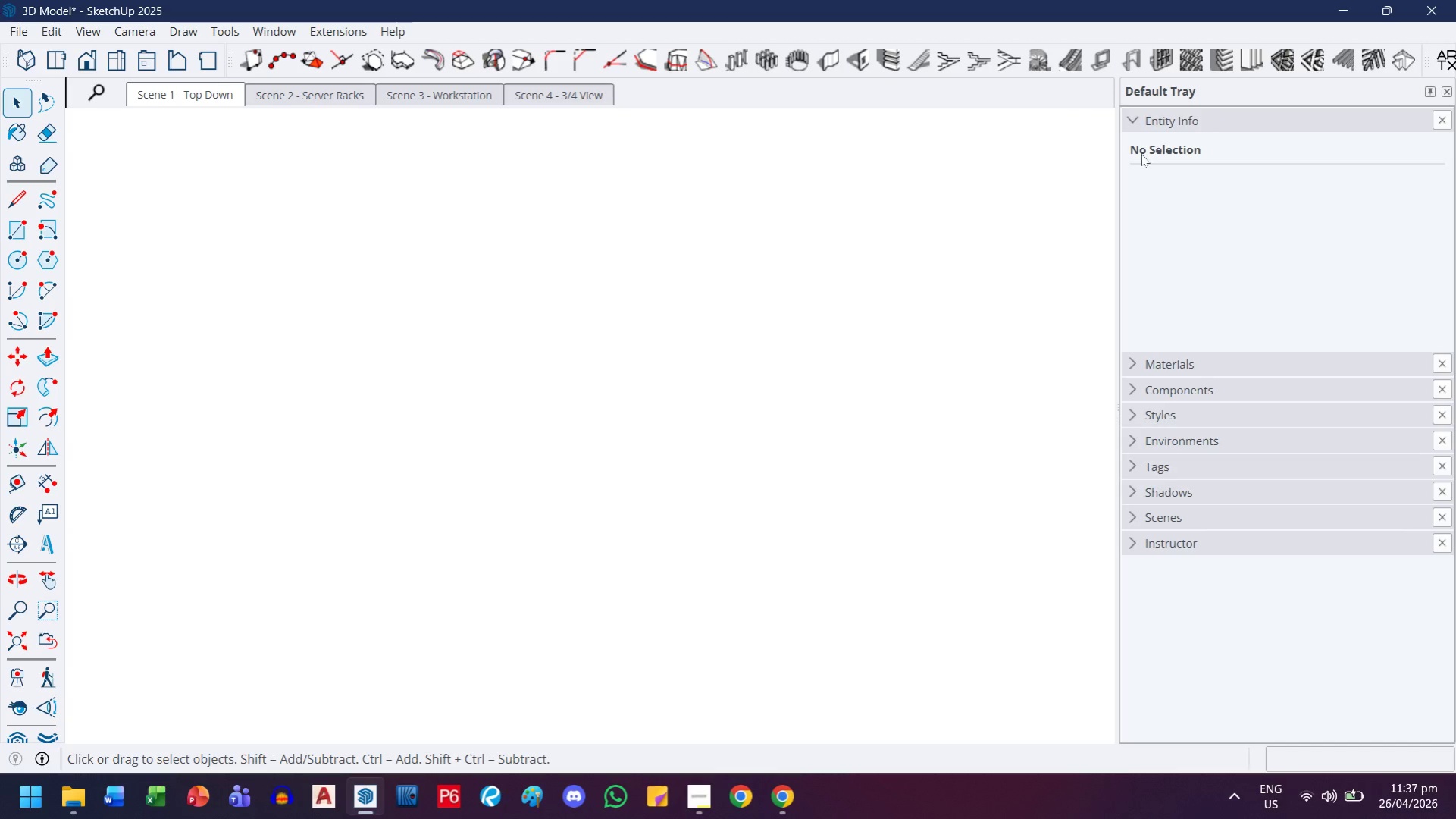 
left_click([1156, 114])
 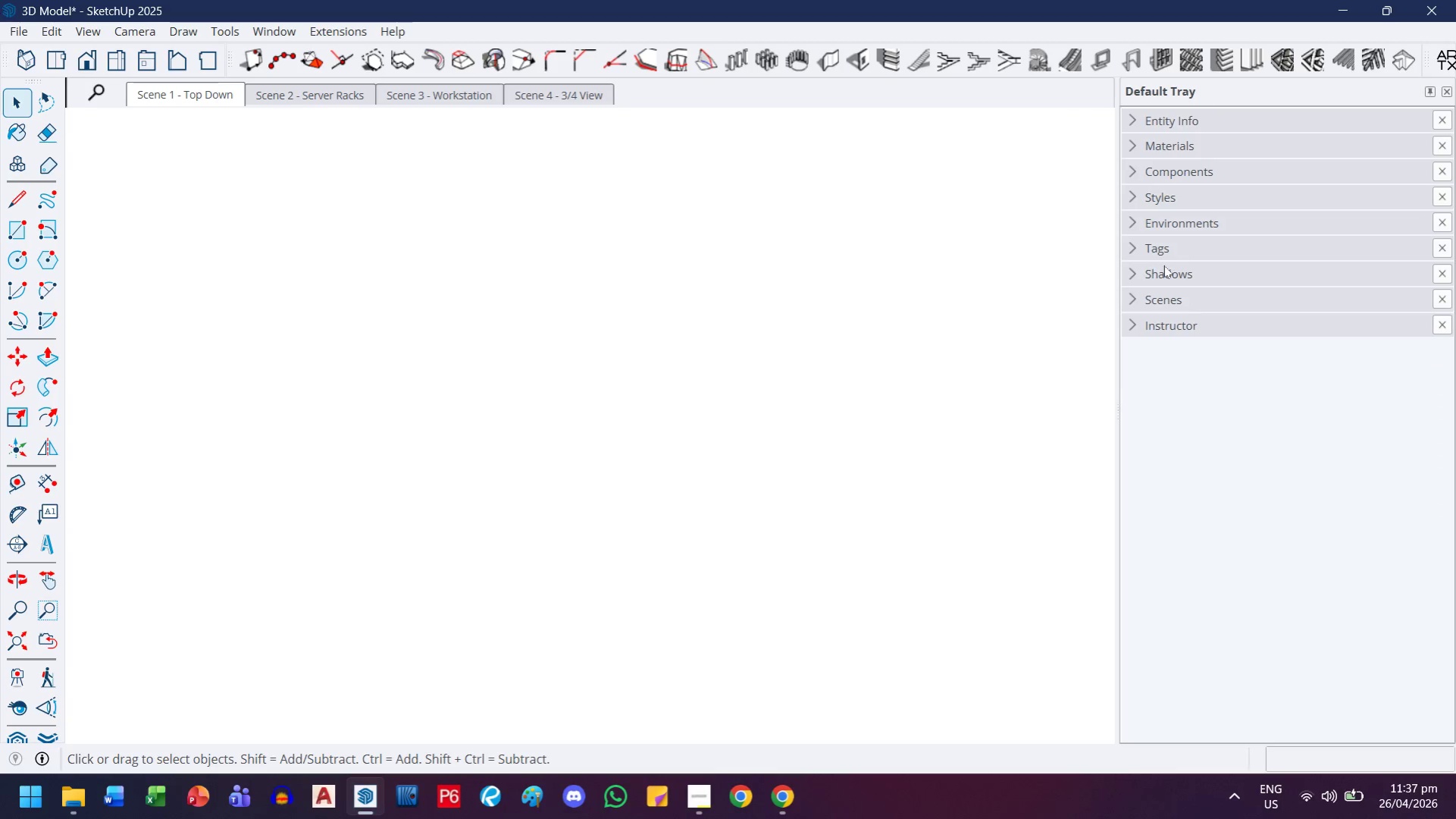 
left_click([1164, 255])
 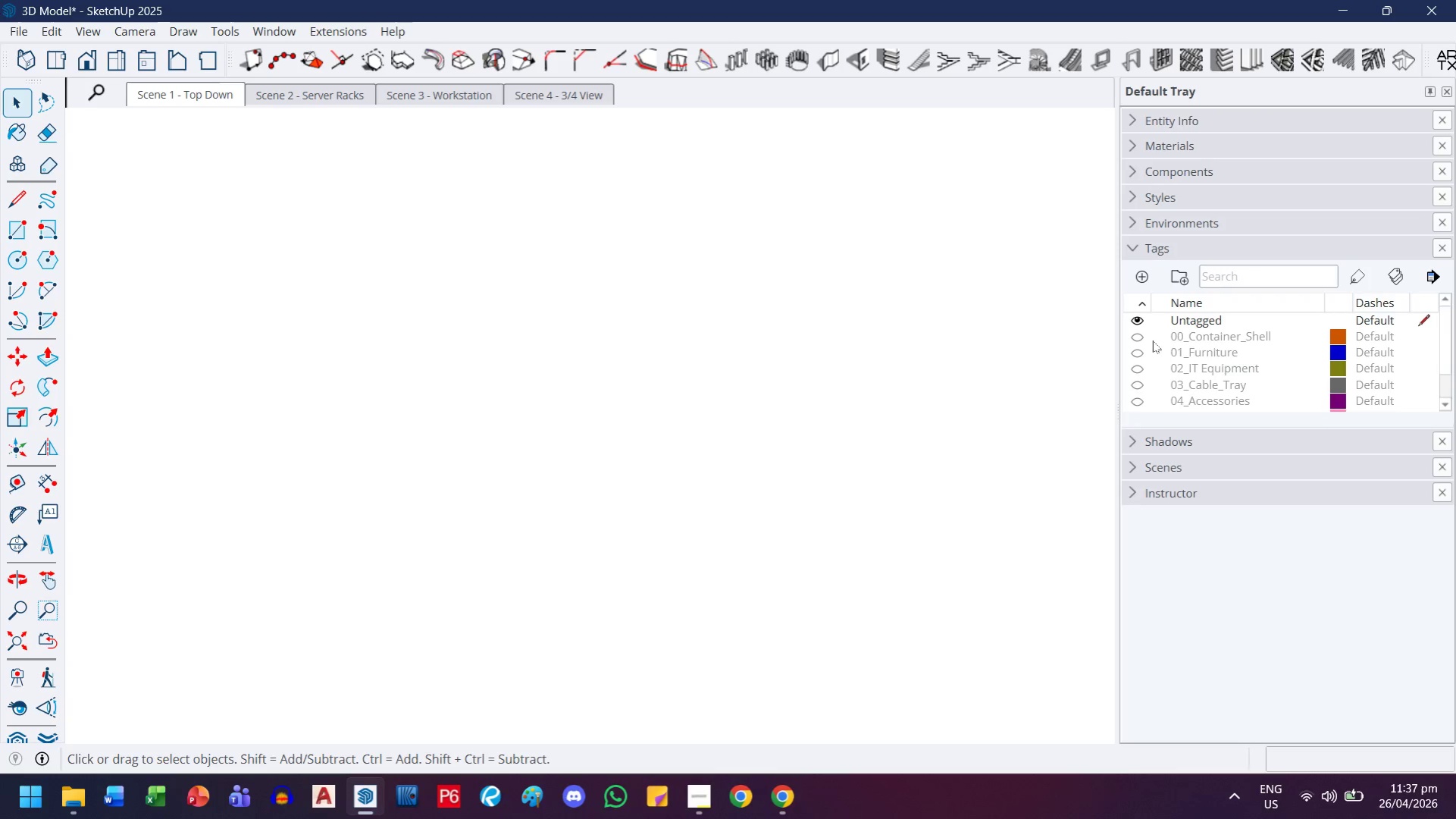 
left_click([1204, 339])
 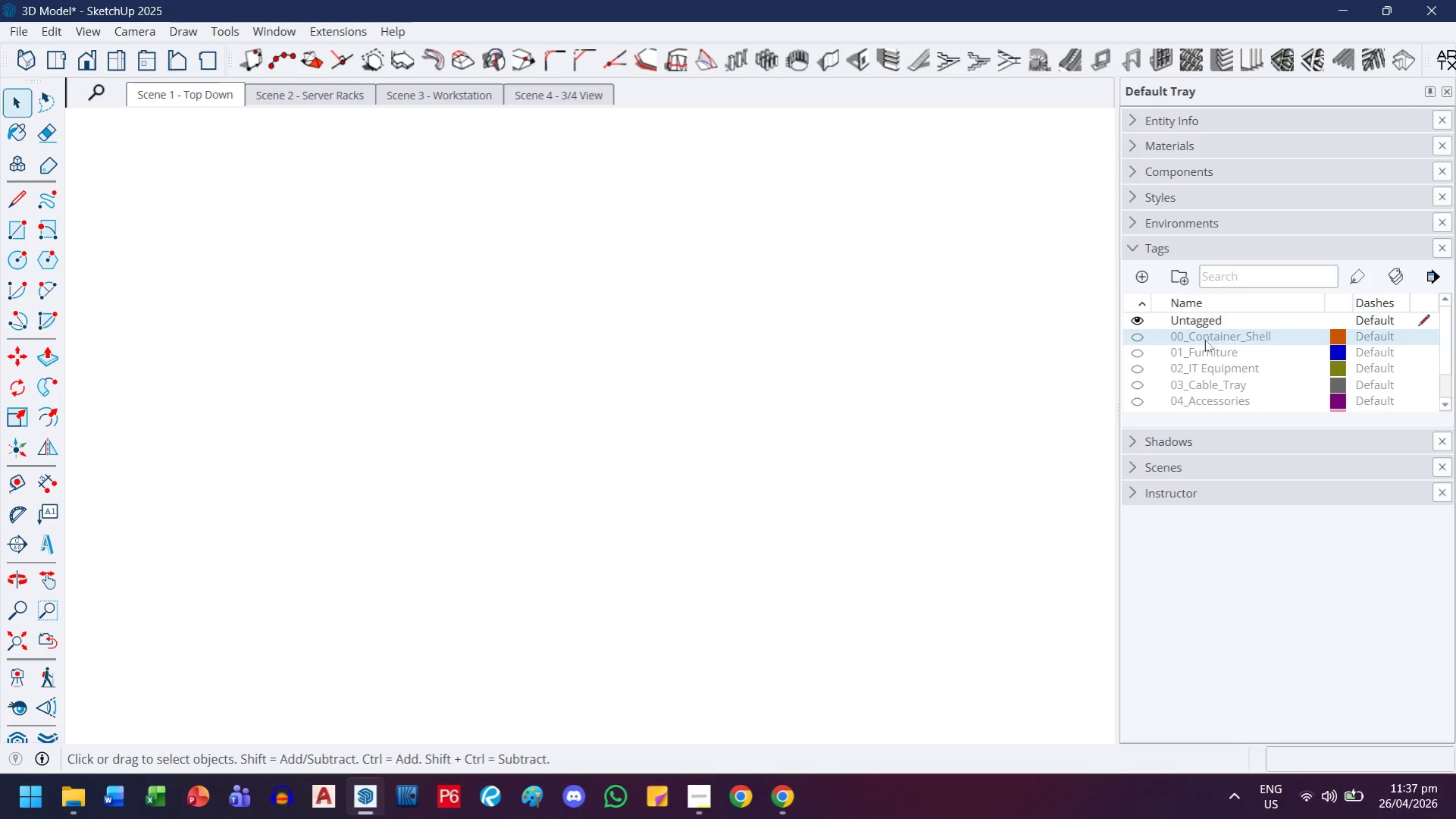 
key(Control+ControlLeft)
 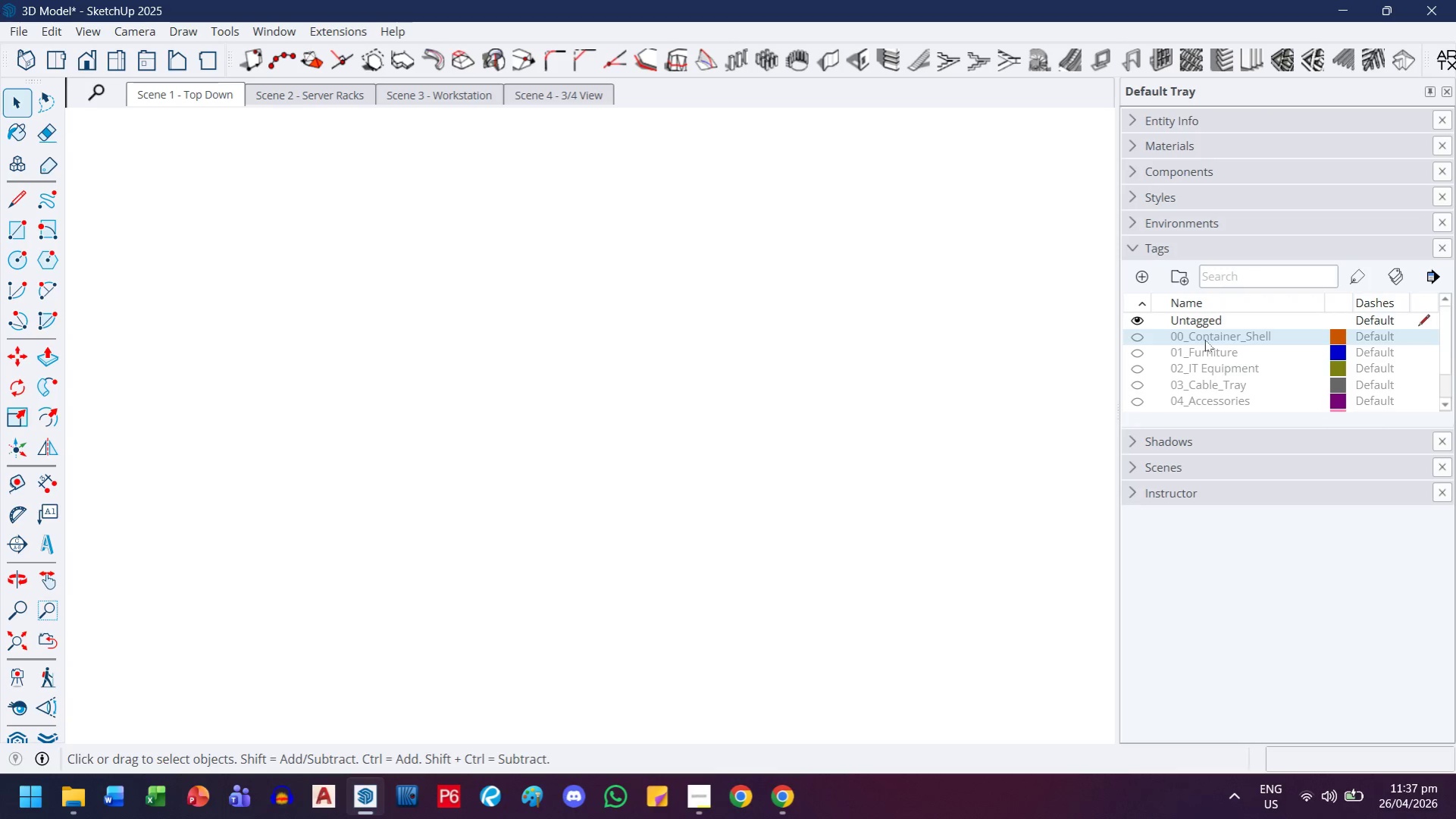 
key(Control+A)
 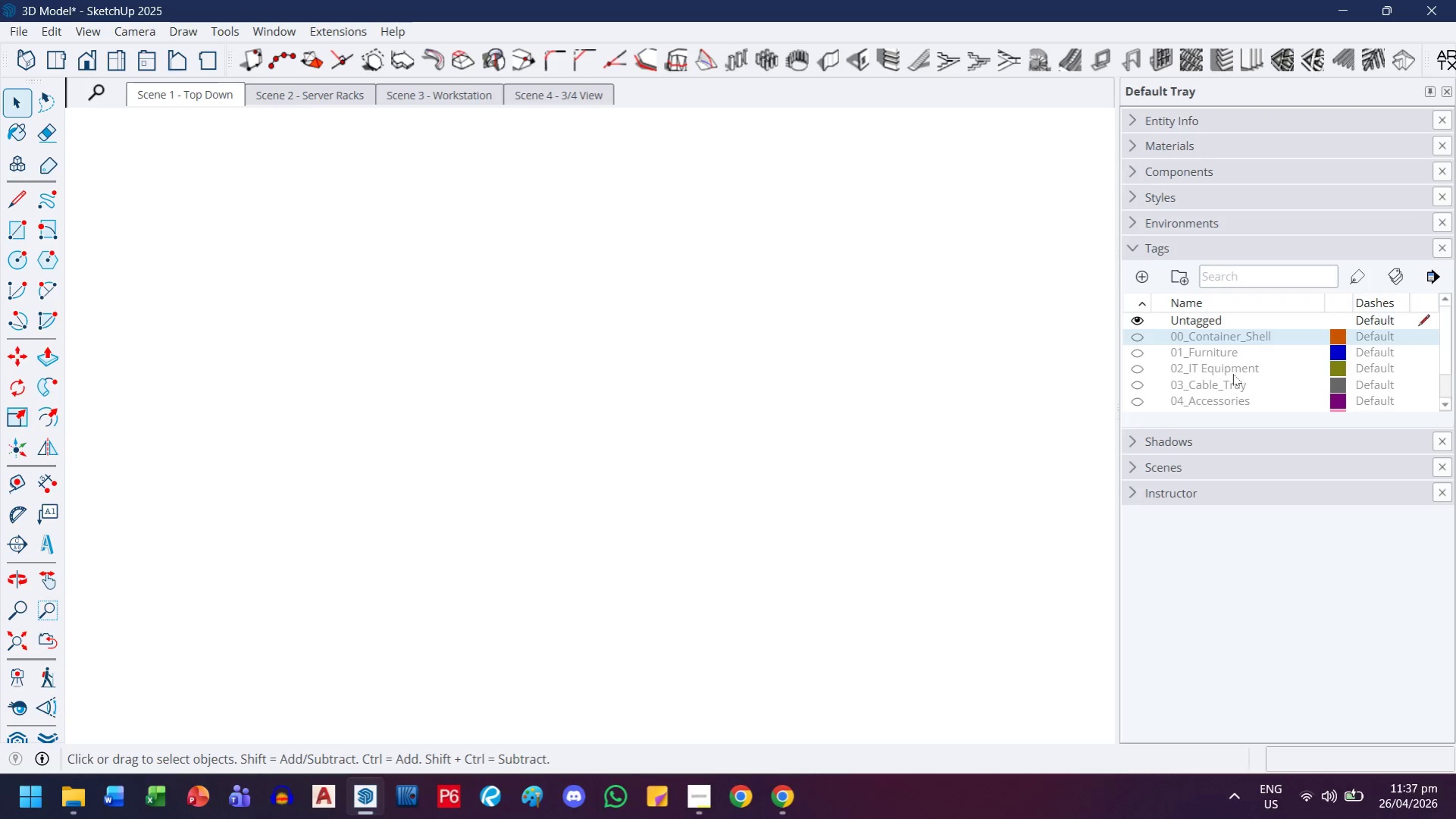 
hold_key(key=ShiftLeft, duration=0.36)
left_click([1221, 400])
 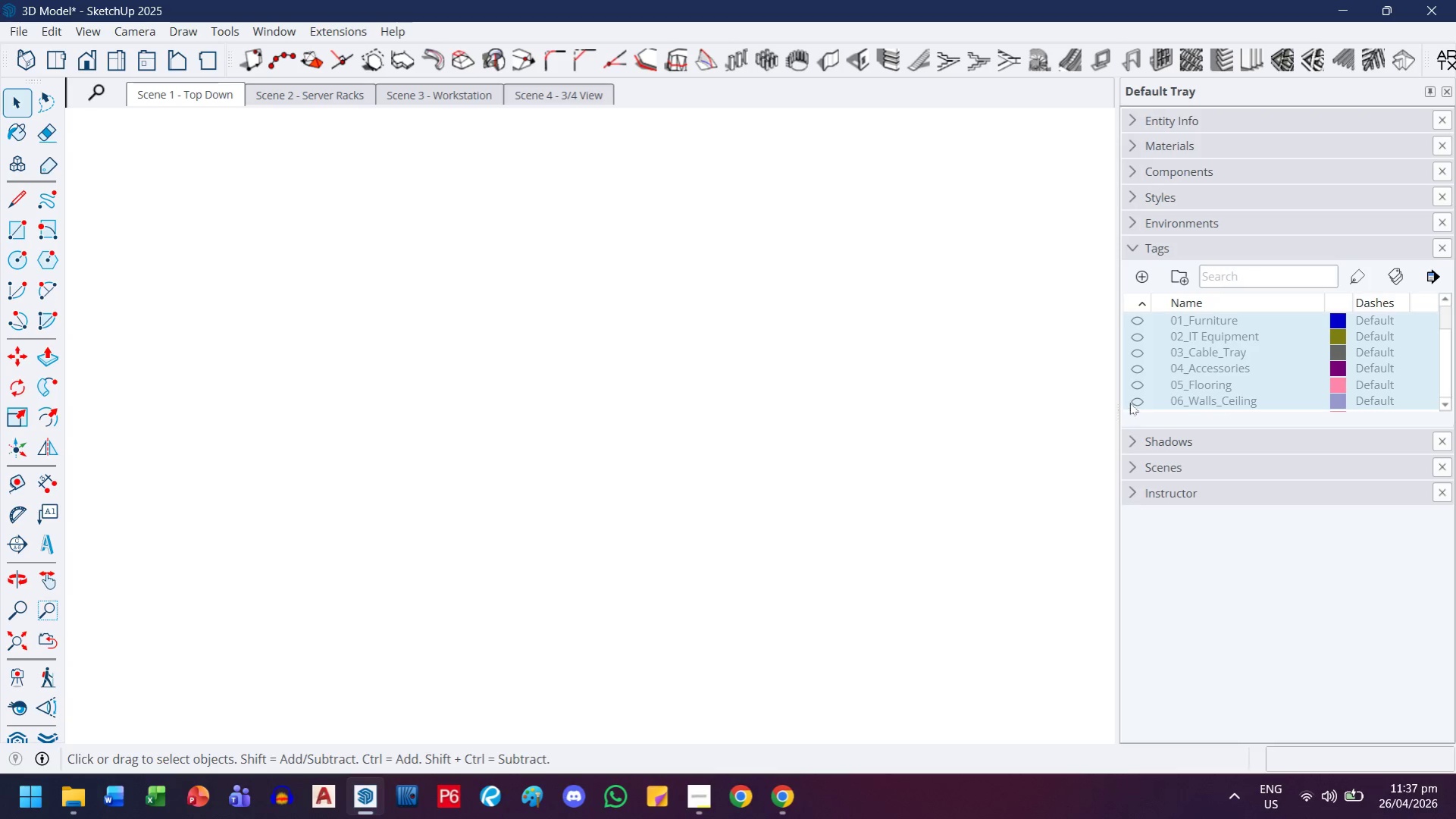 
scroll: coordinate [1231, 375], scroll_direction: down, amount: 5.0
 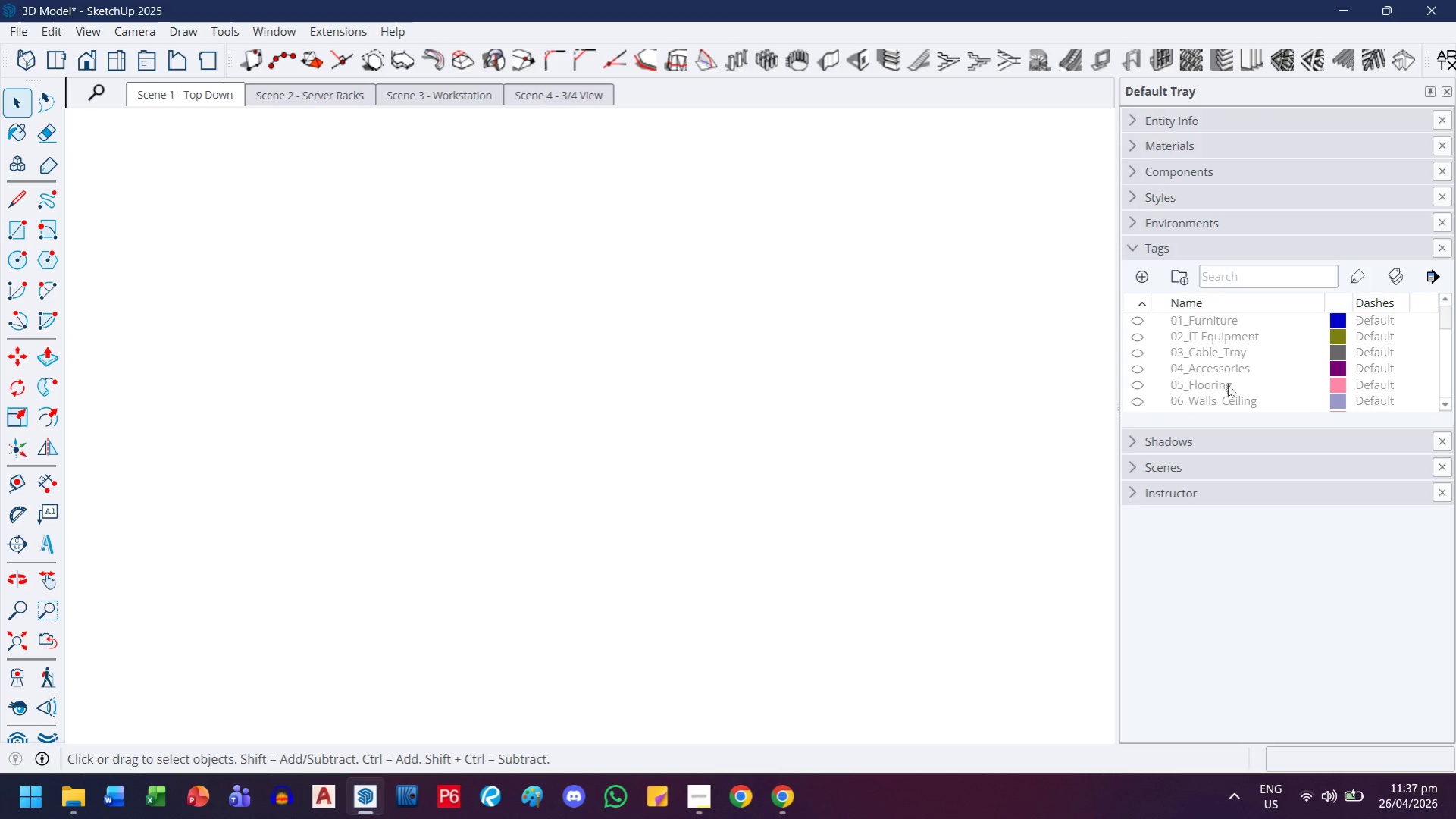 
left_click([1132, 403])
 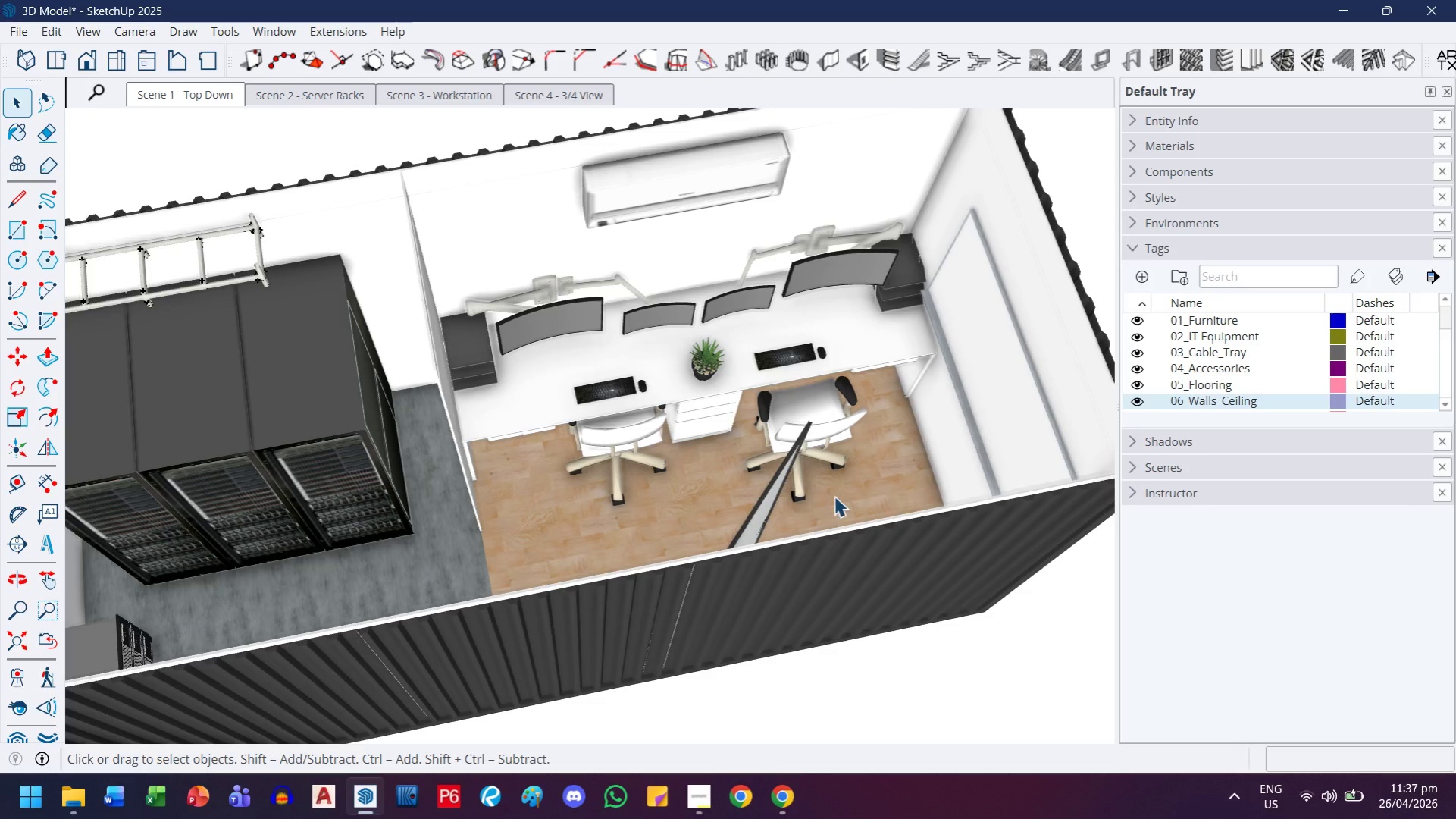 
scroll: coordinate [805, 469], scroll_direction: down, amount: 4.0
 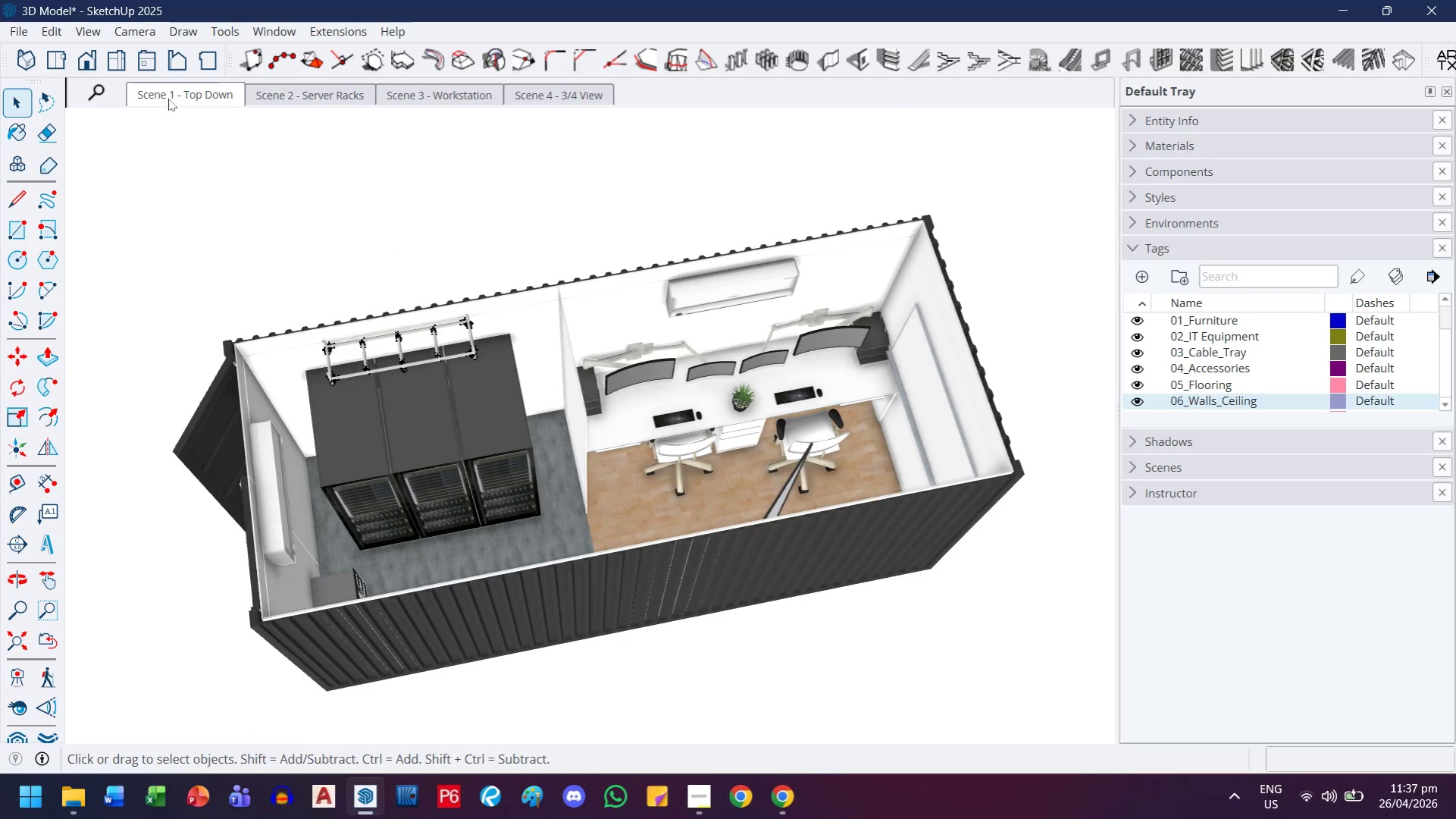 
double_click([168, 99])
 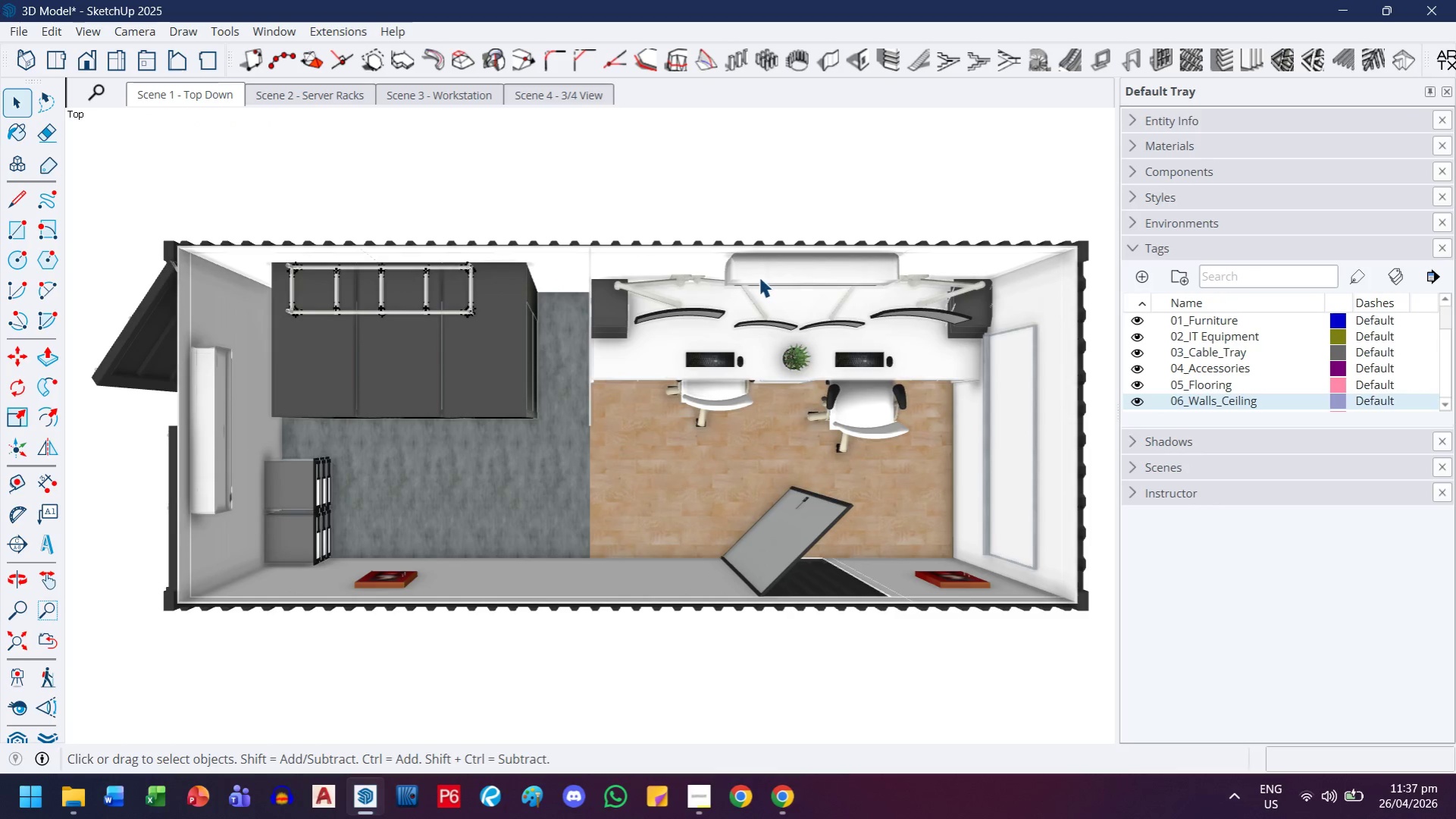 
scroll: coordinate [279, 348], scroll_direction: up, amount: 21.0
 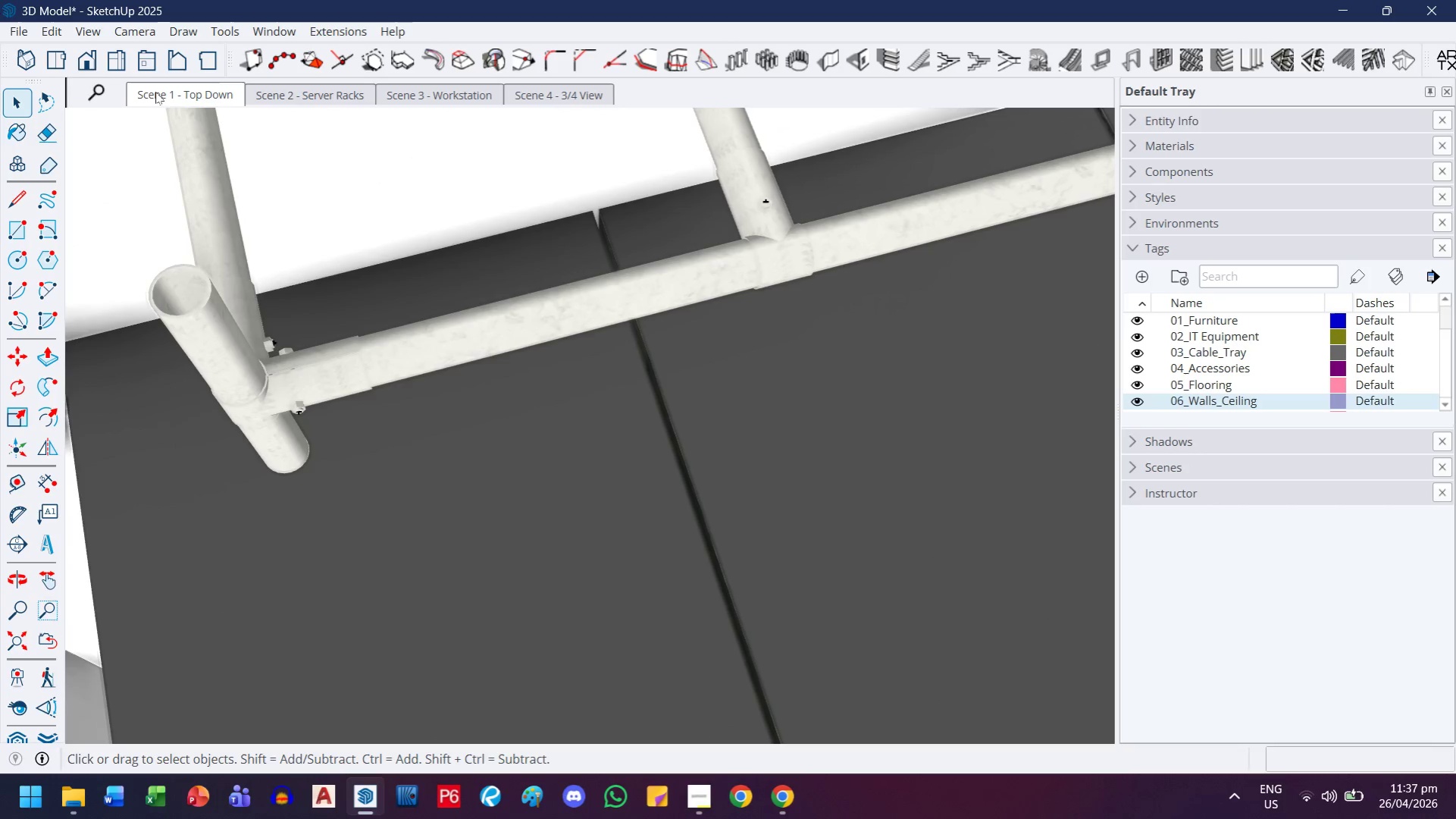 
double_click([155, 93])
 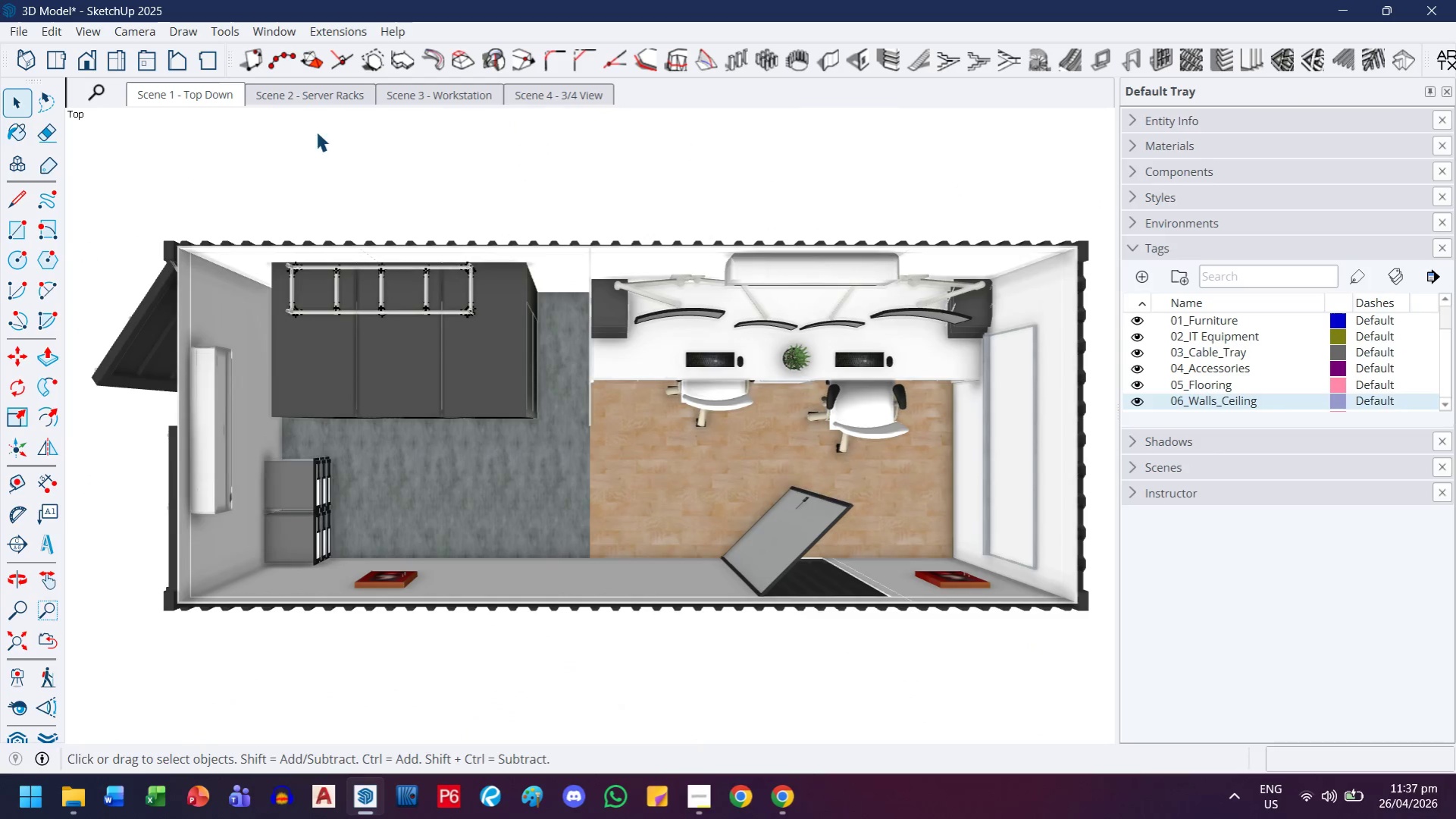 
double_click([344, 97])
 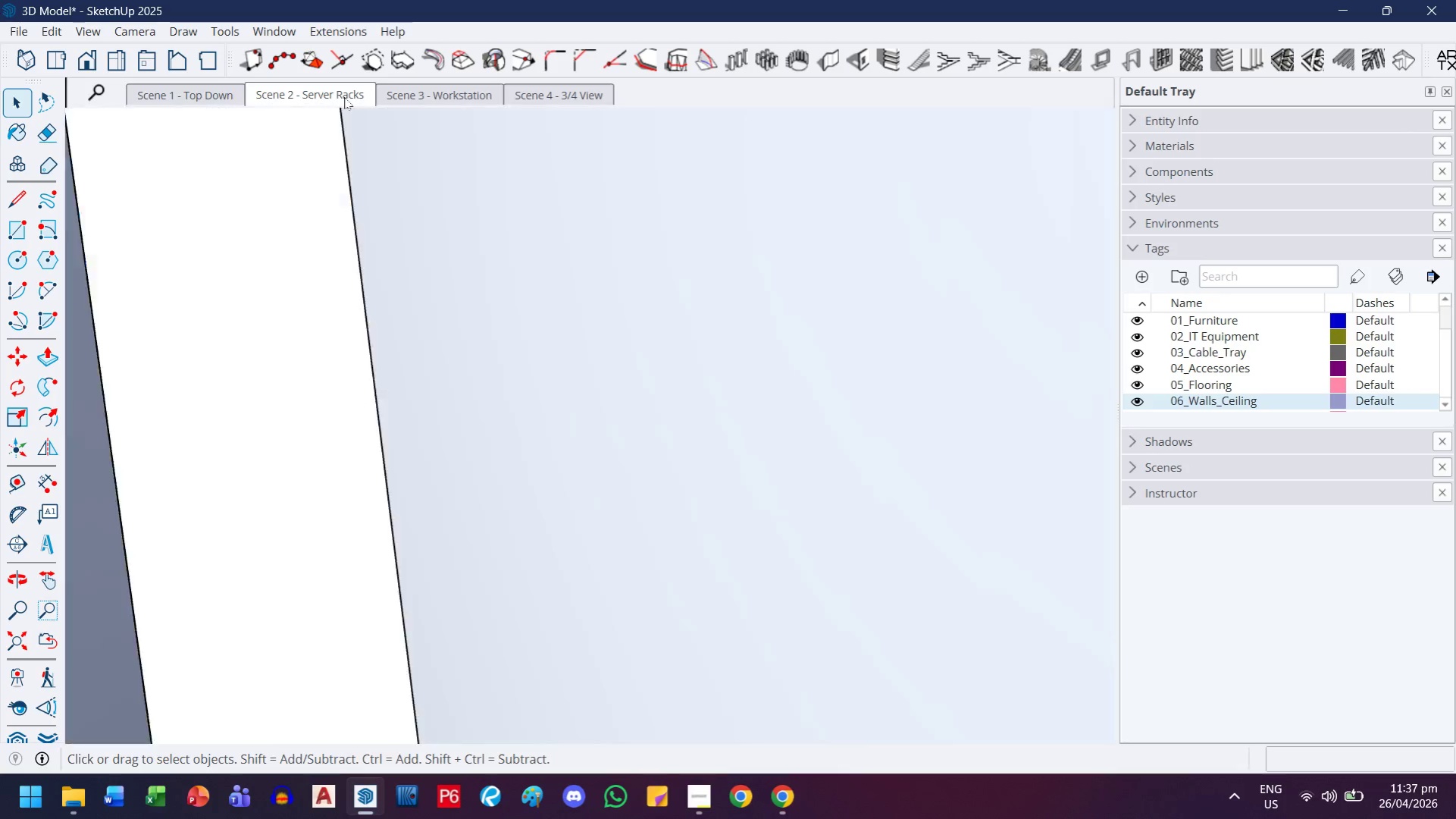 
left_click([643, 494])
 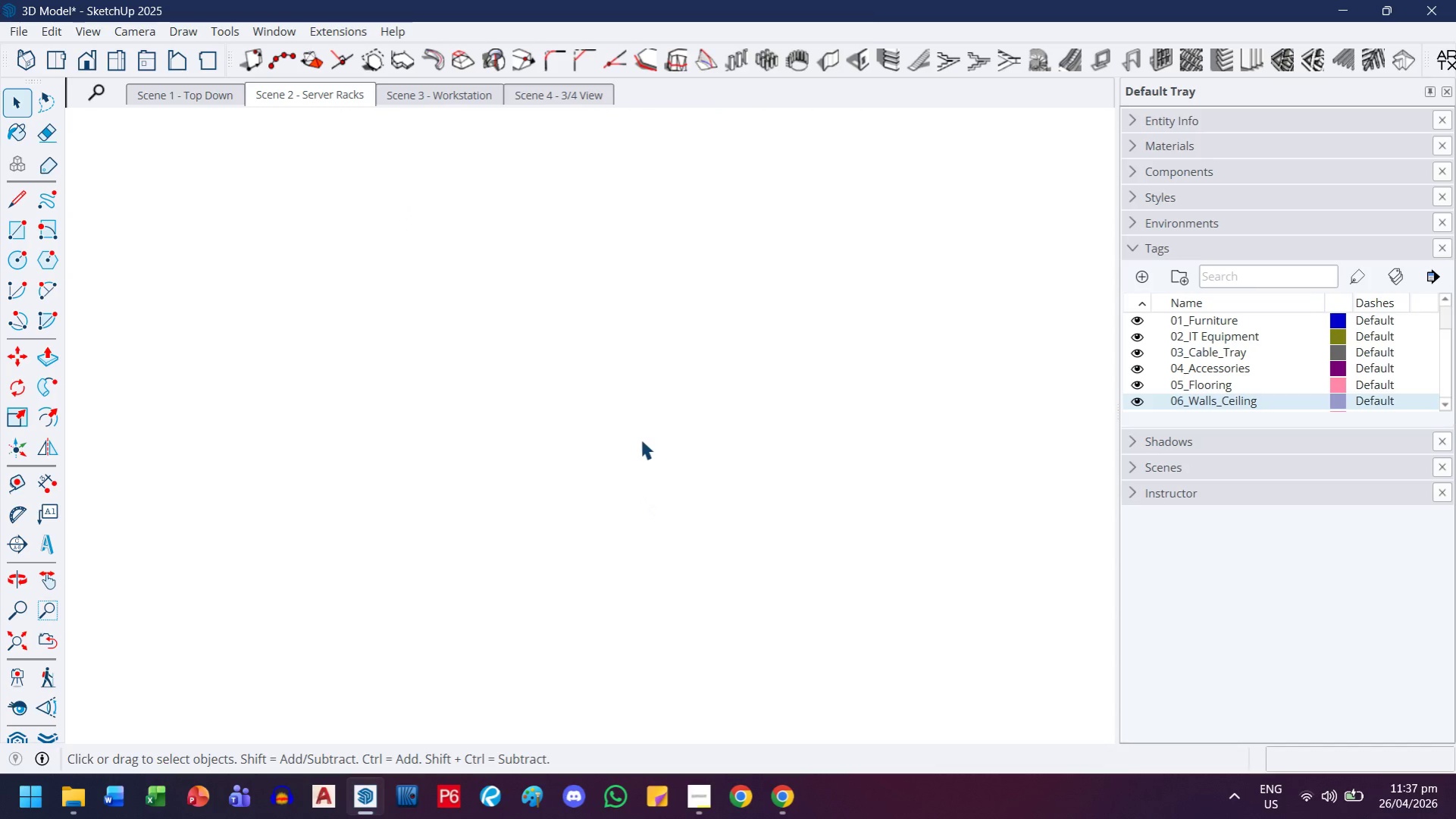 
right_click([640, 439])
 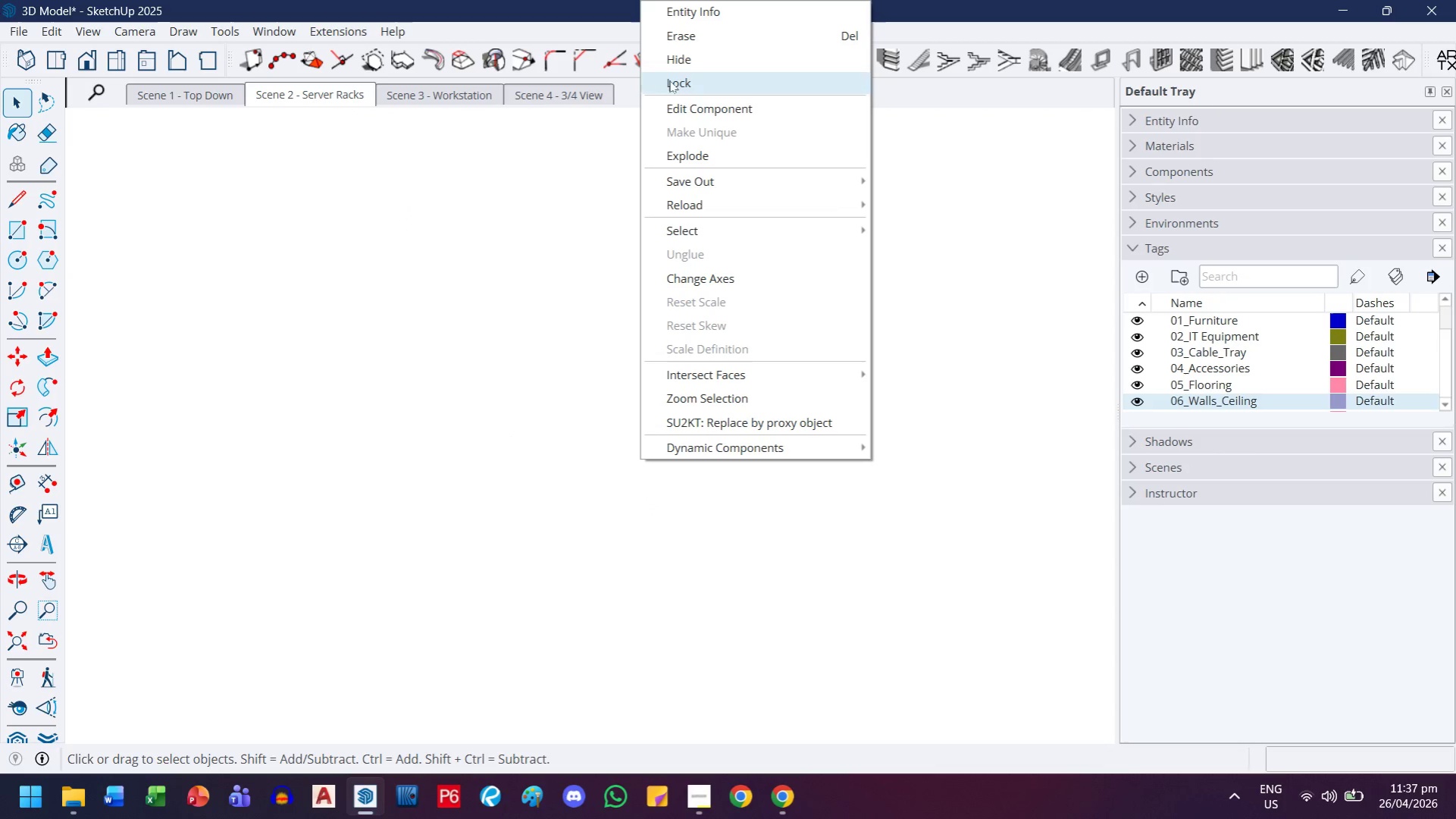 
left_click([687, 55])
 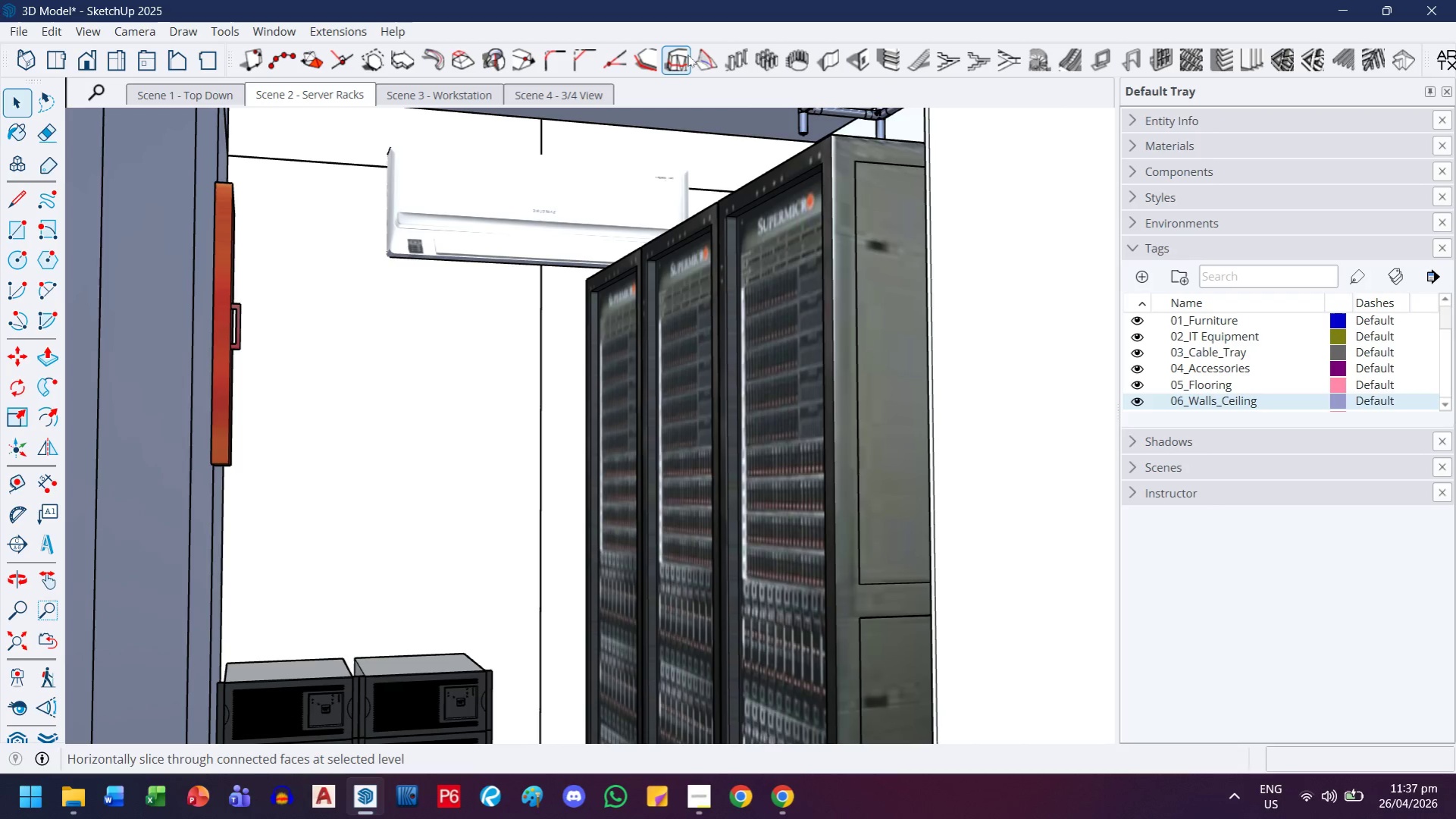 
scroll: coordinate [560, 174], scroll_direction: down, amount: 4.0
 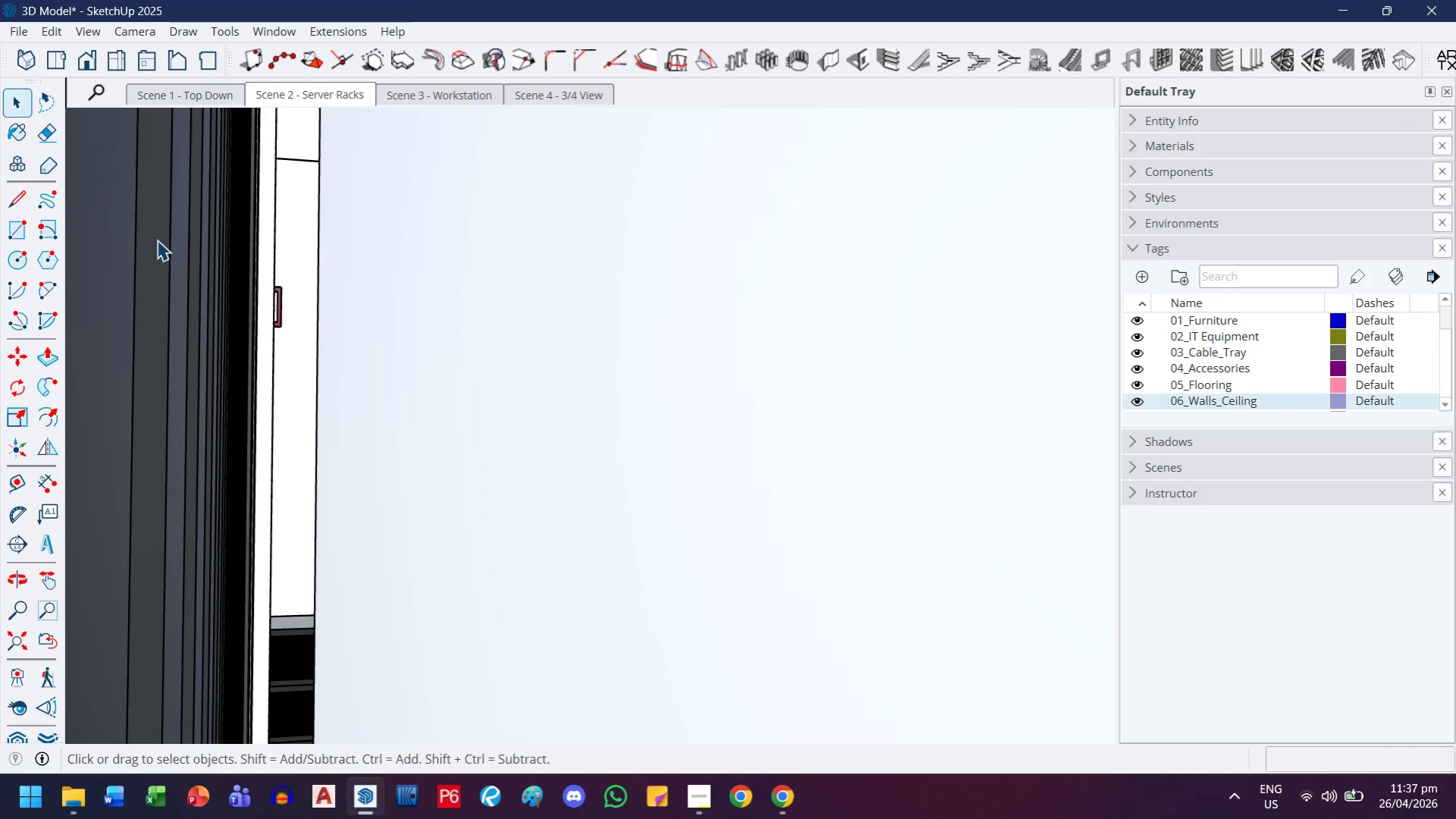 
left_click([49, 635])
 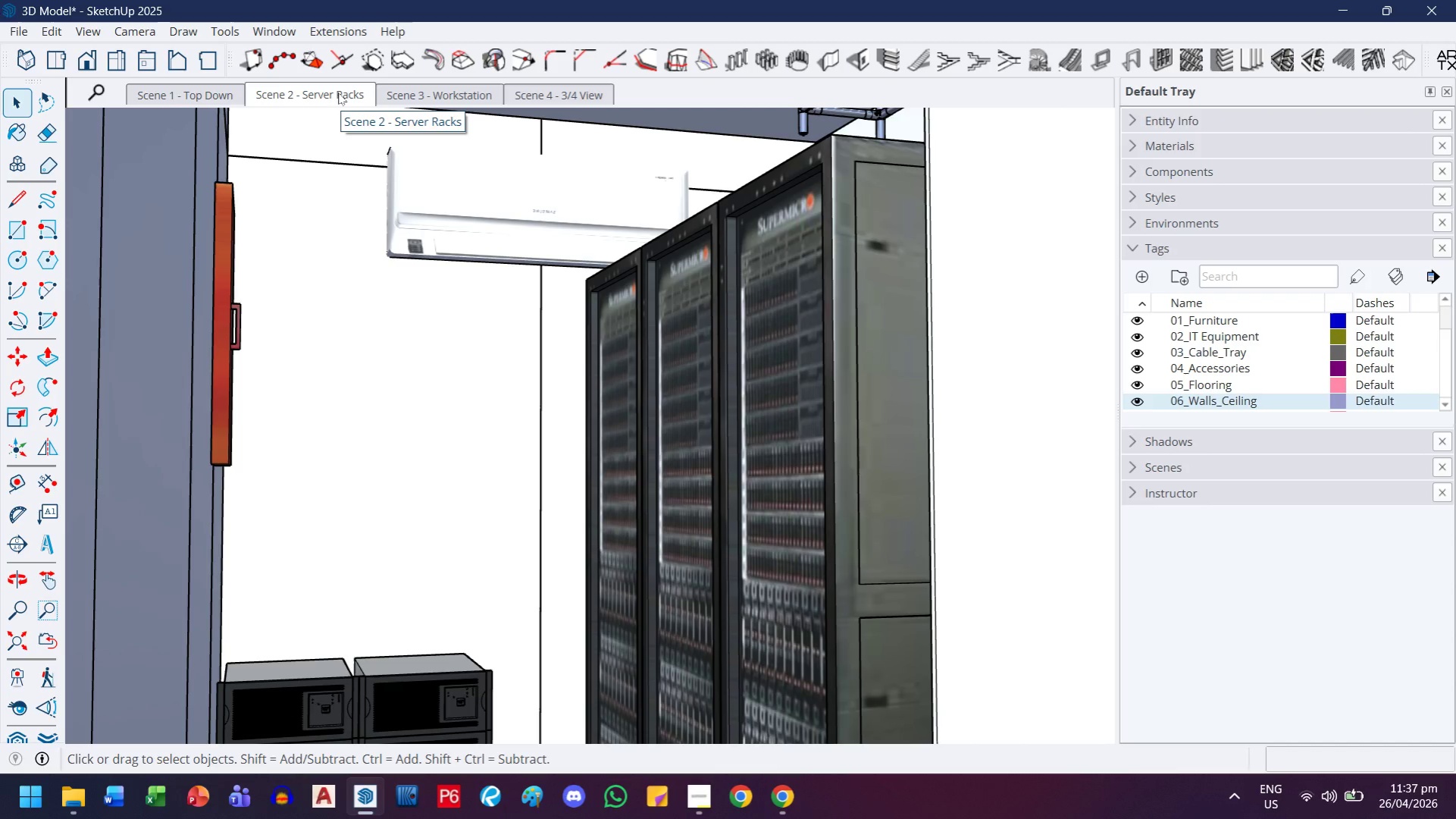 
key(H)
 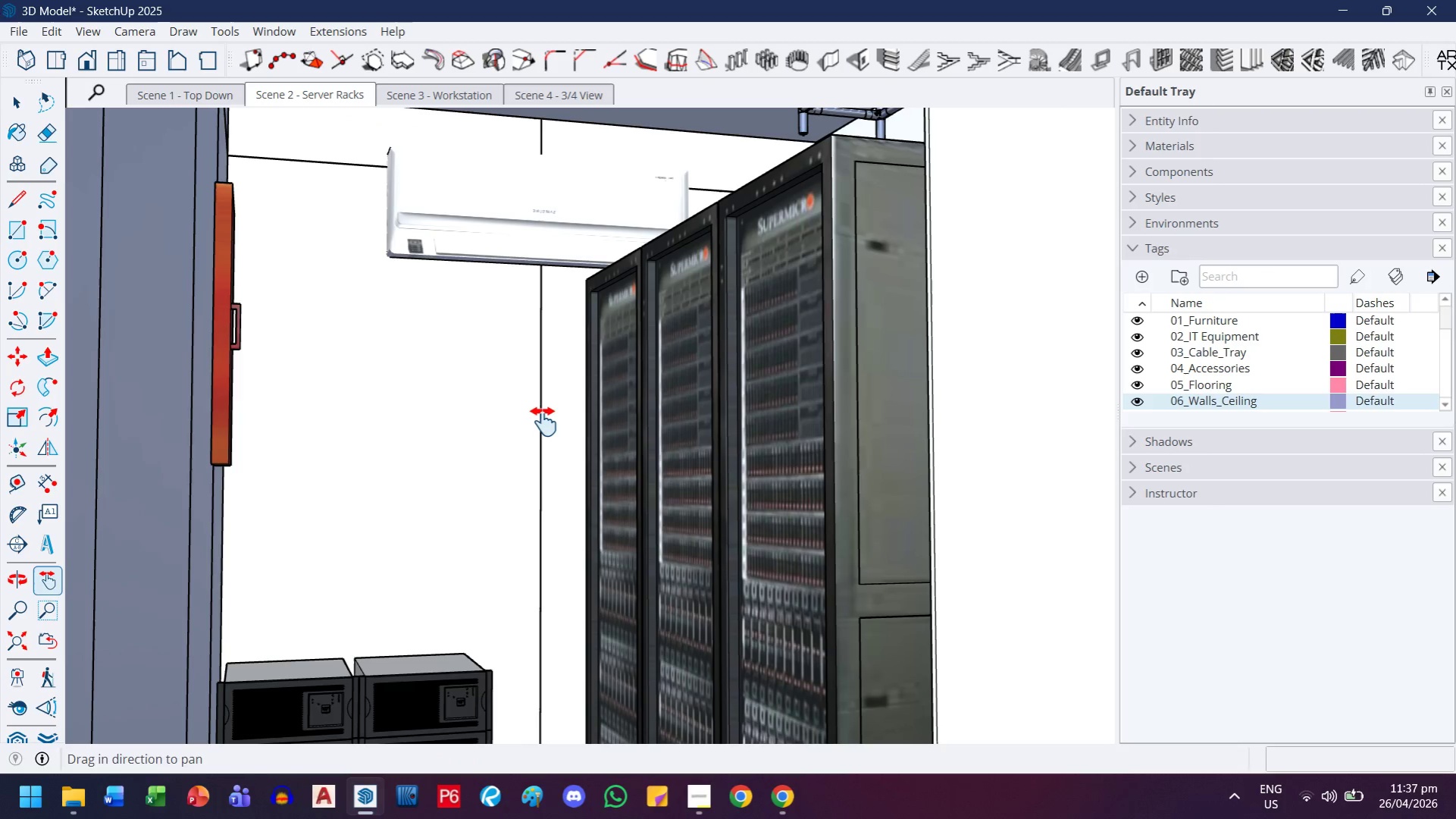 
left_click_drag(start_coordinate=[543, 422], to_coordinate=[509, 347])
 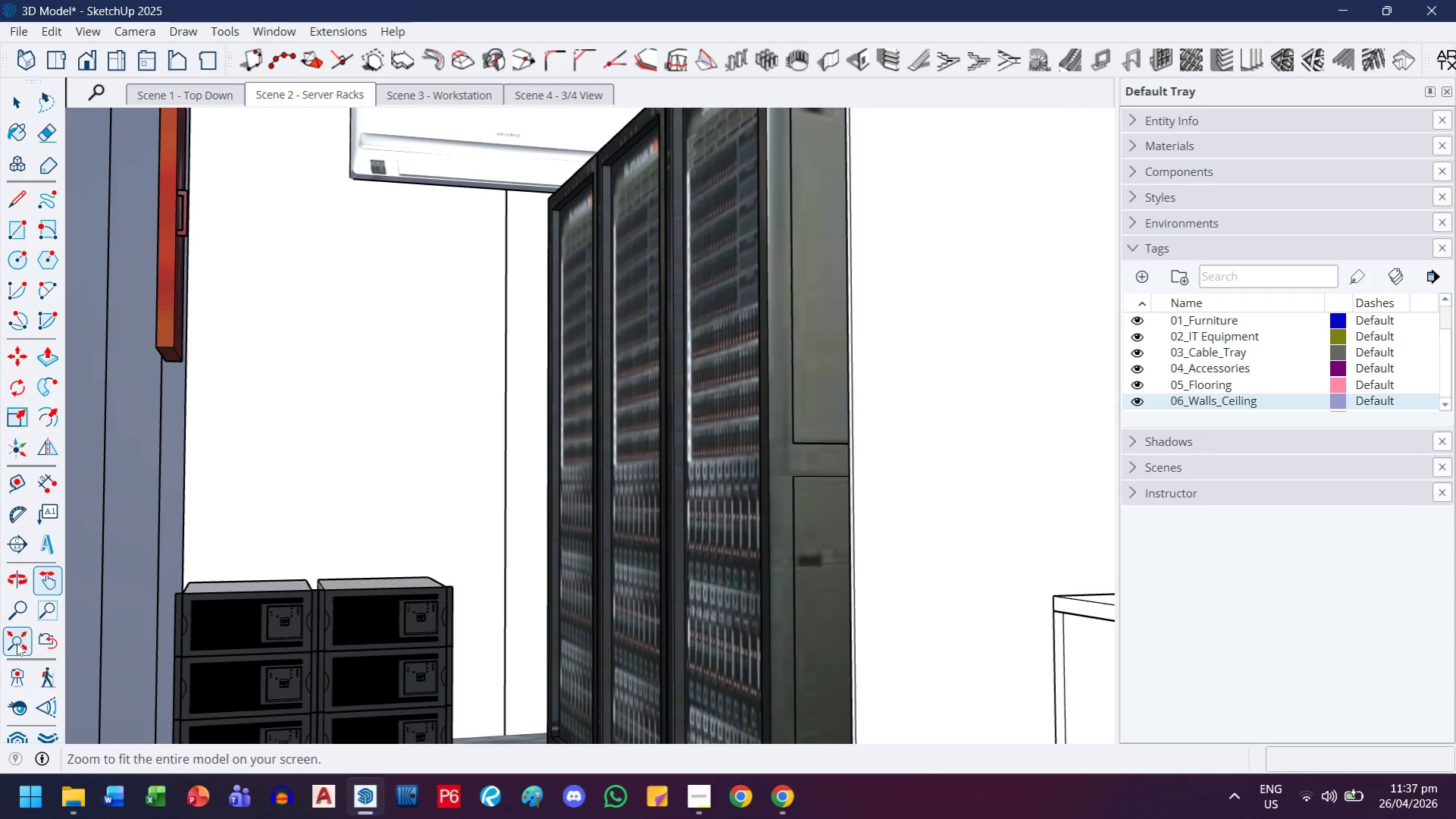 
left_click([49, 681])
 